 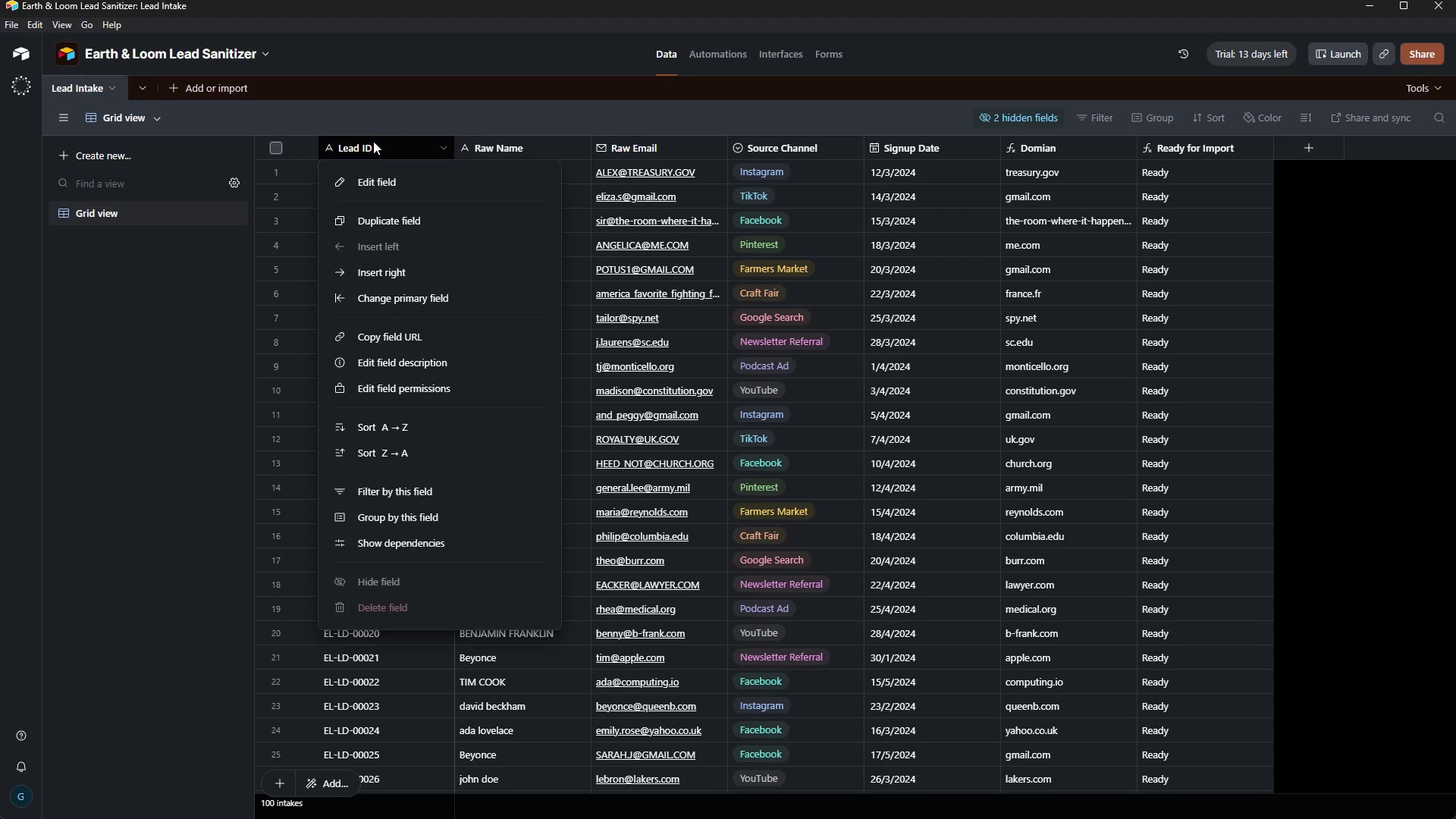 
left_click([387, 174])
 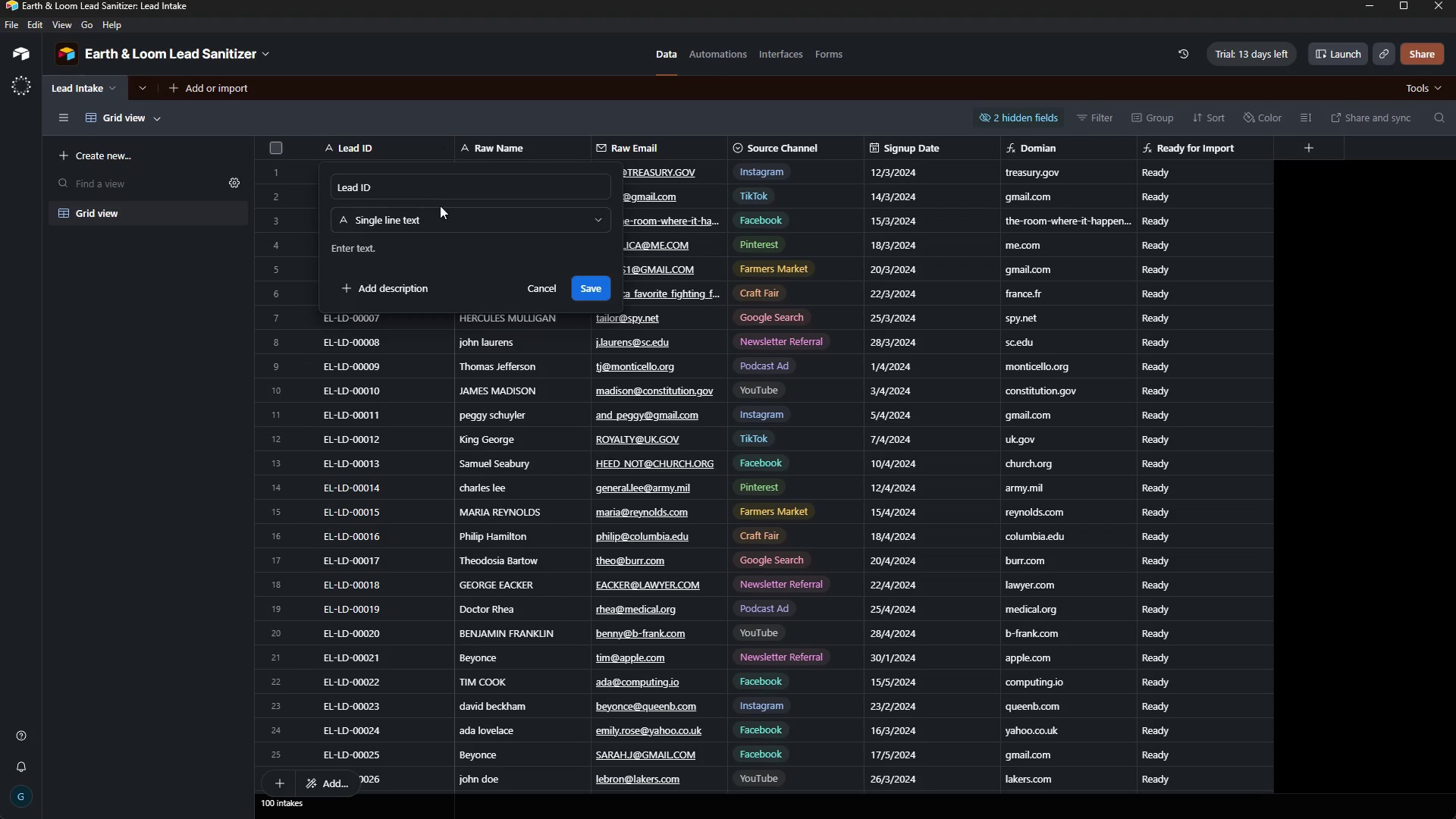 
left_click([444, 226])
 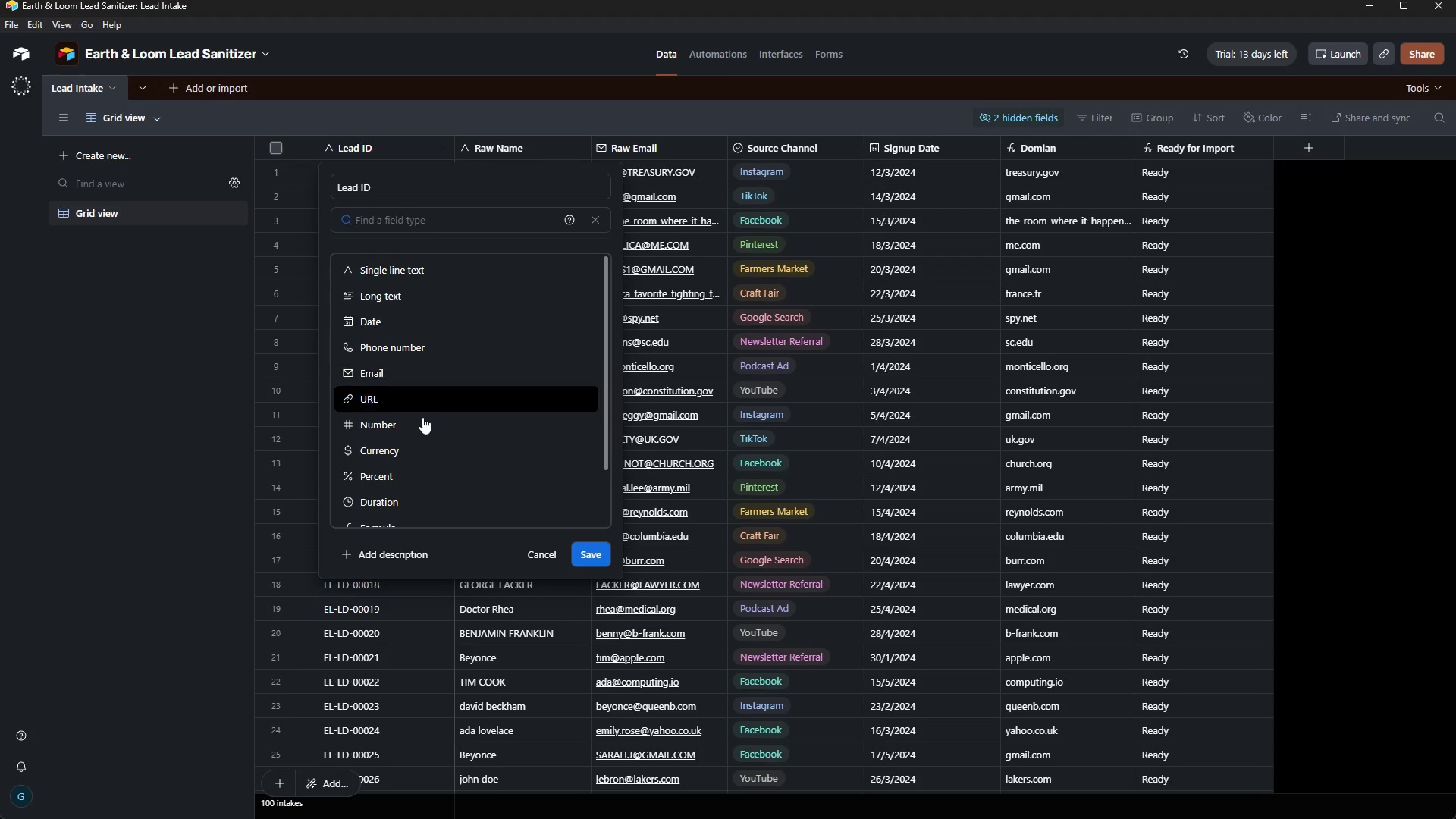 
scroll: coordinate [422, 445], scroll_direction: down, amount: 1.0
 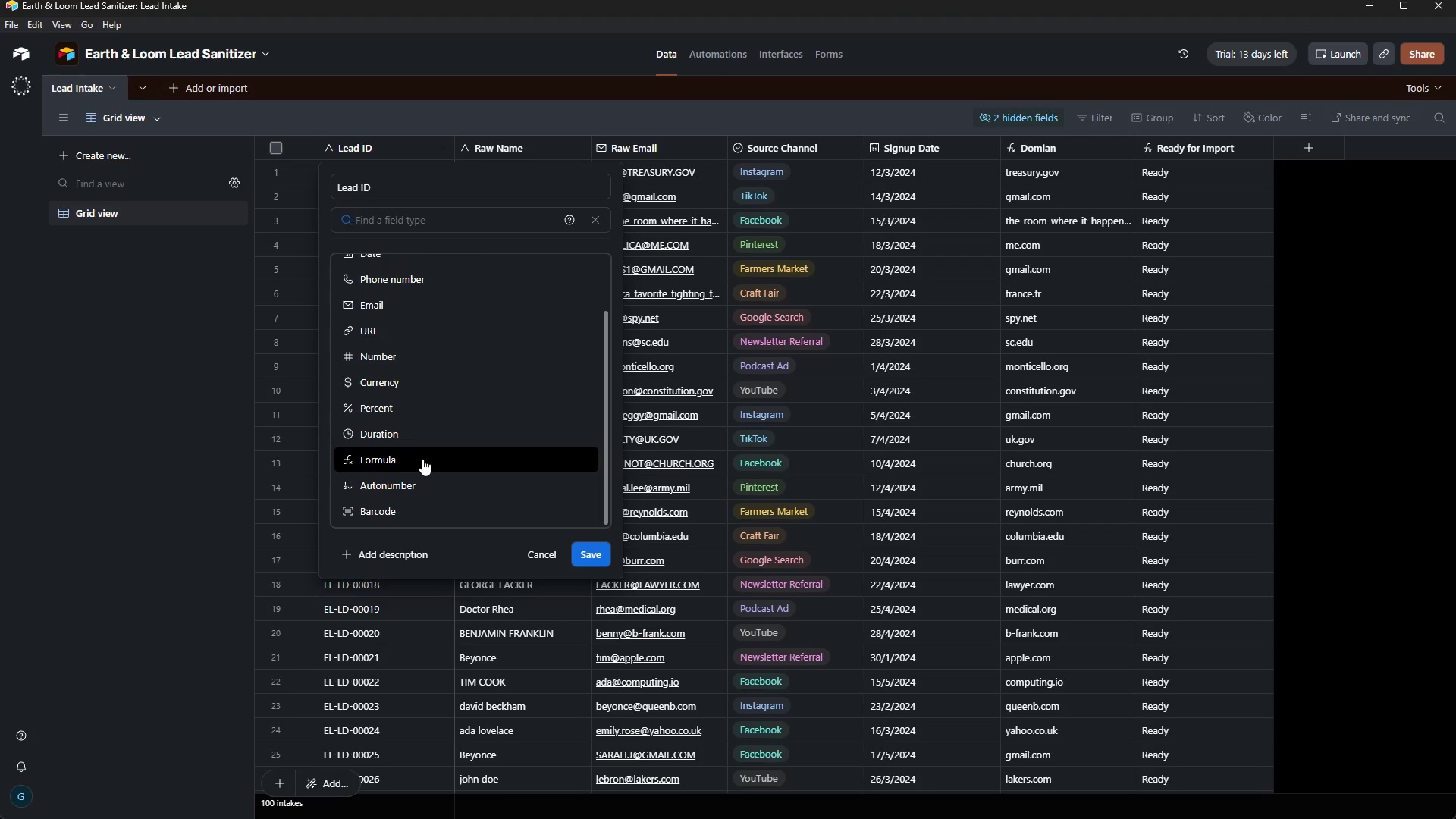 
left_click([422, 459])
 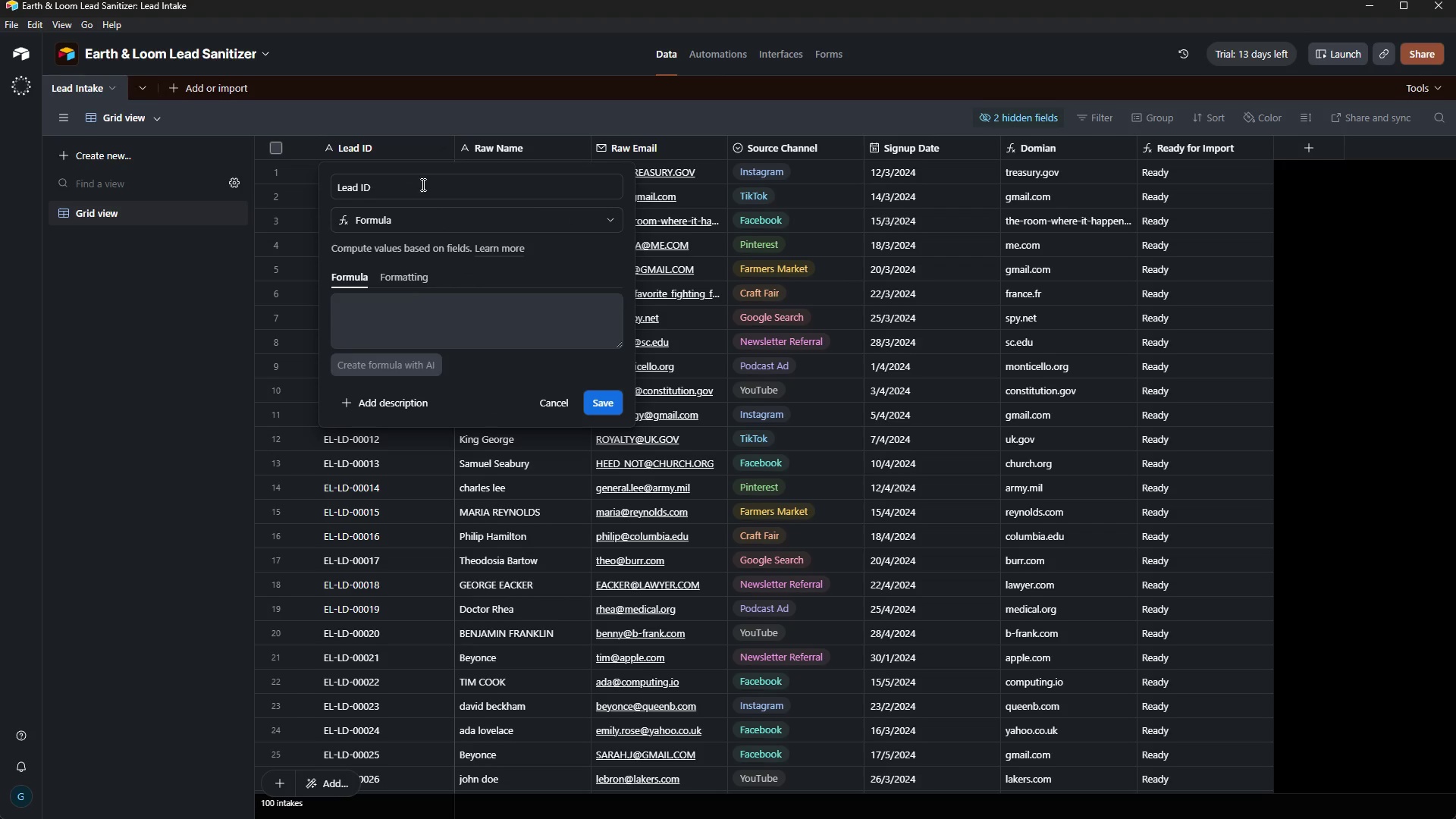 
left_click([411, 296])
 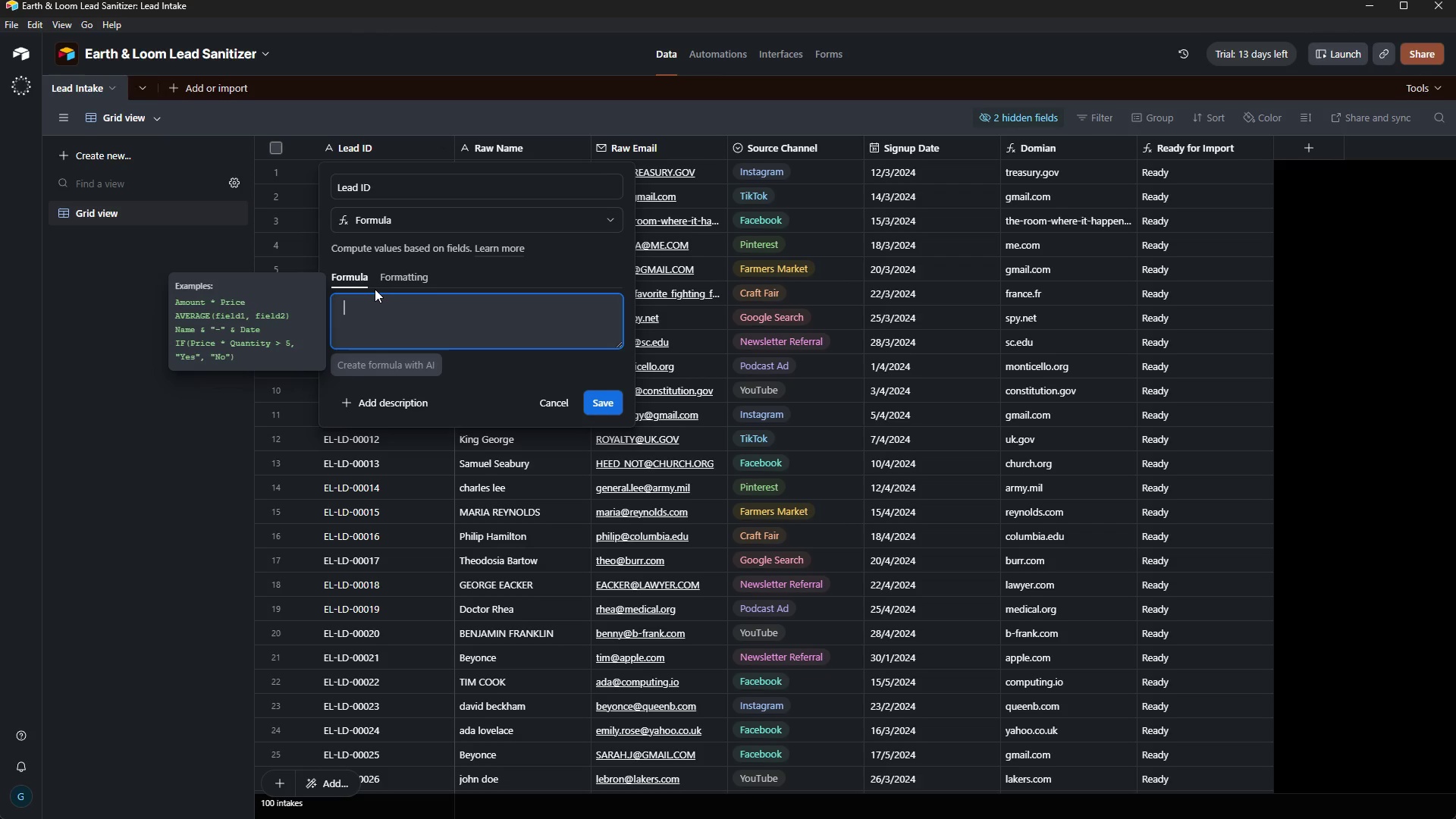 
wait(8.2)
 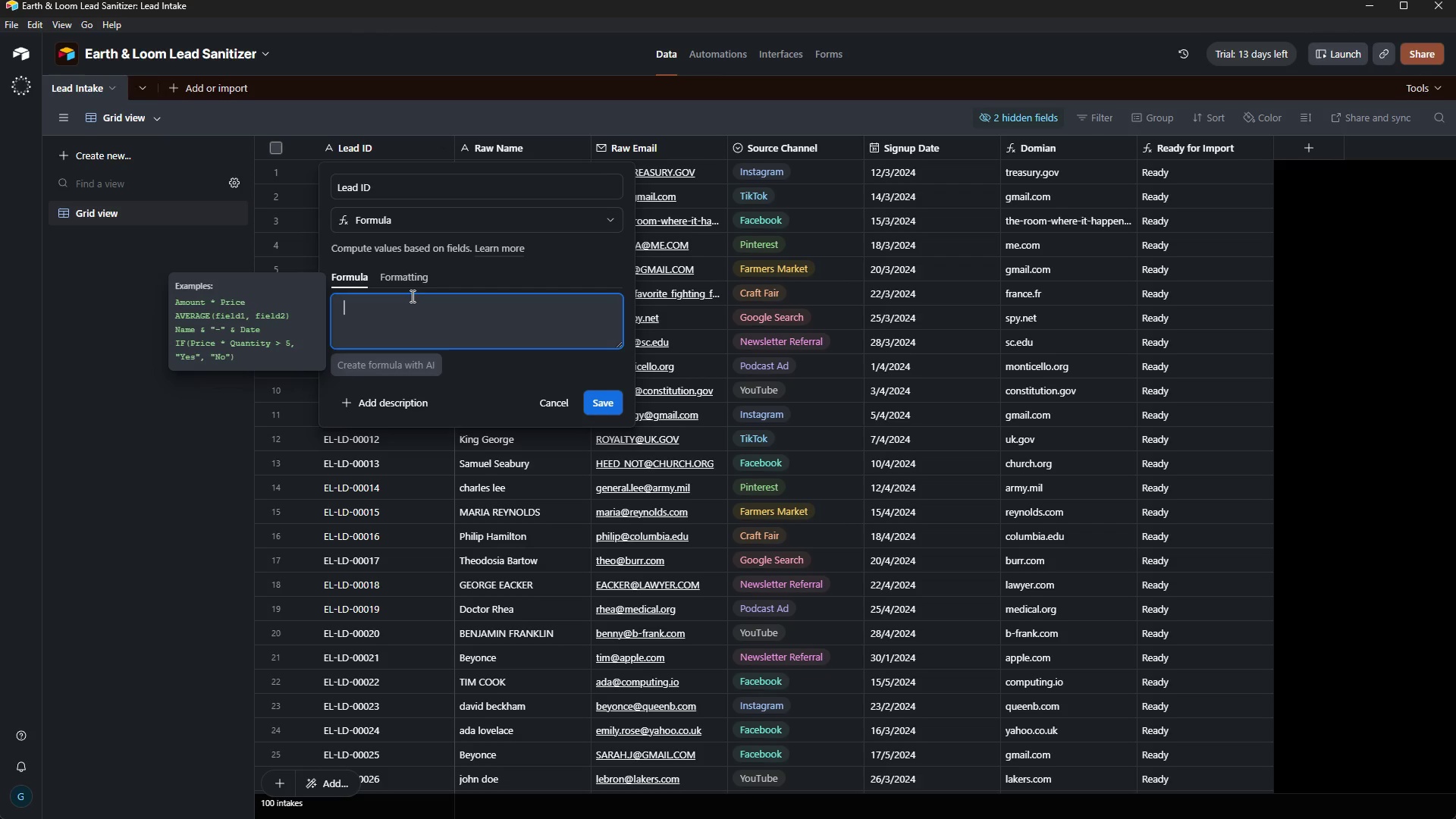 
type("EL-)
 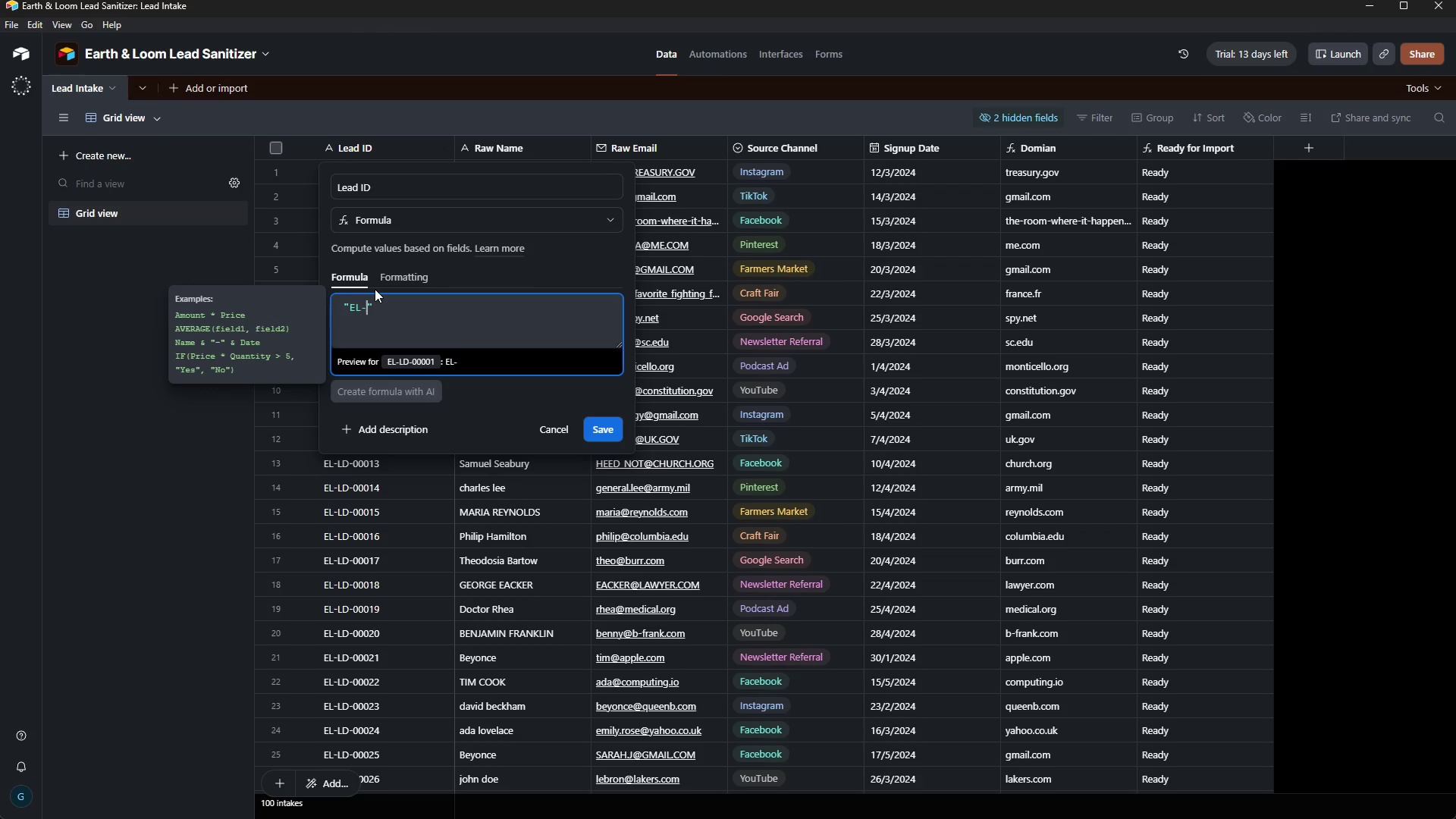 
type(LD)
 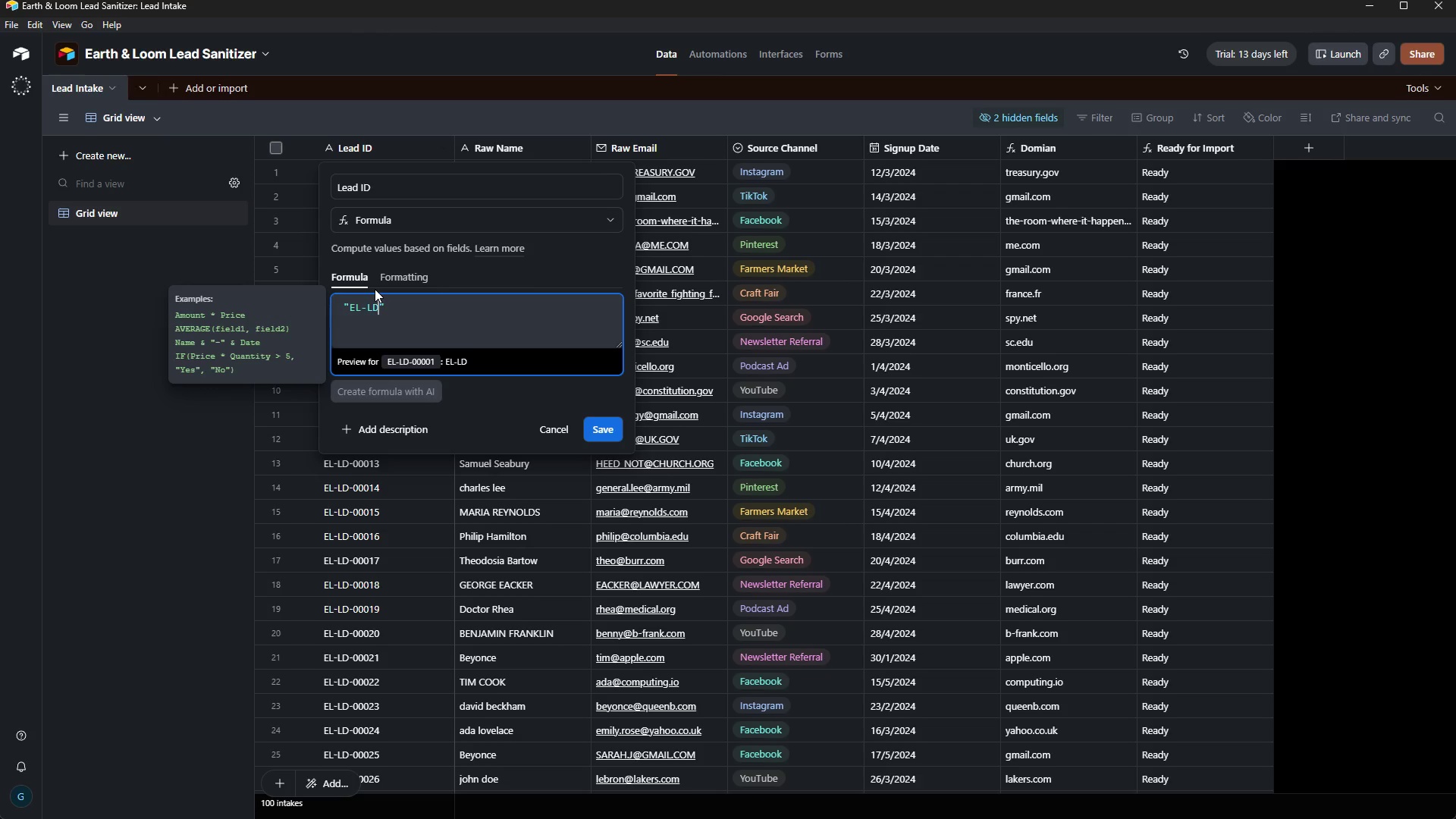 
wait(9.86)
 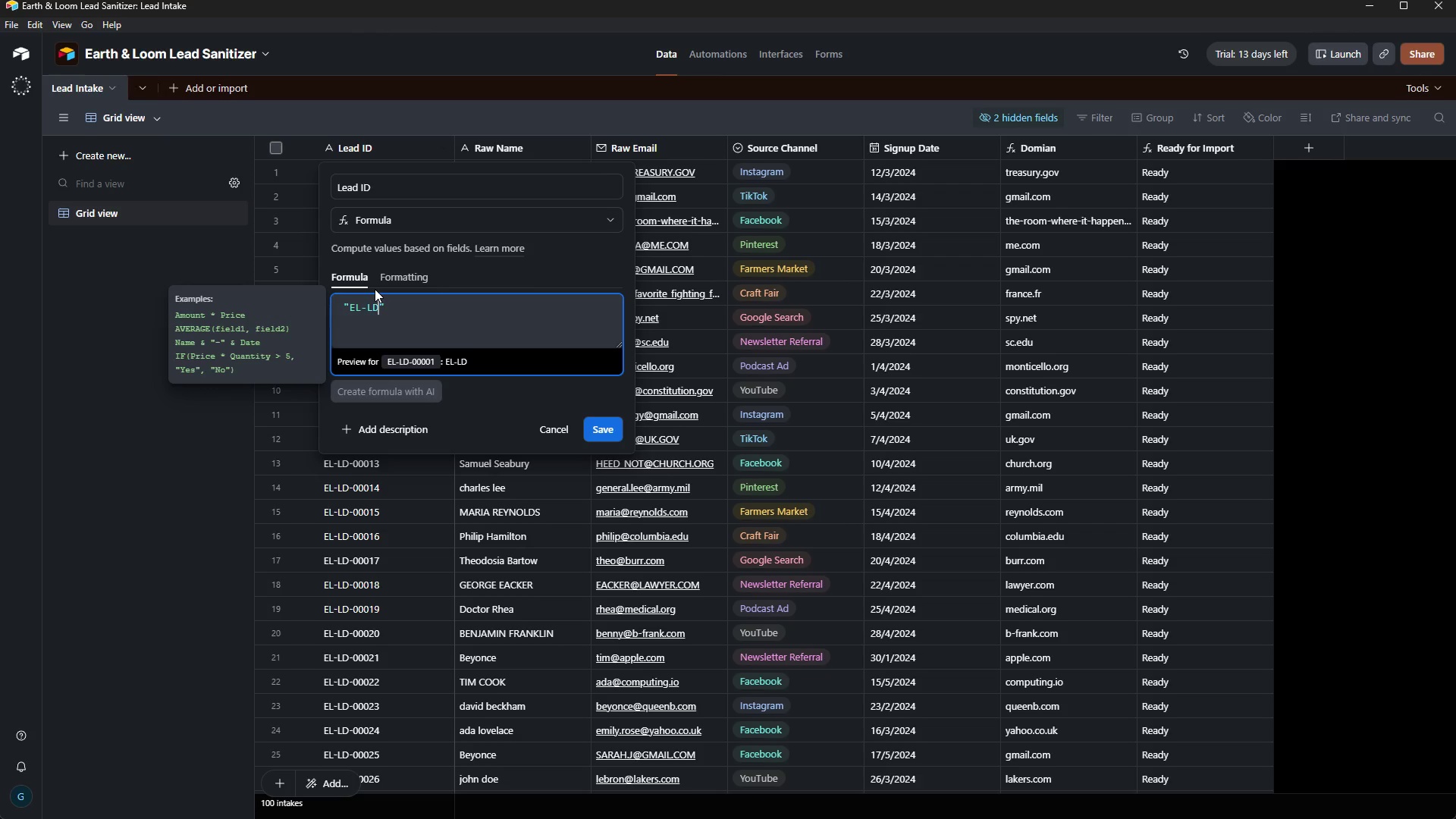 
key(Minus)
 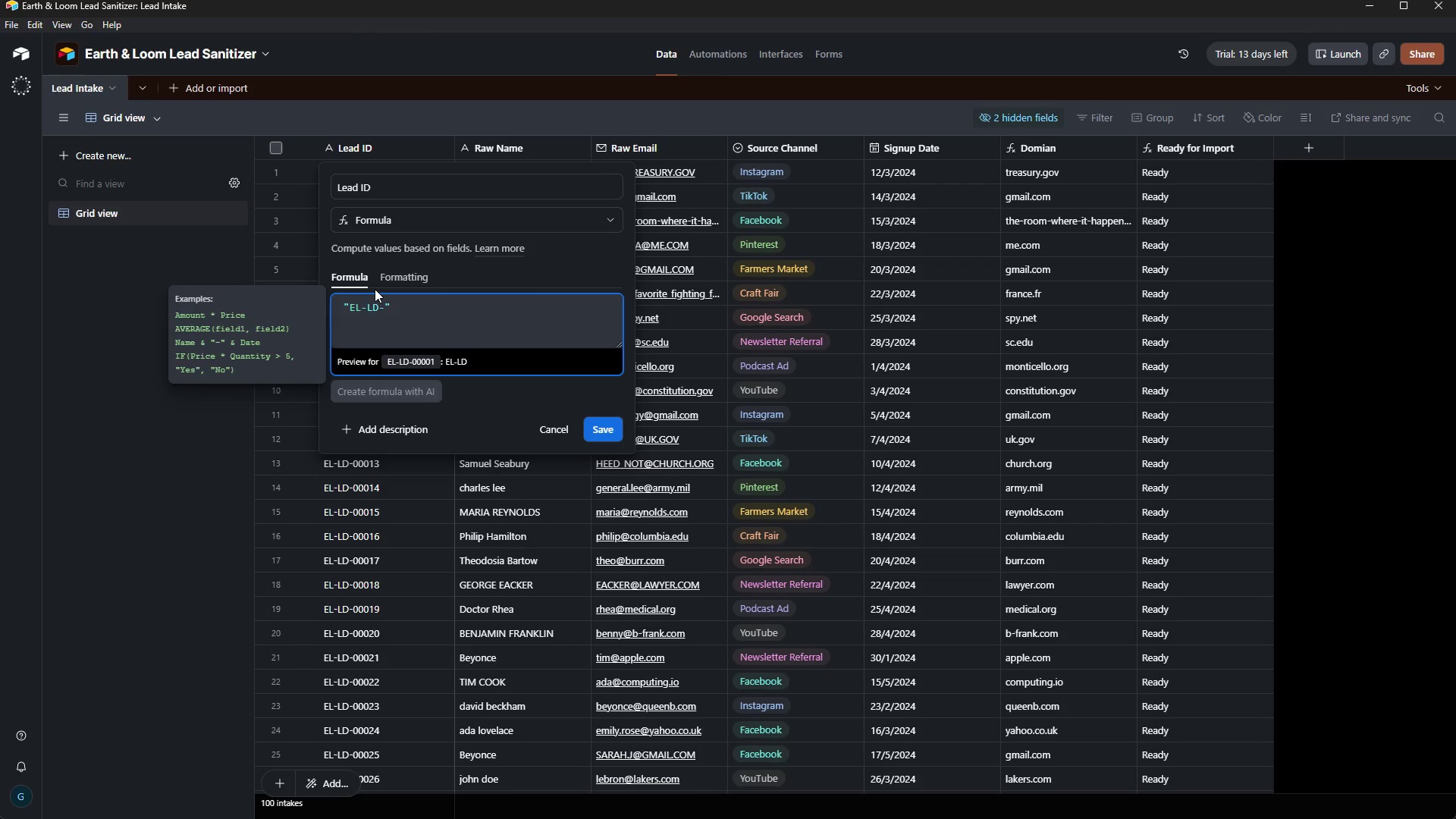 
key(ArrowRight)
 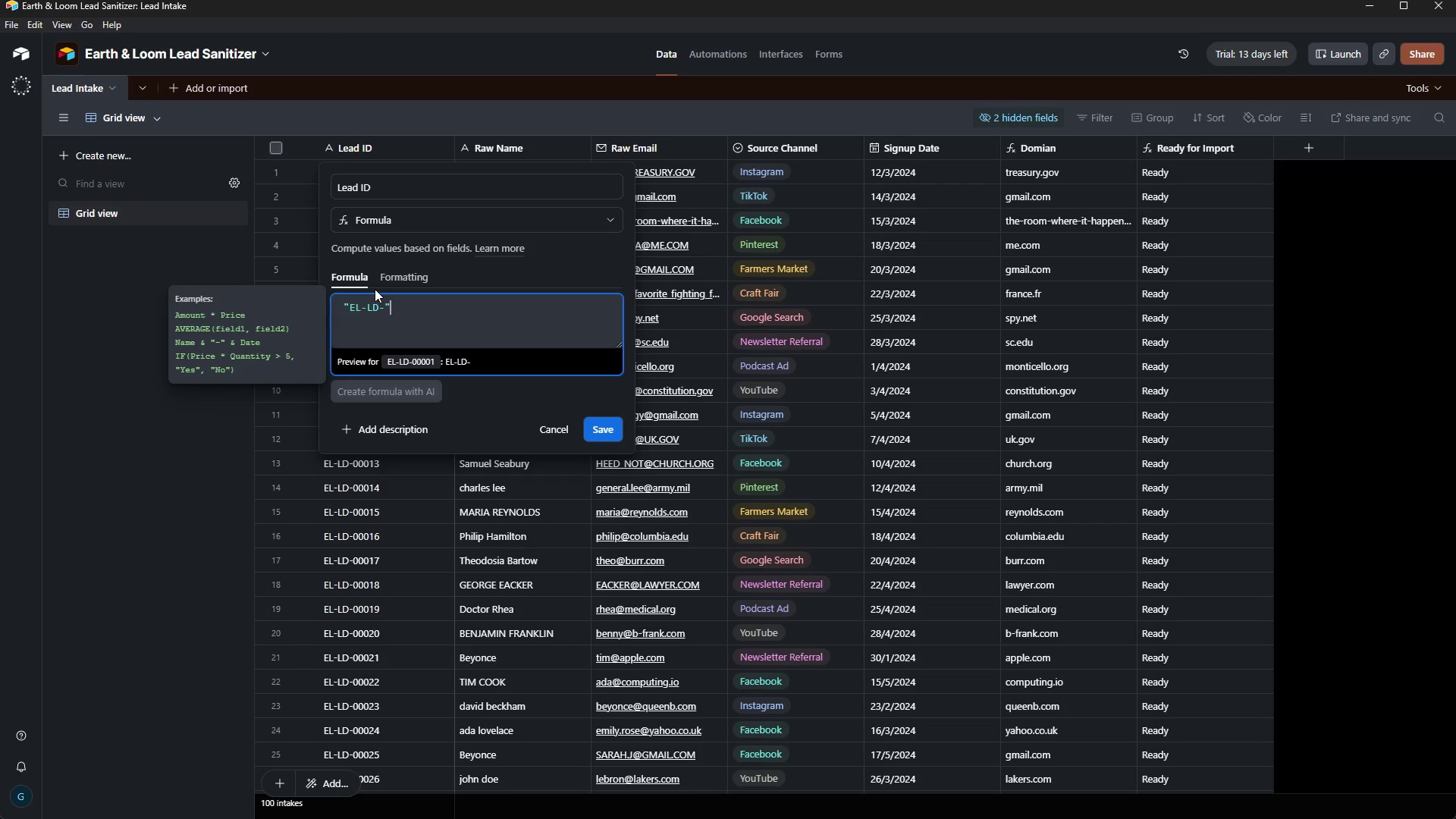 
key(Shift+7)
 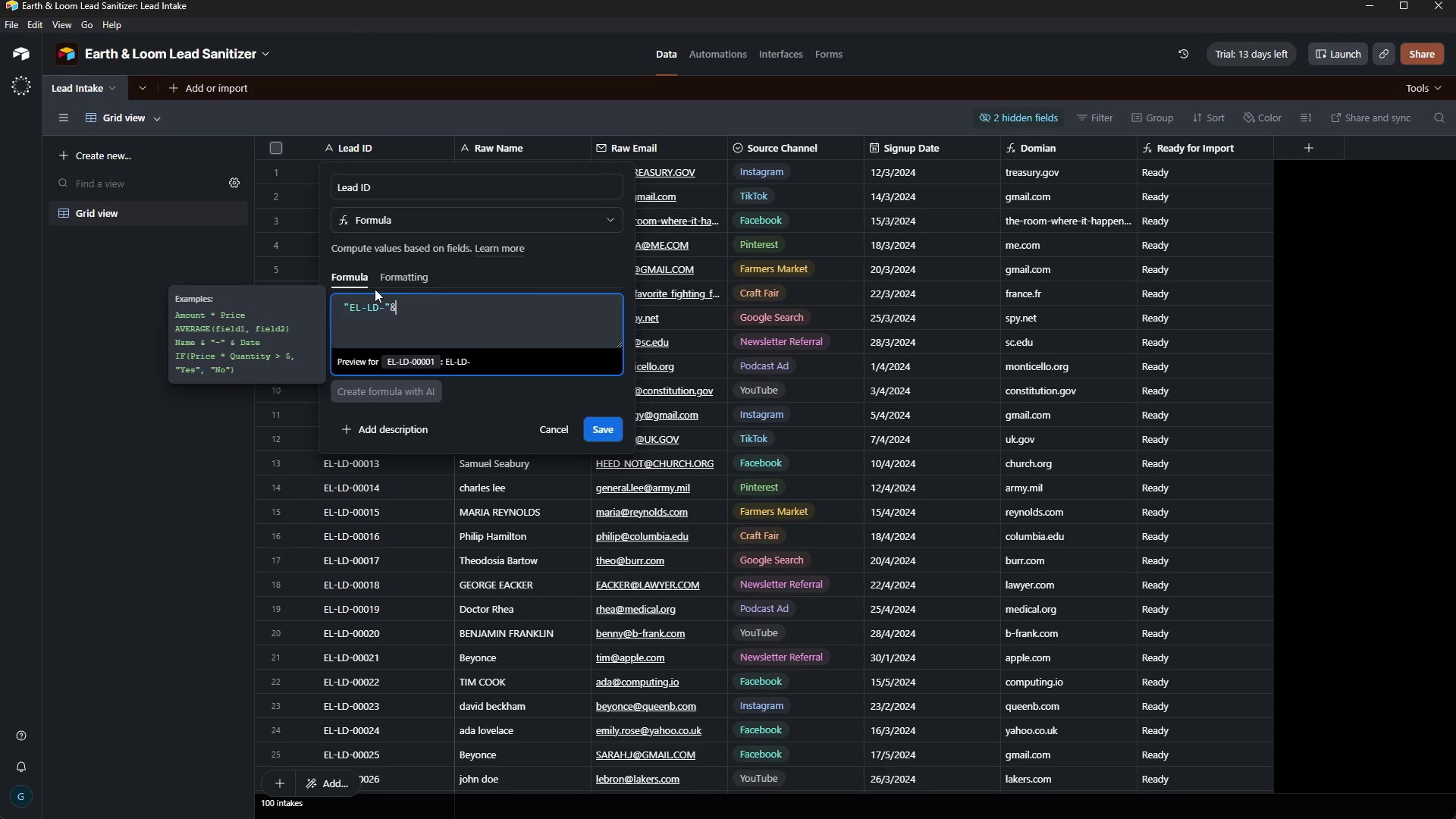 
key(Shift+ShiftRight)
 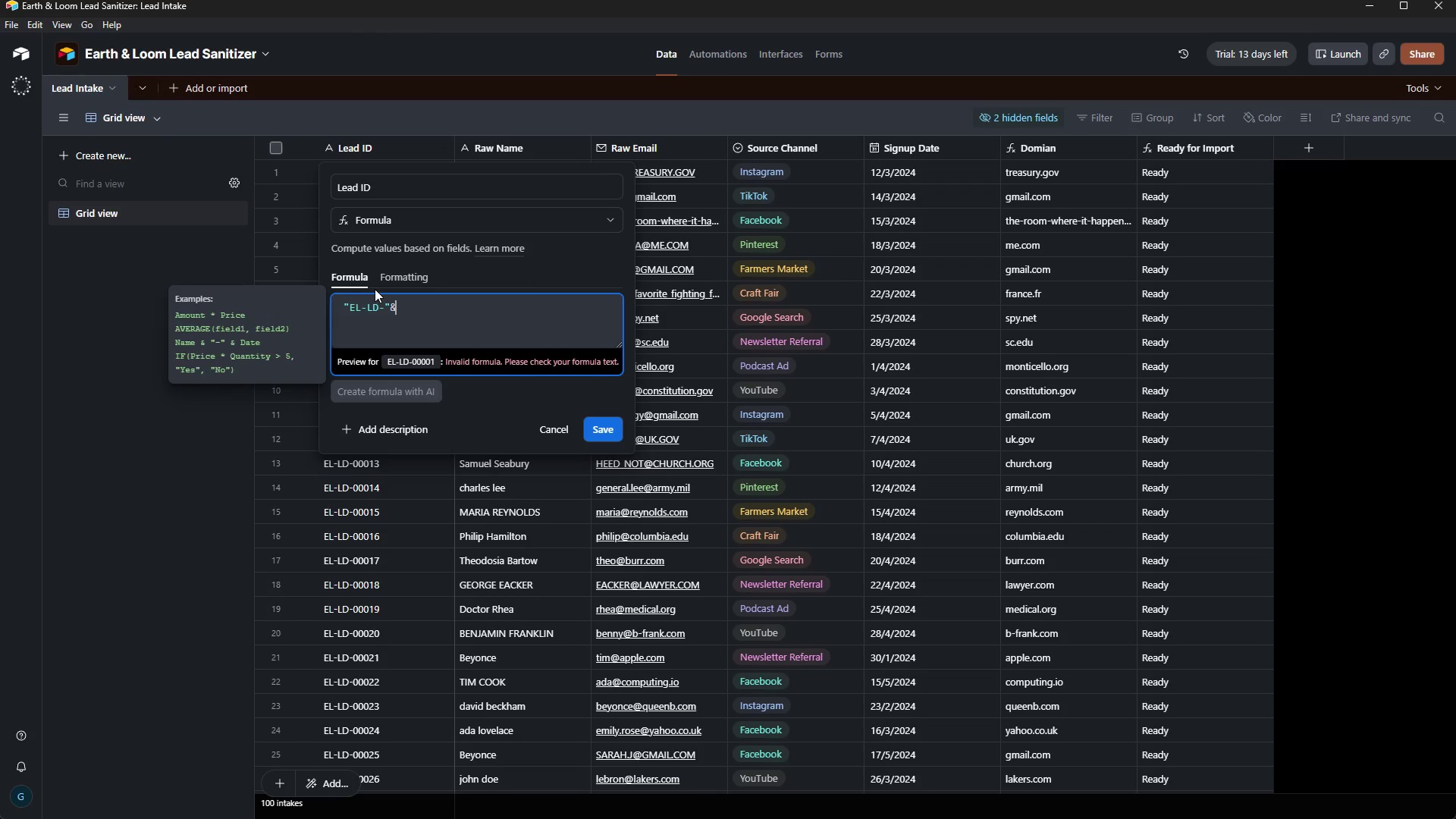 
type(RE)
 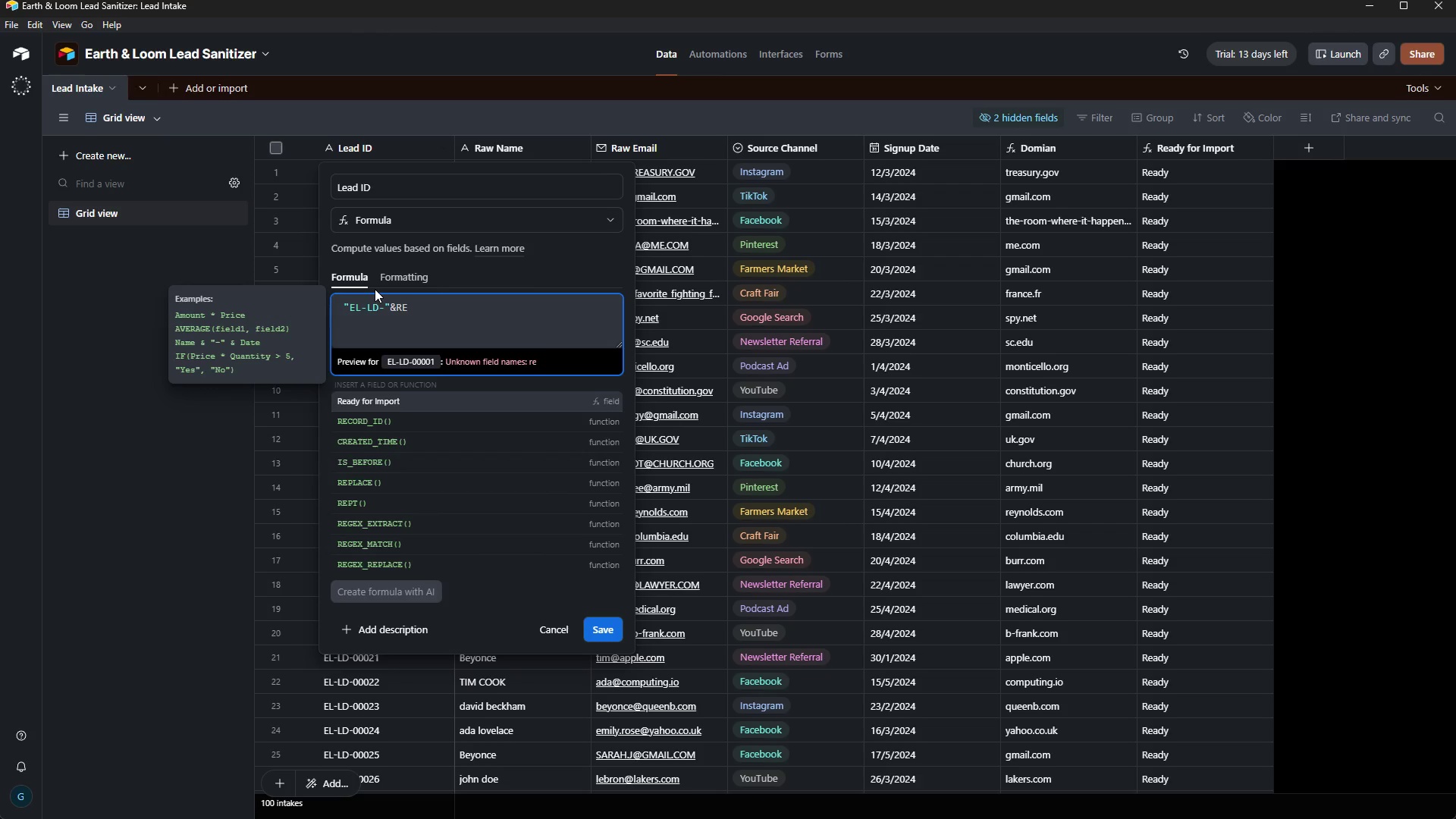 
type(PT)
 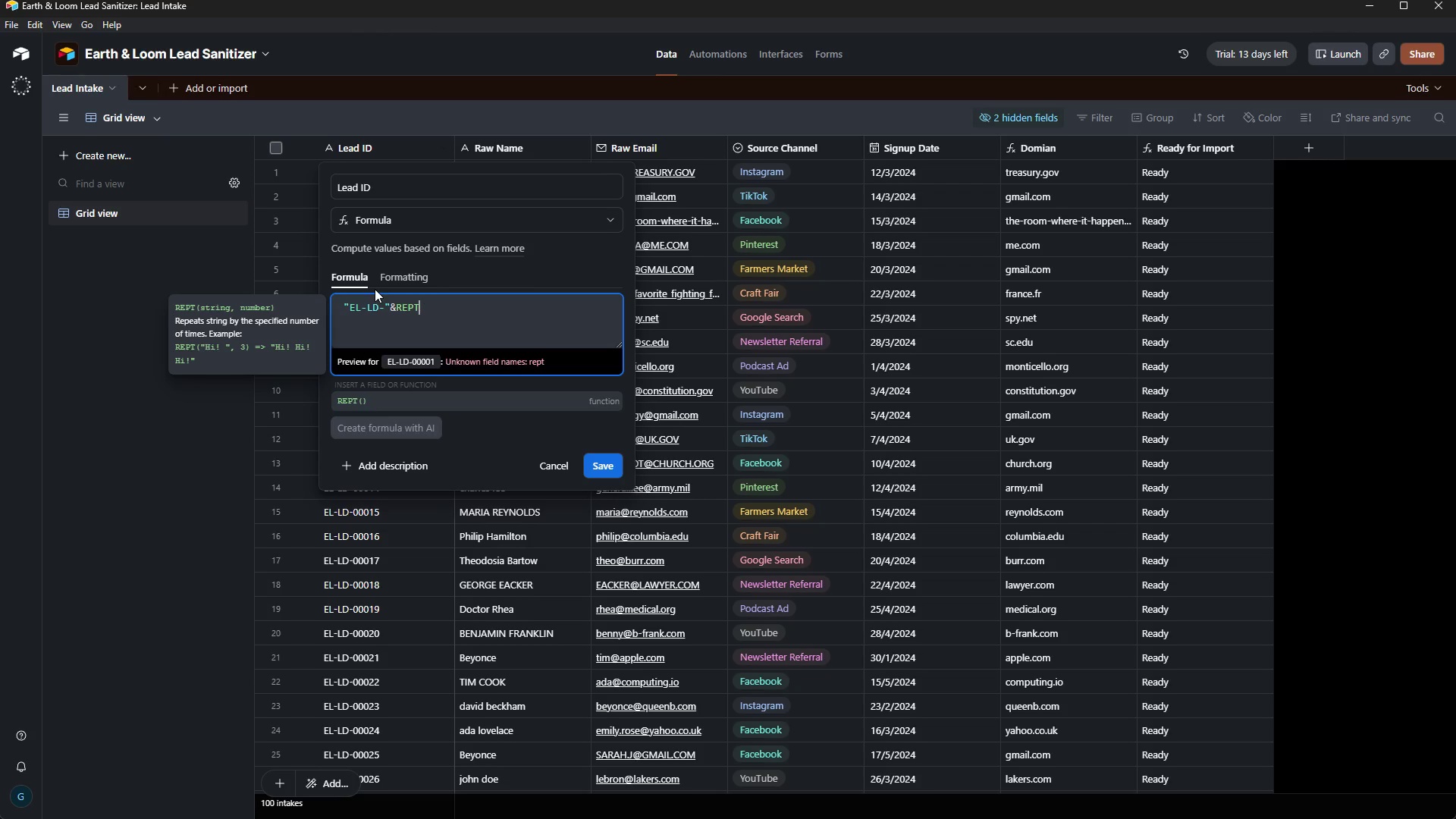 
type((0")
 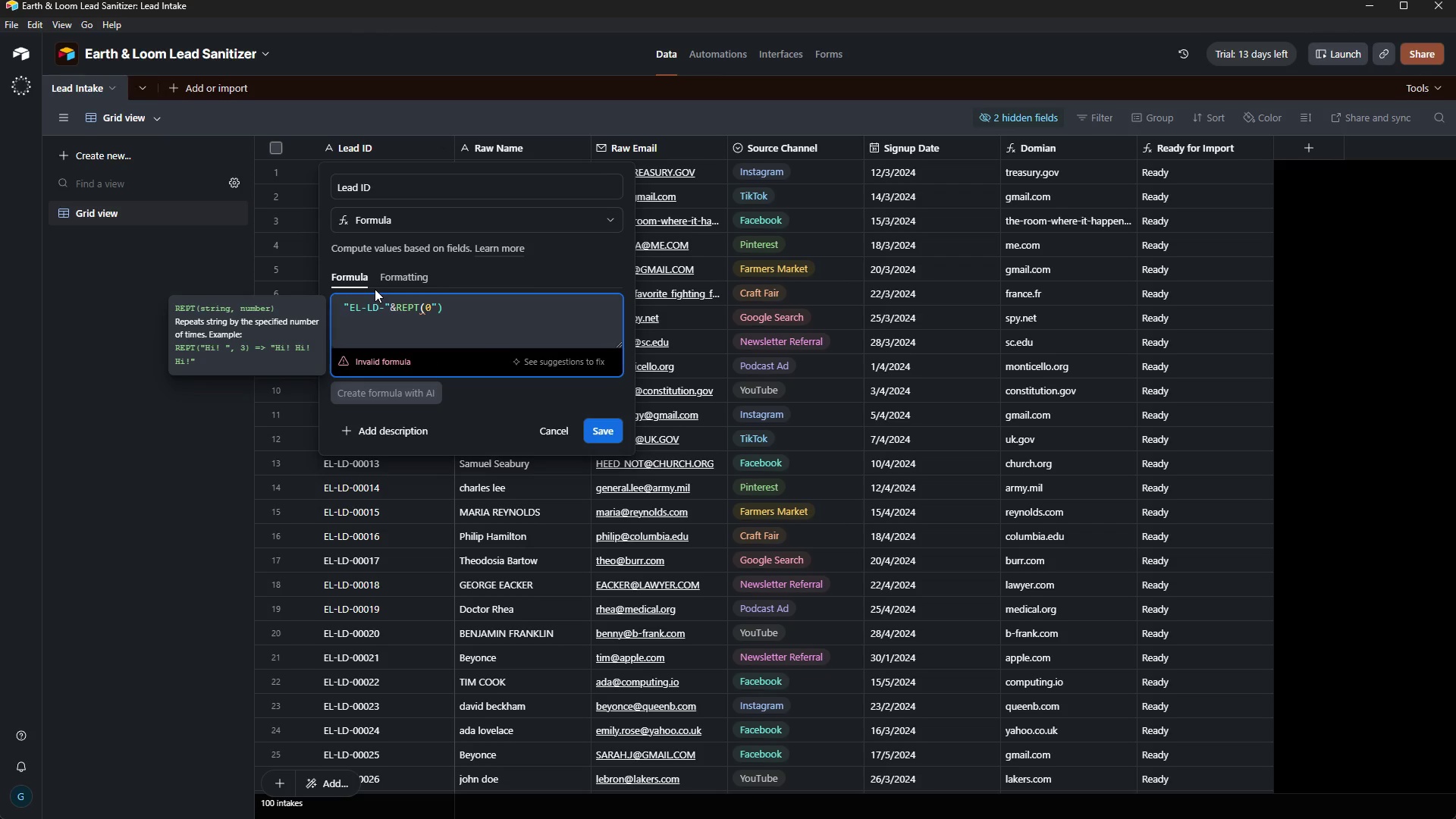 
key(ArrowLeft)
 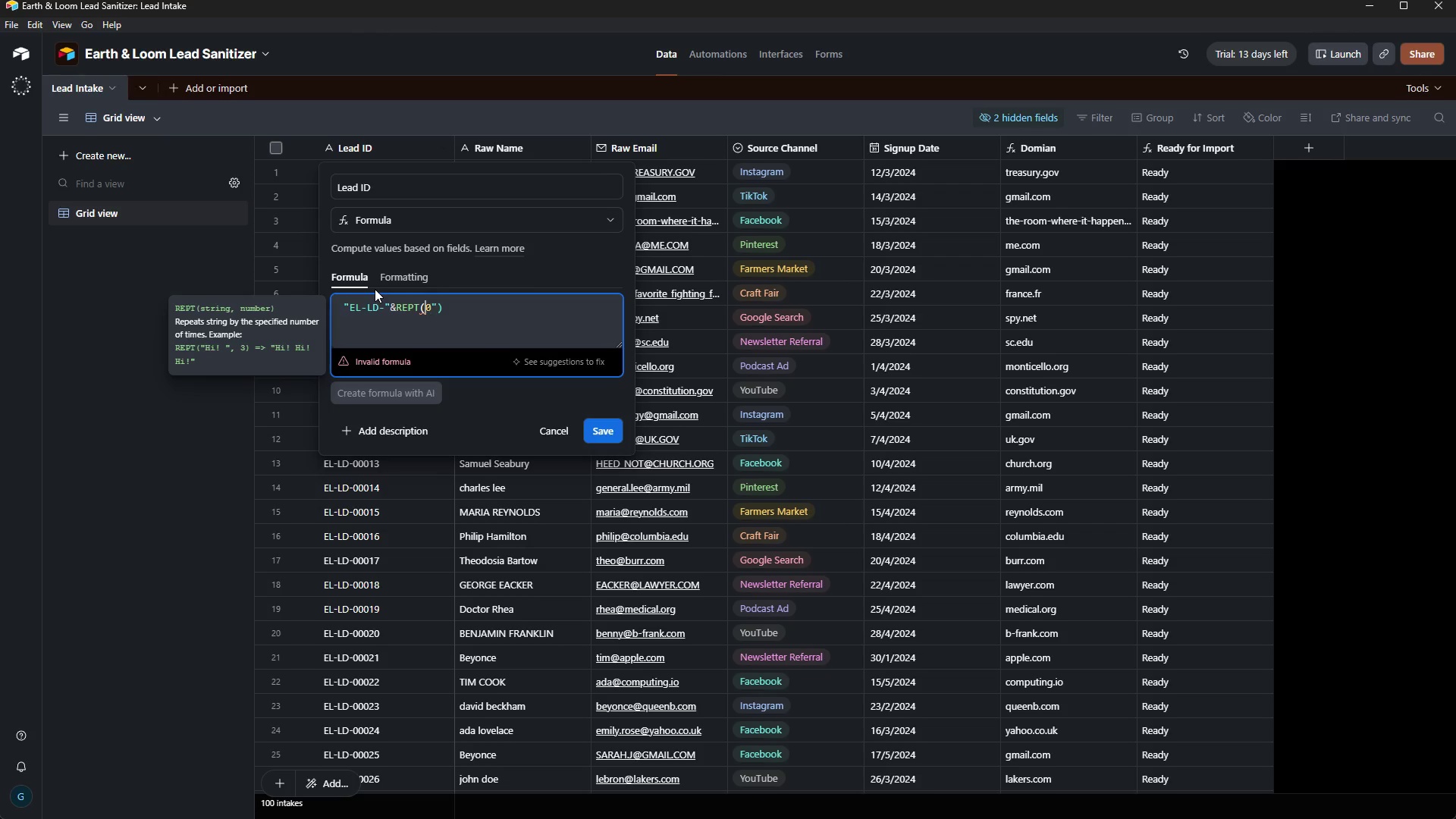 
key(ArrowLeft)
 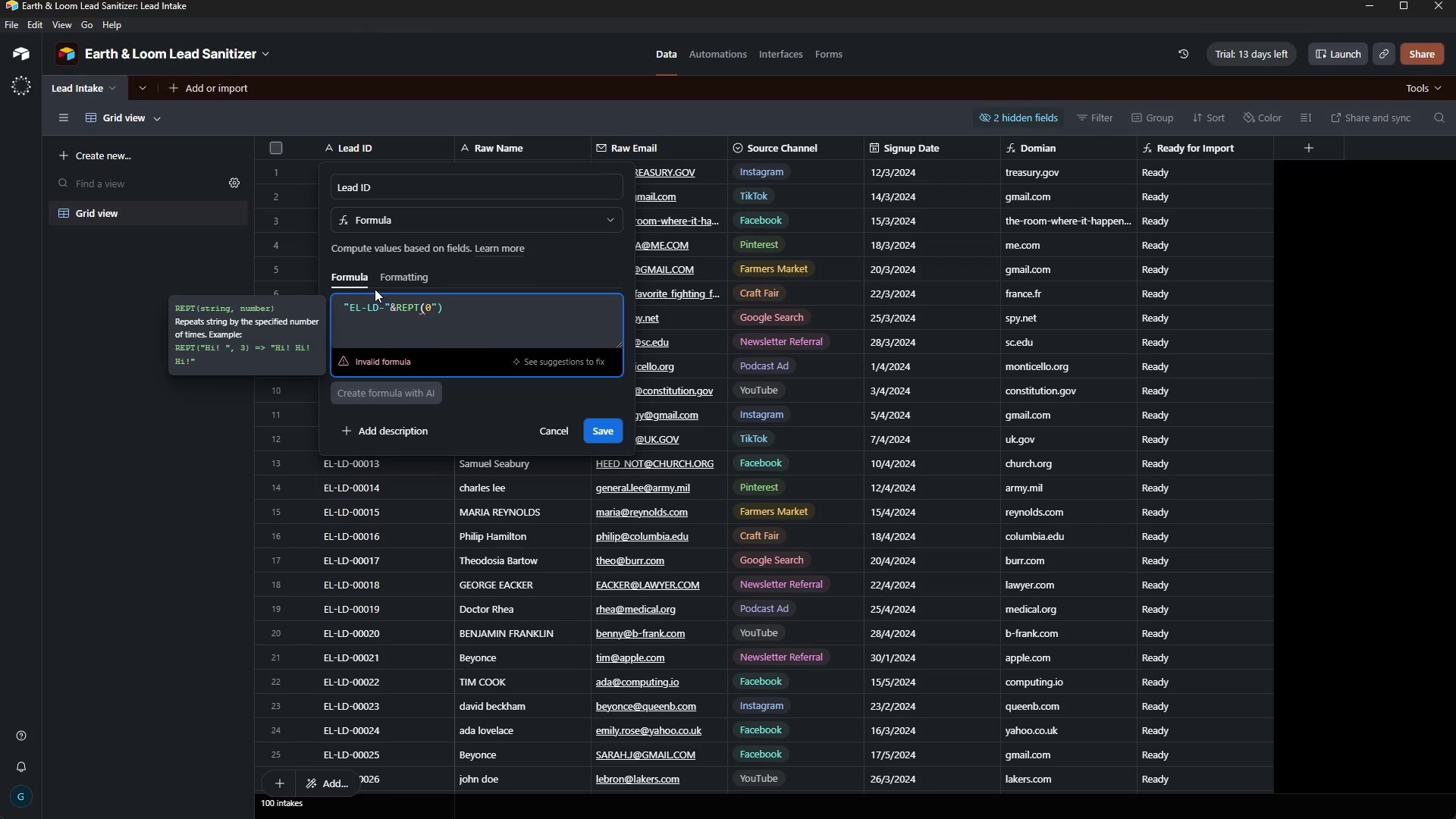 
key(Shift+Quote)
 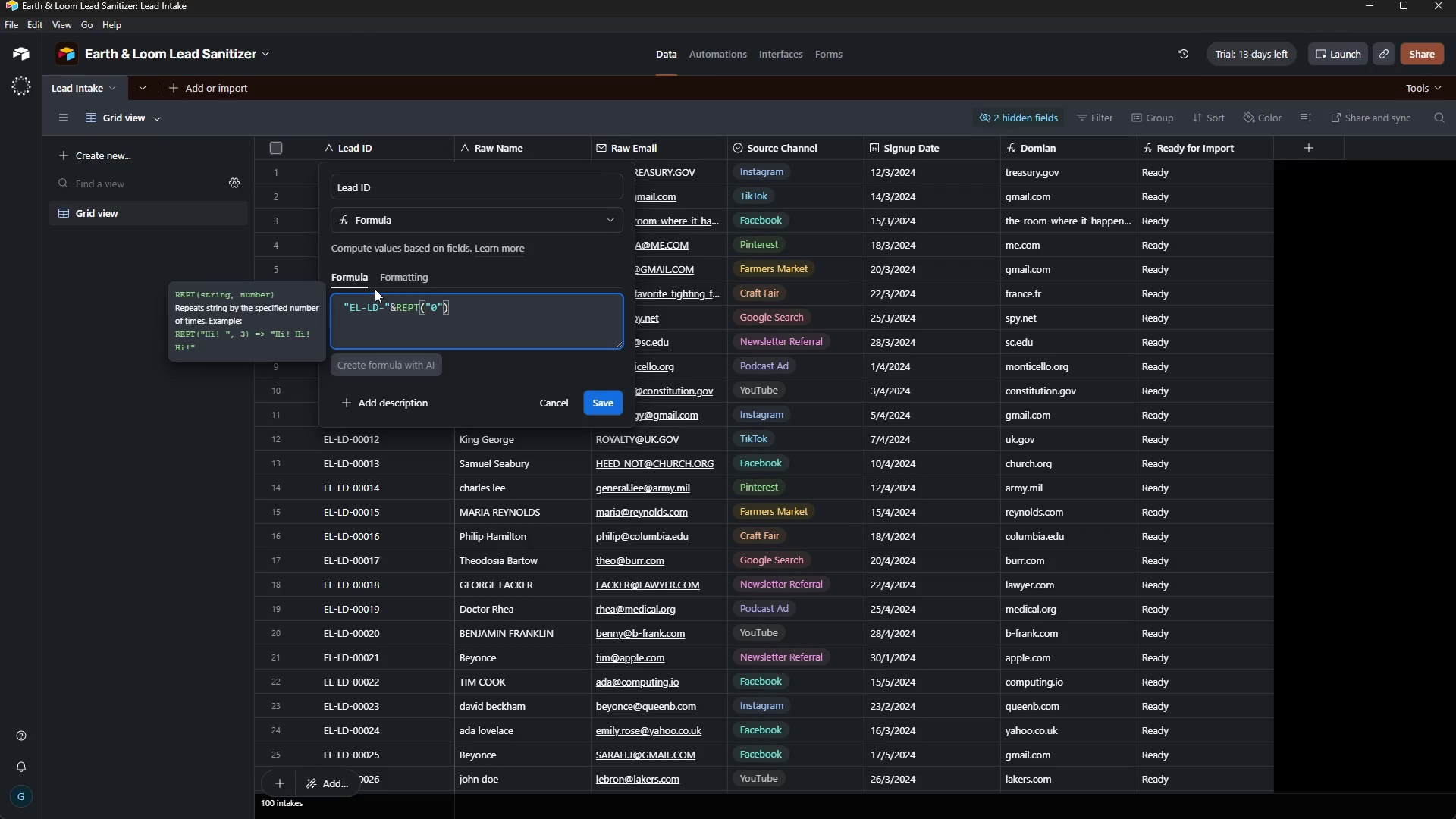 
key(ArrowRight)
 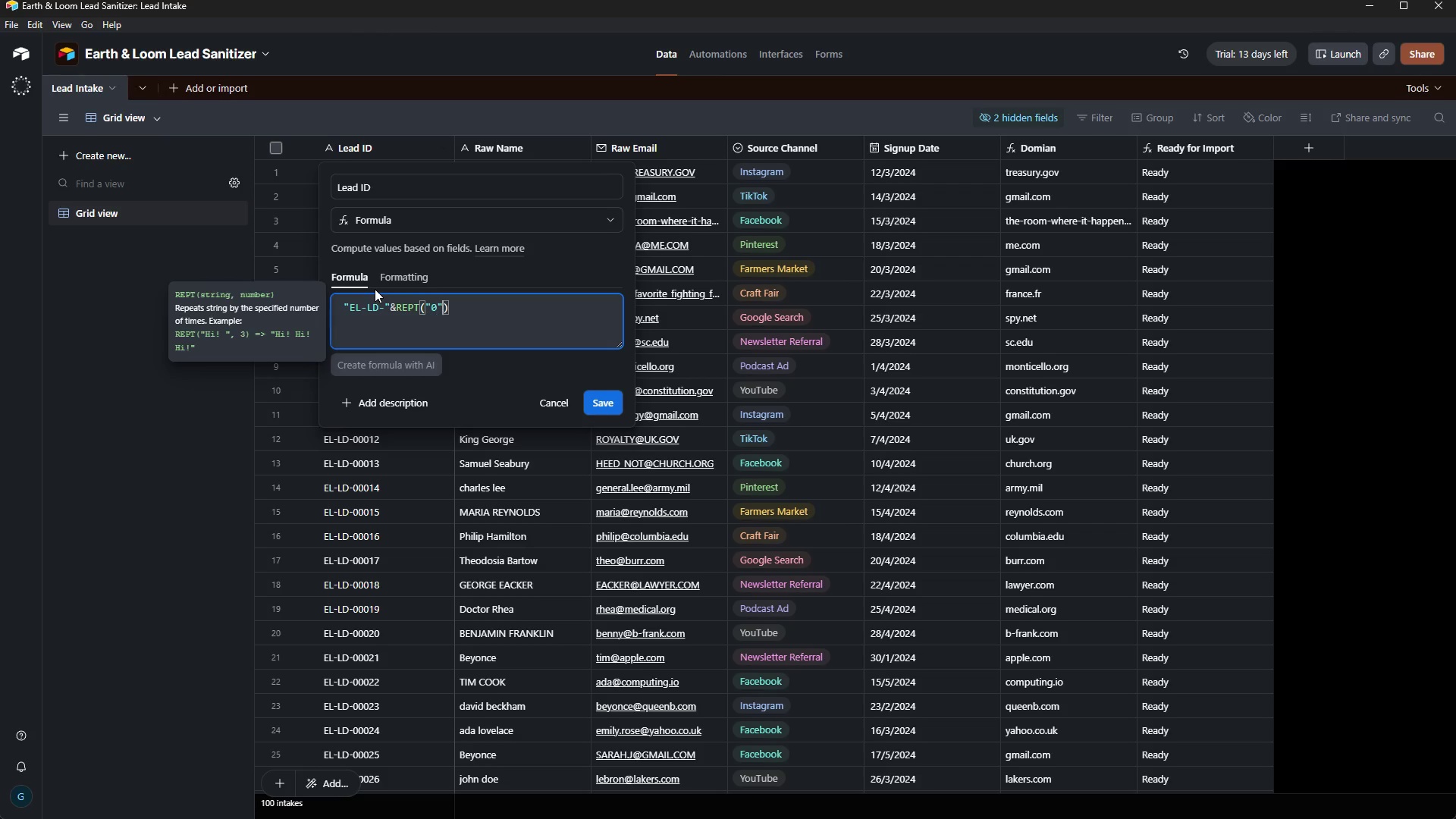 
key(ArrowRight)
 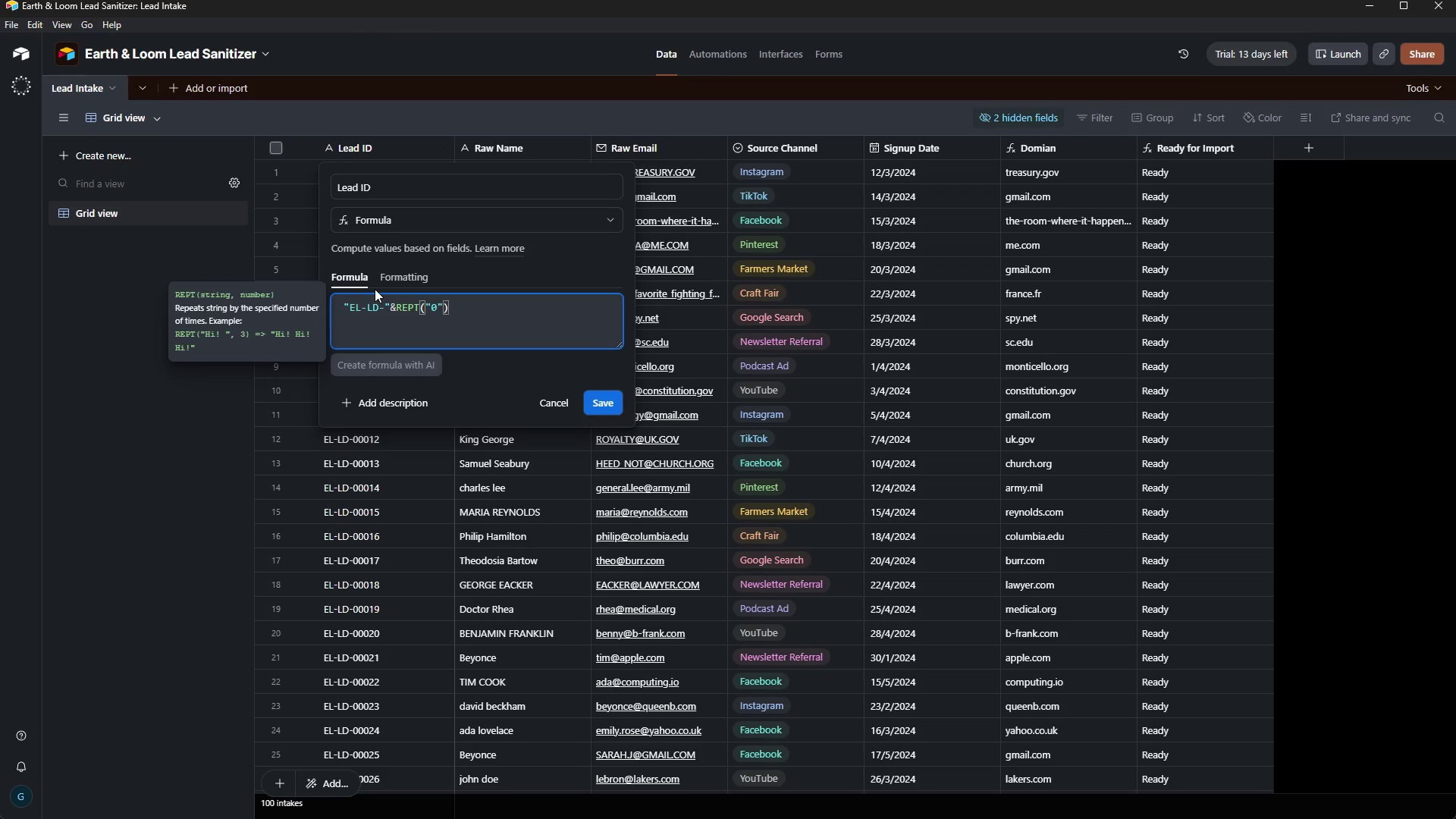 
key(ArrowRight)
 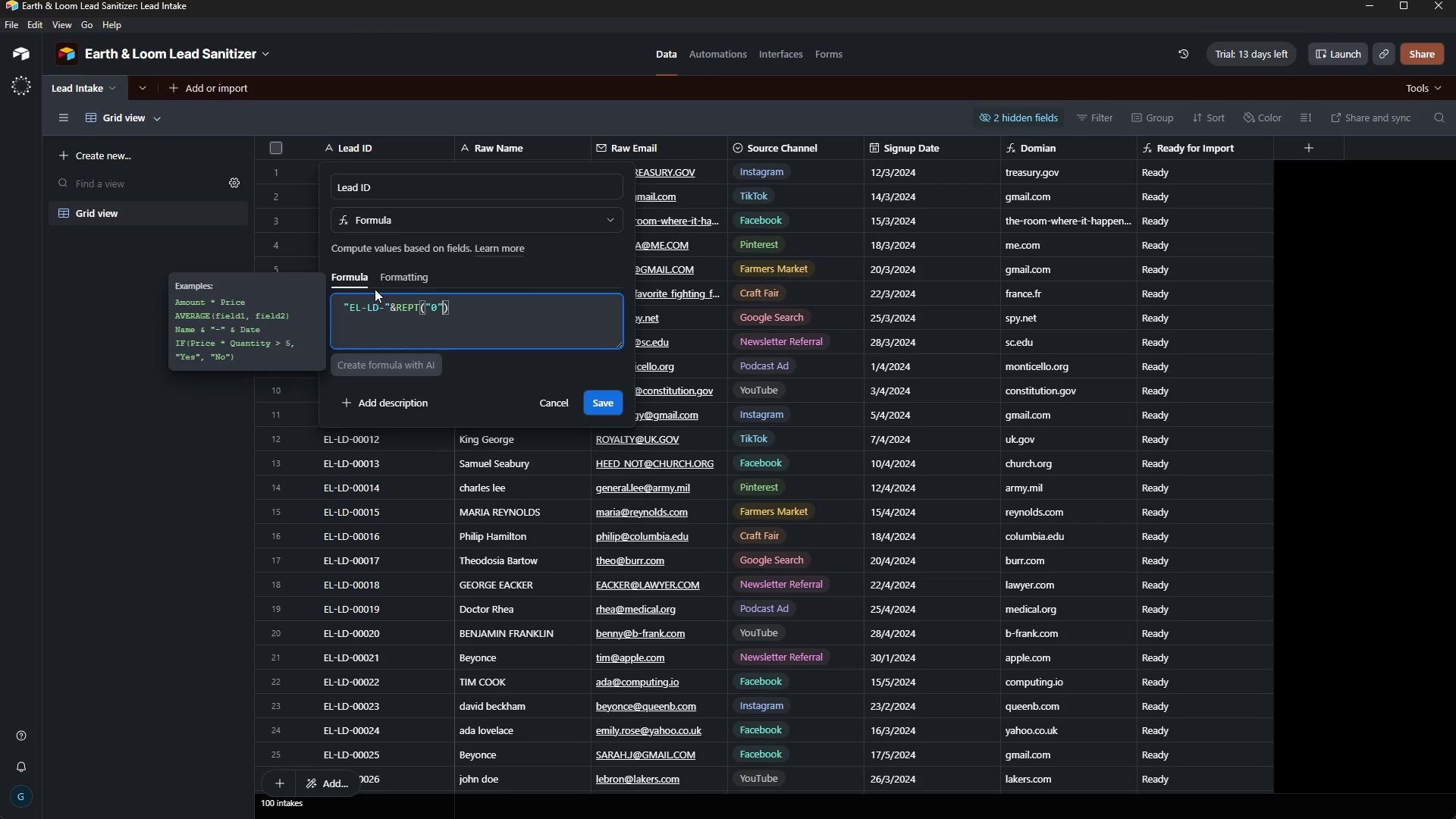 
key(ArrowLeft)
 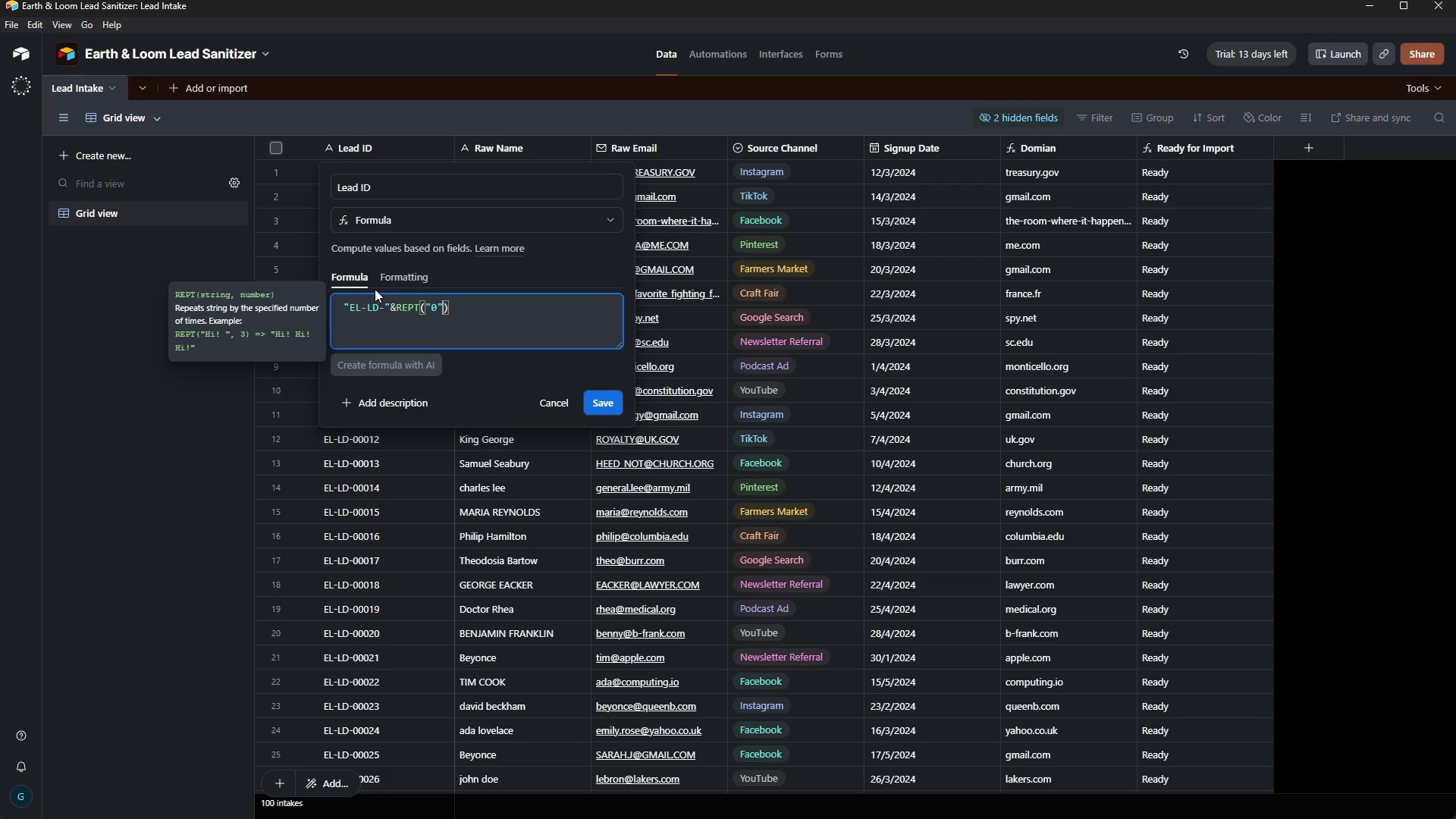 
key(Comma)
 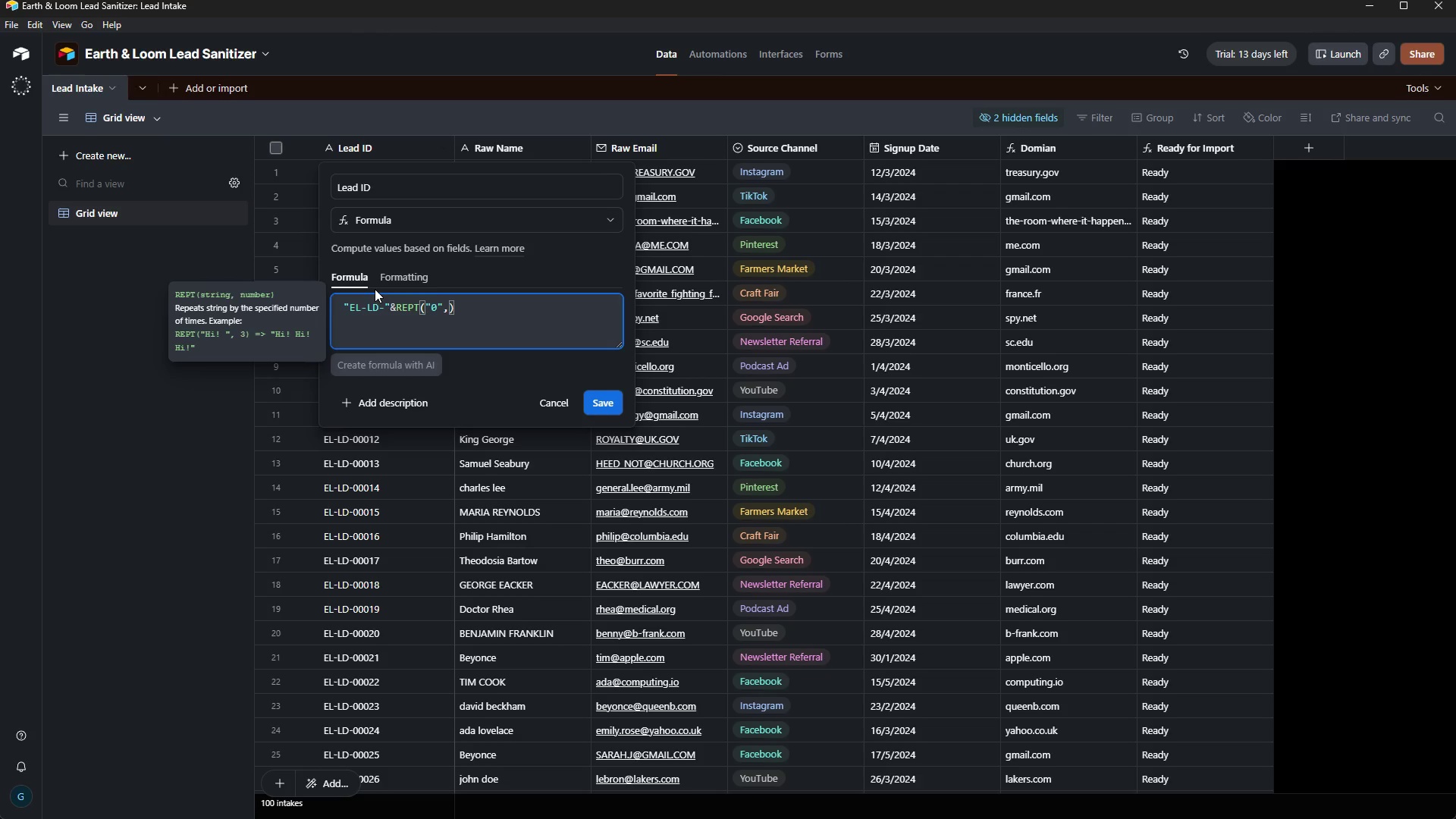 
key(5)
 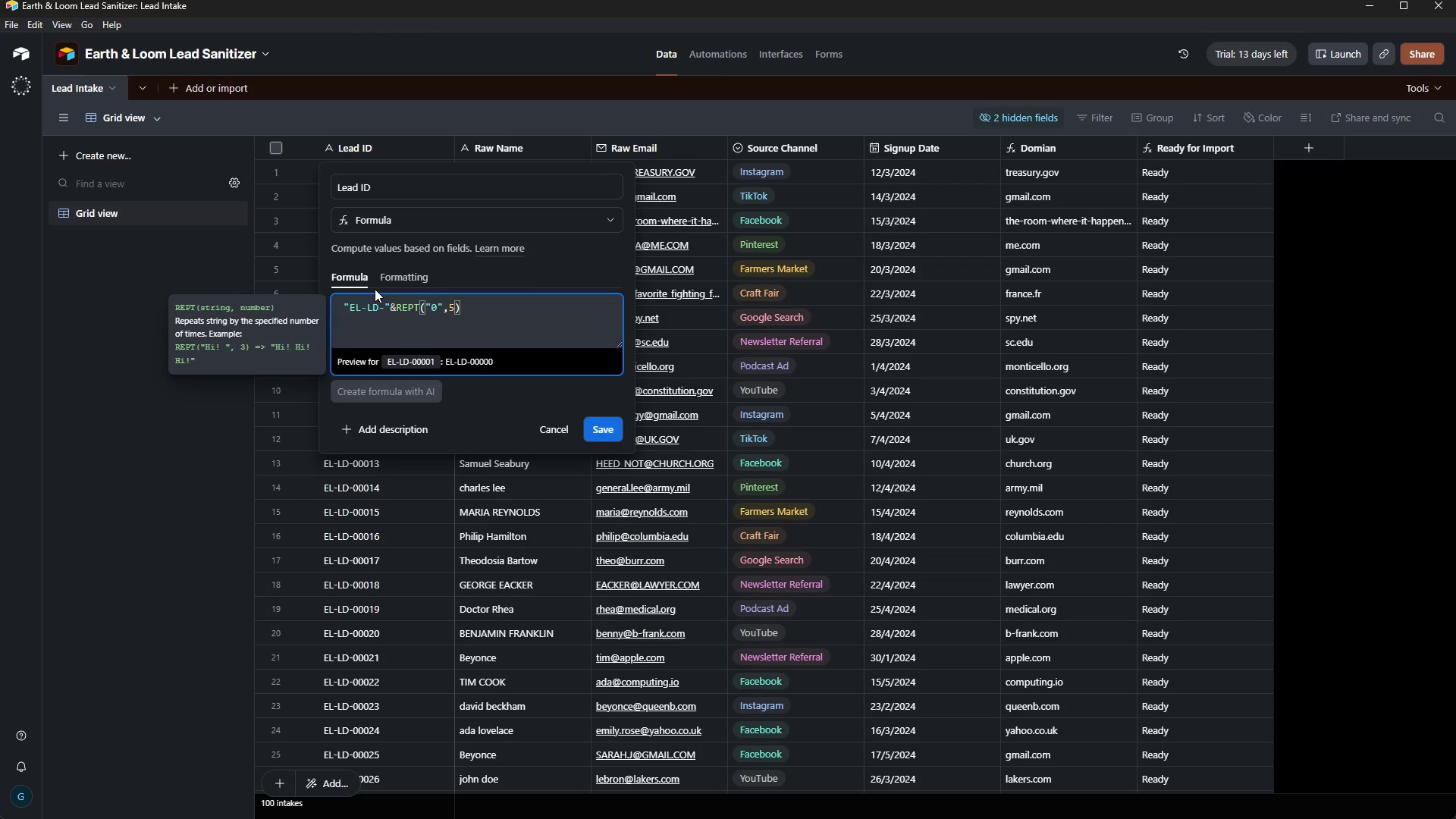 
type(-LN)
 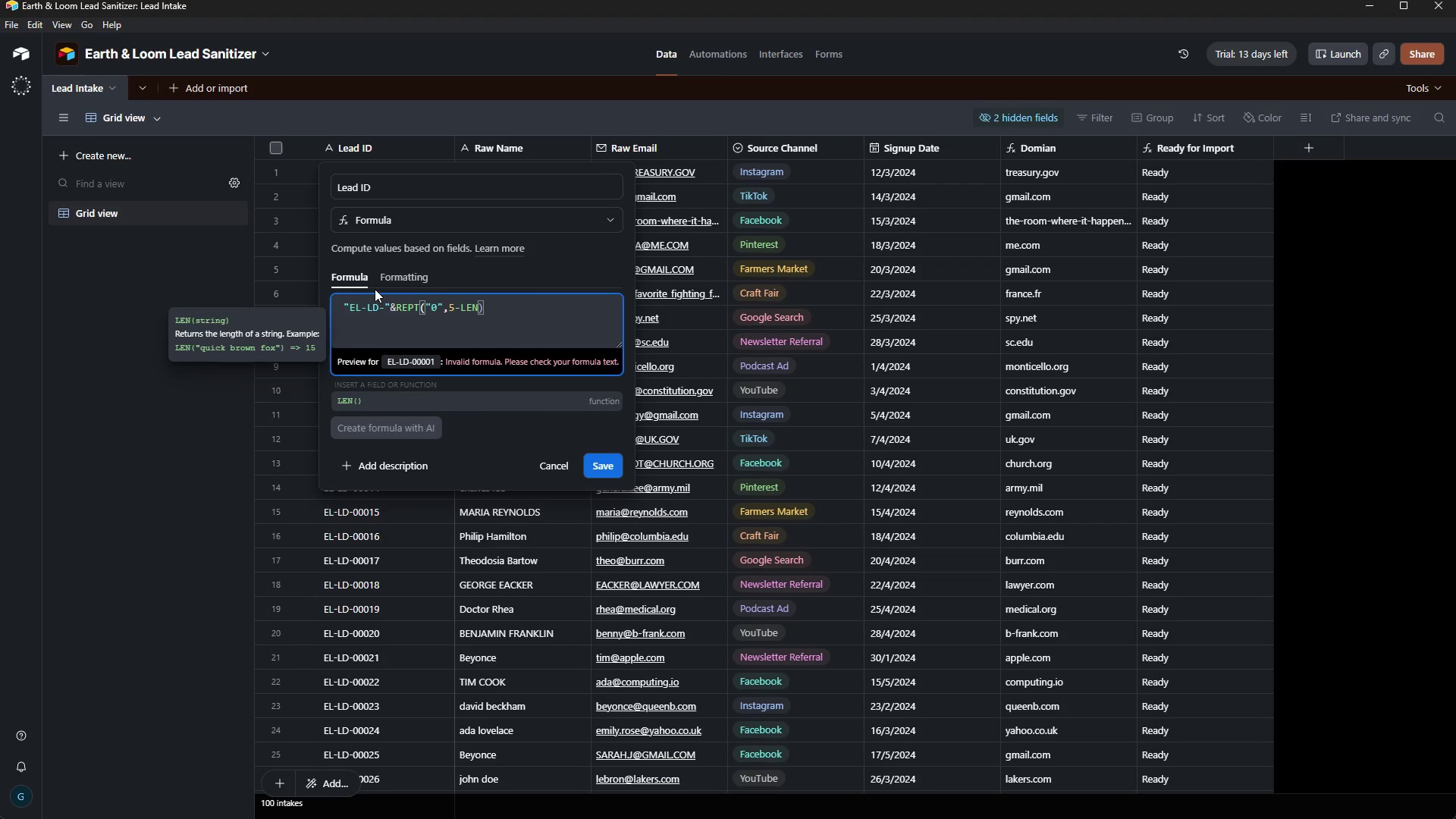 
hold_key(key=E, duration=12.38)
 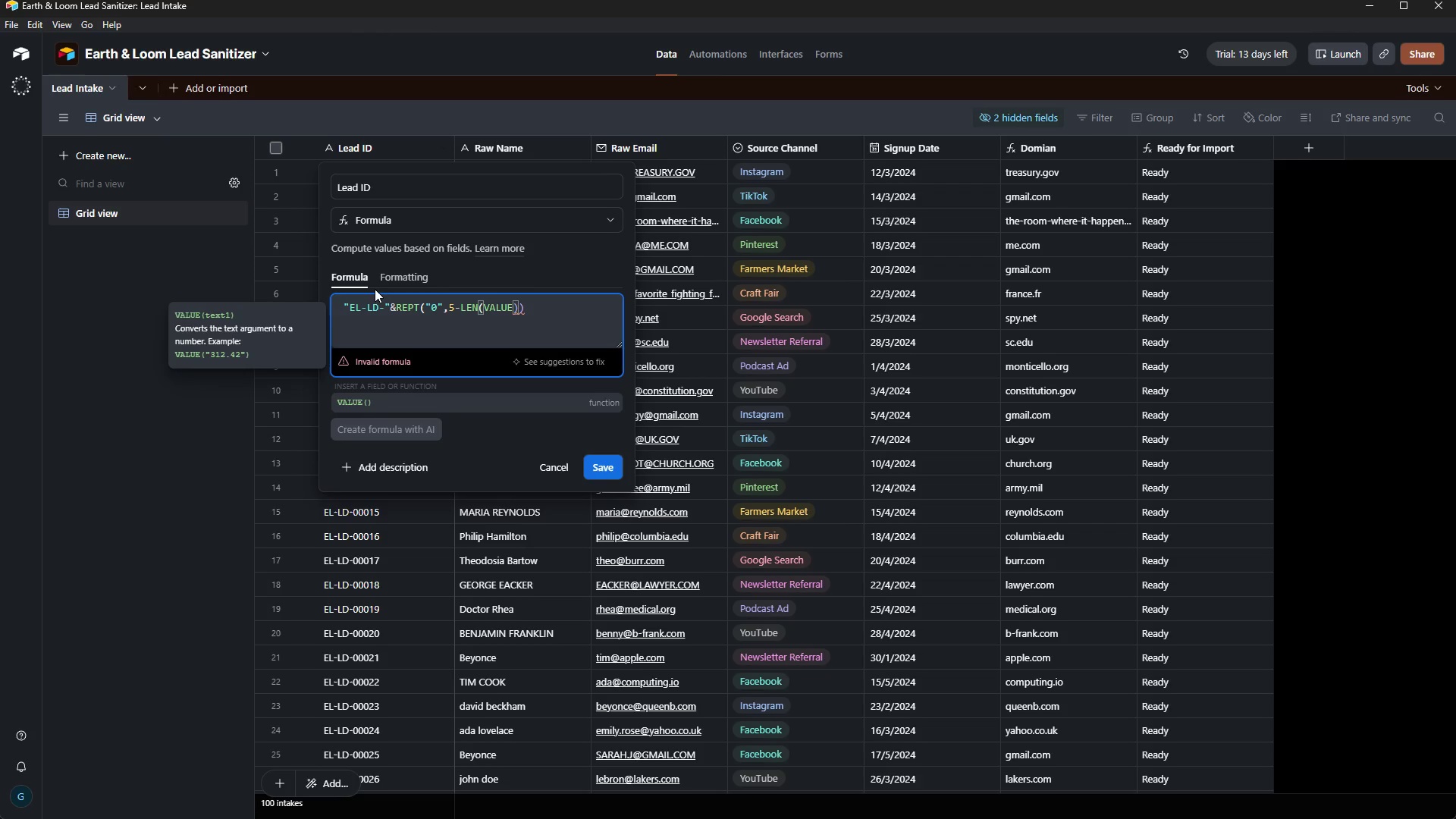 
key(Shift+9)
 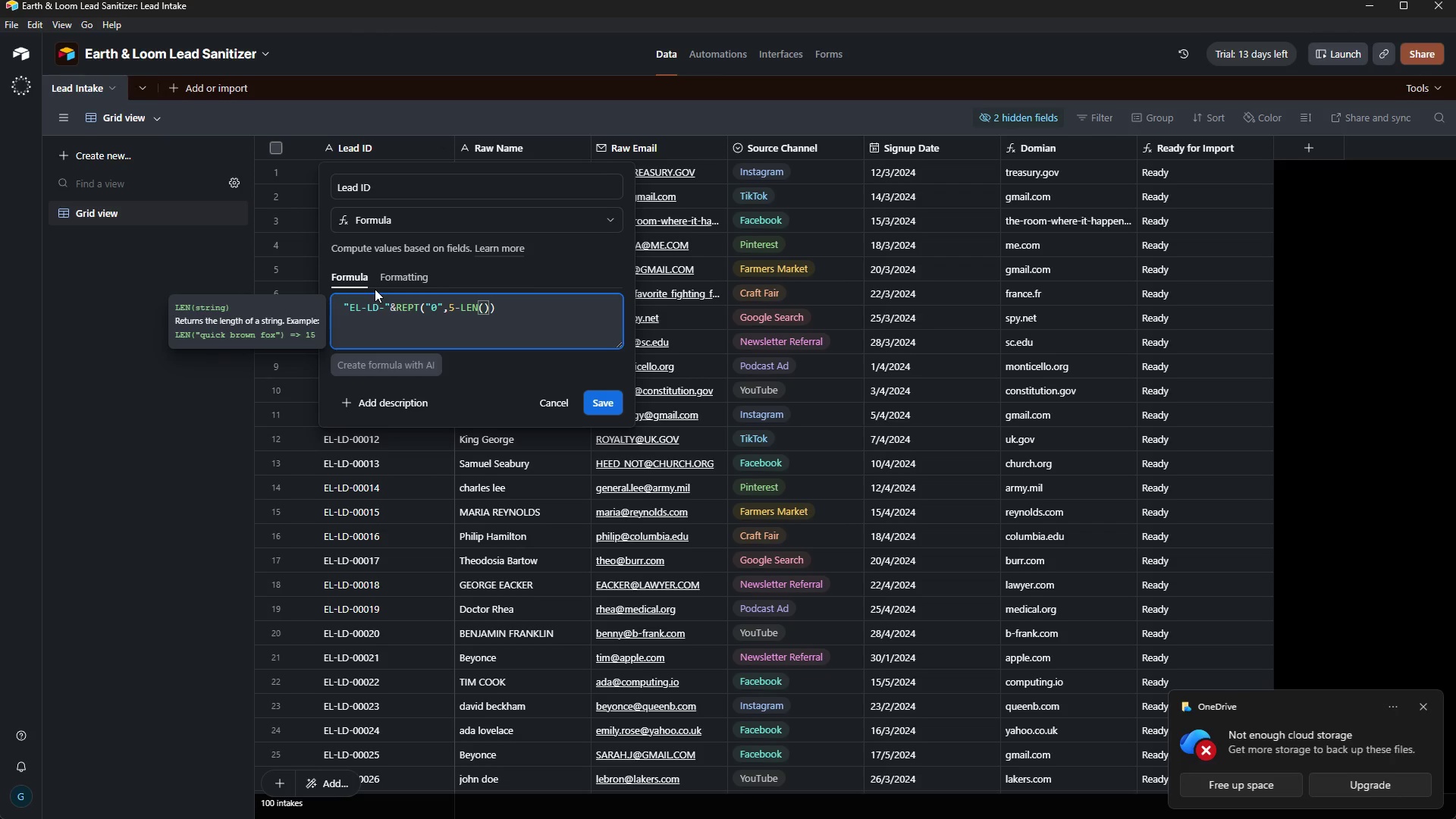 
type(VALU)
 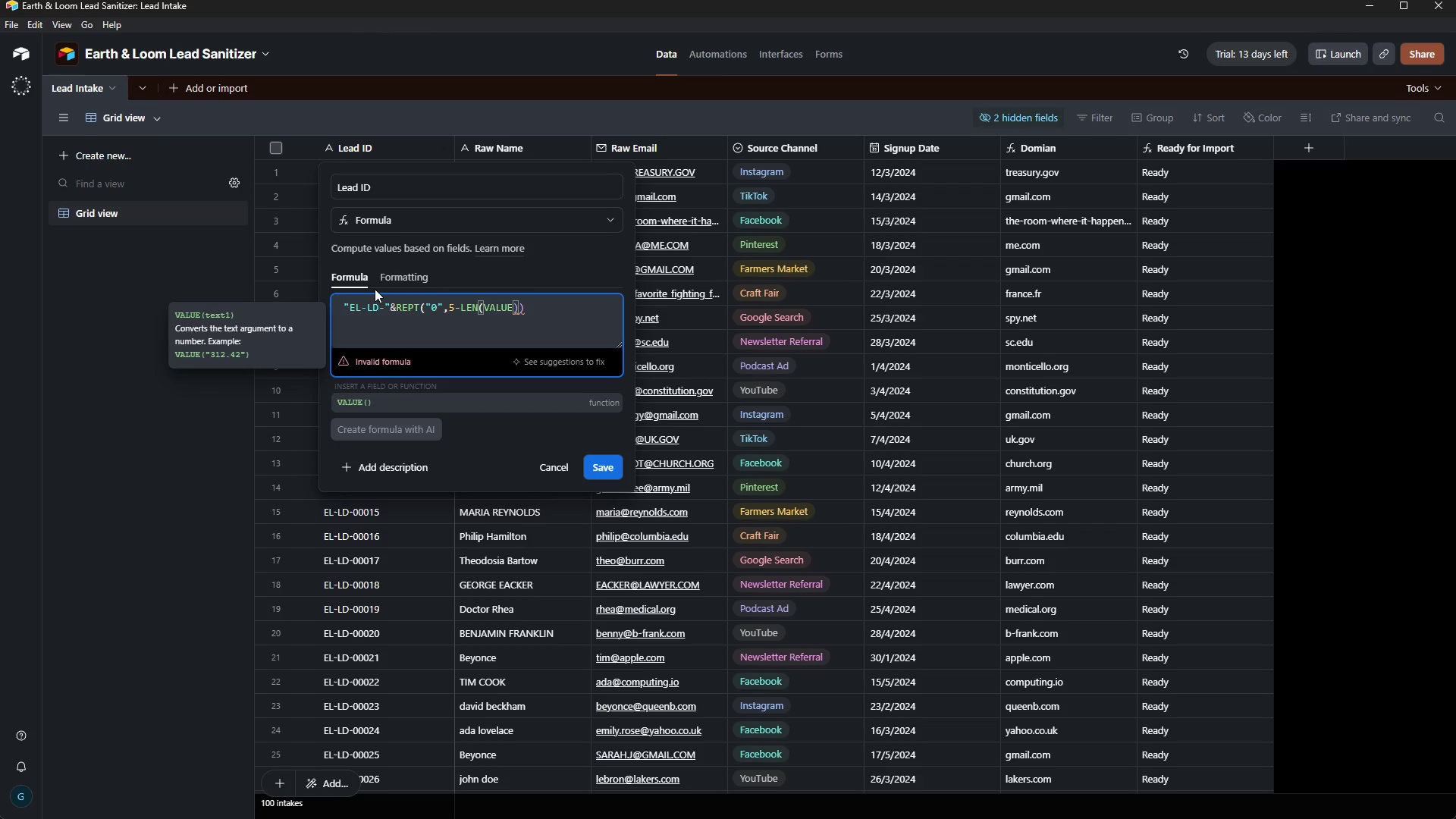 
type((SUBSTITUTE()
 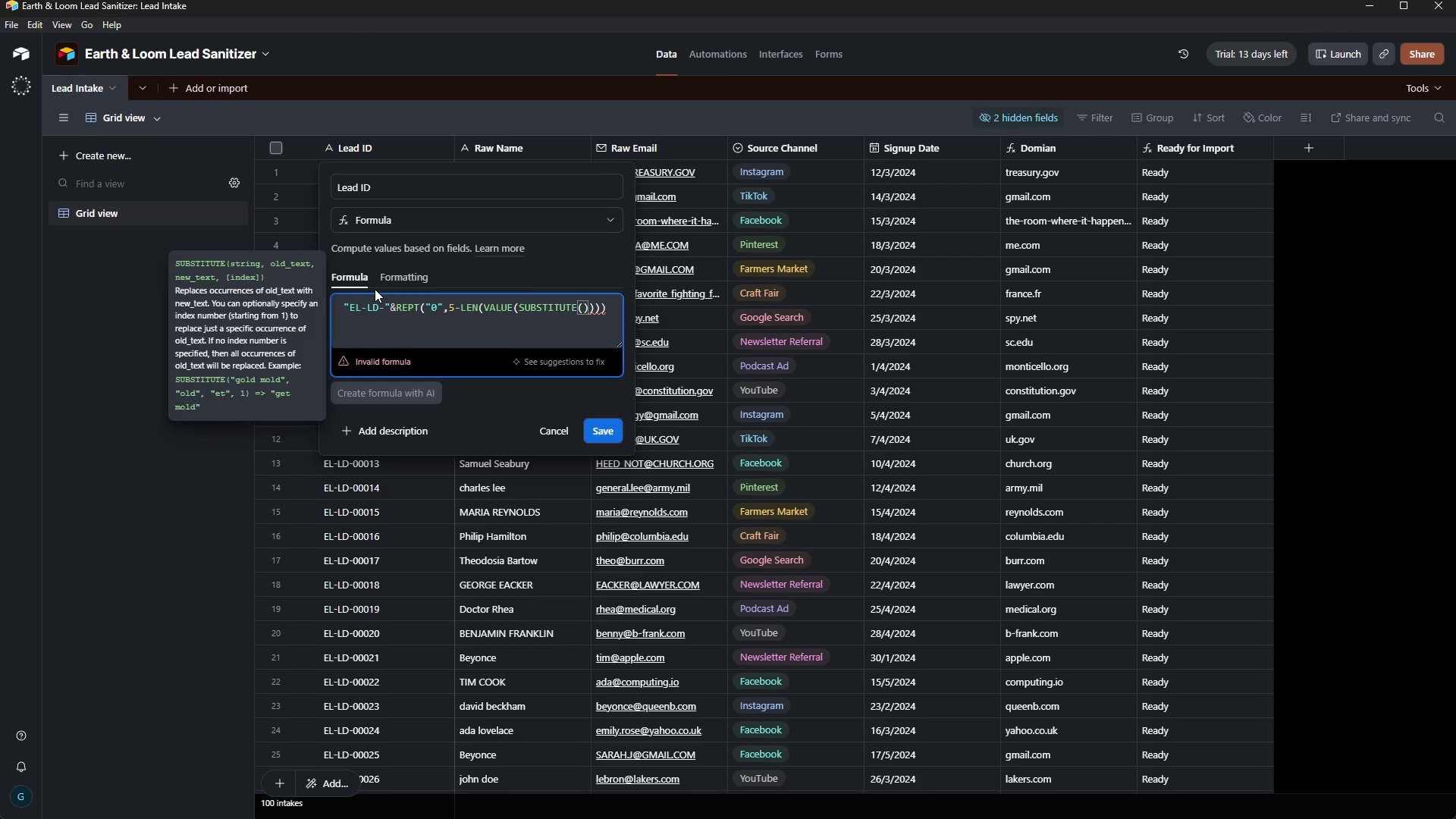 
type(CREATED)
 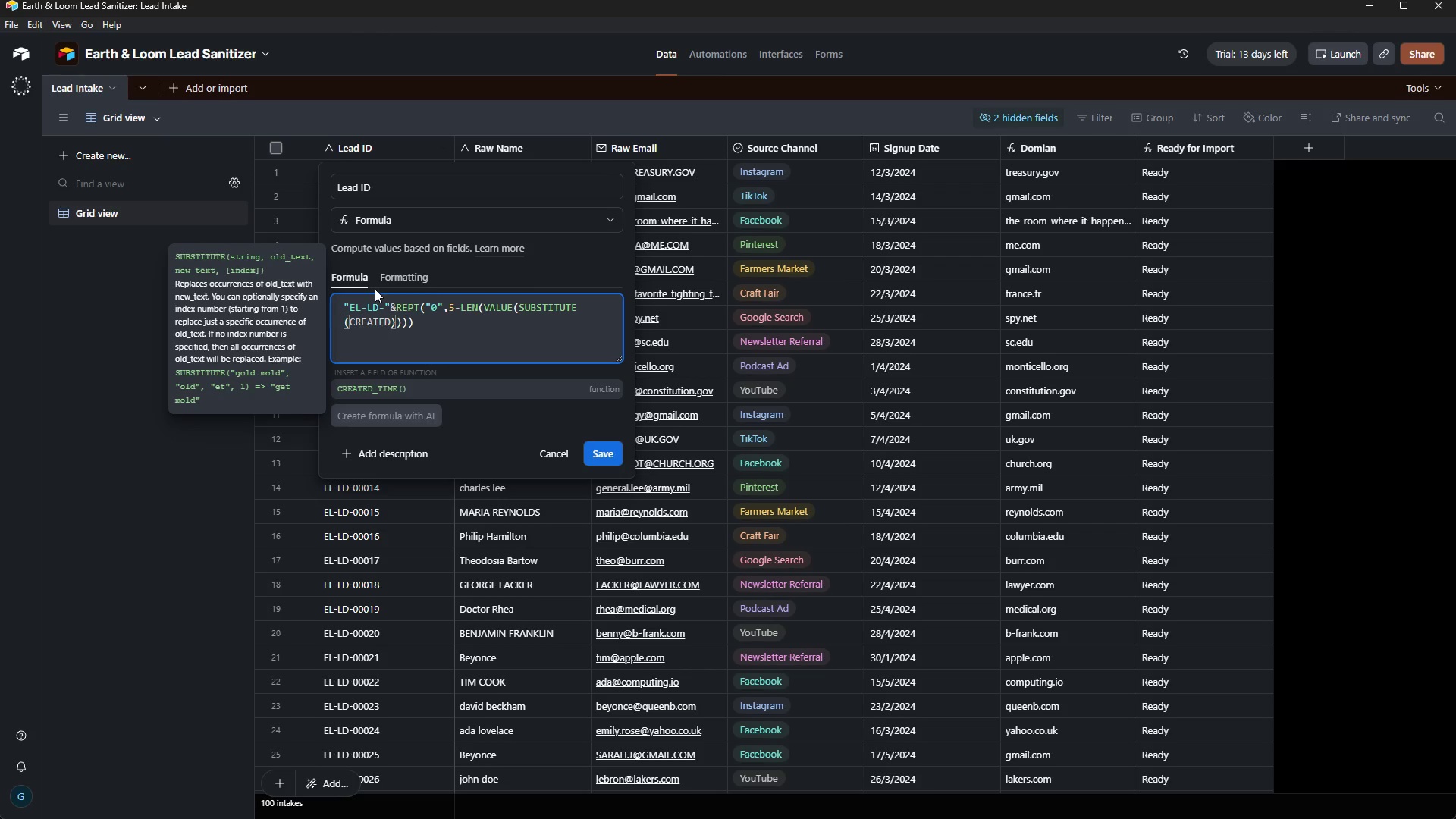 
type(TIME)
 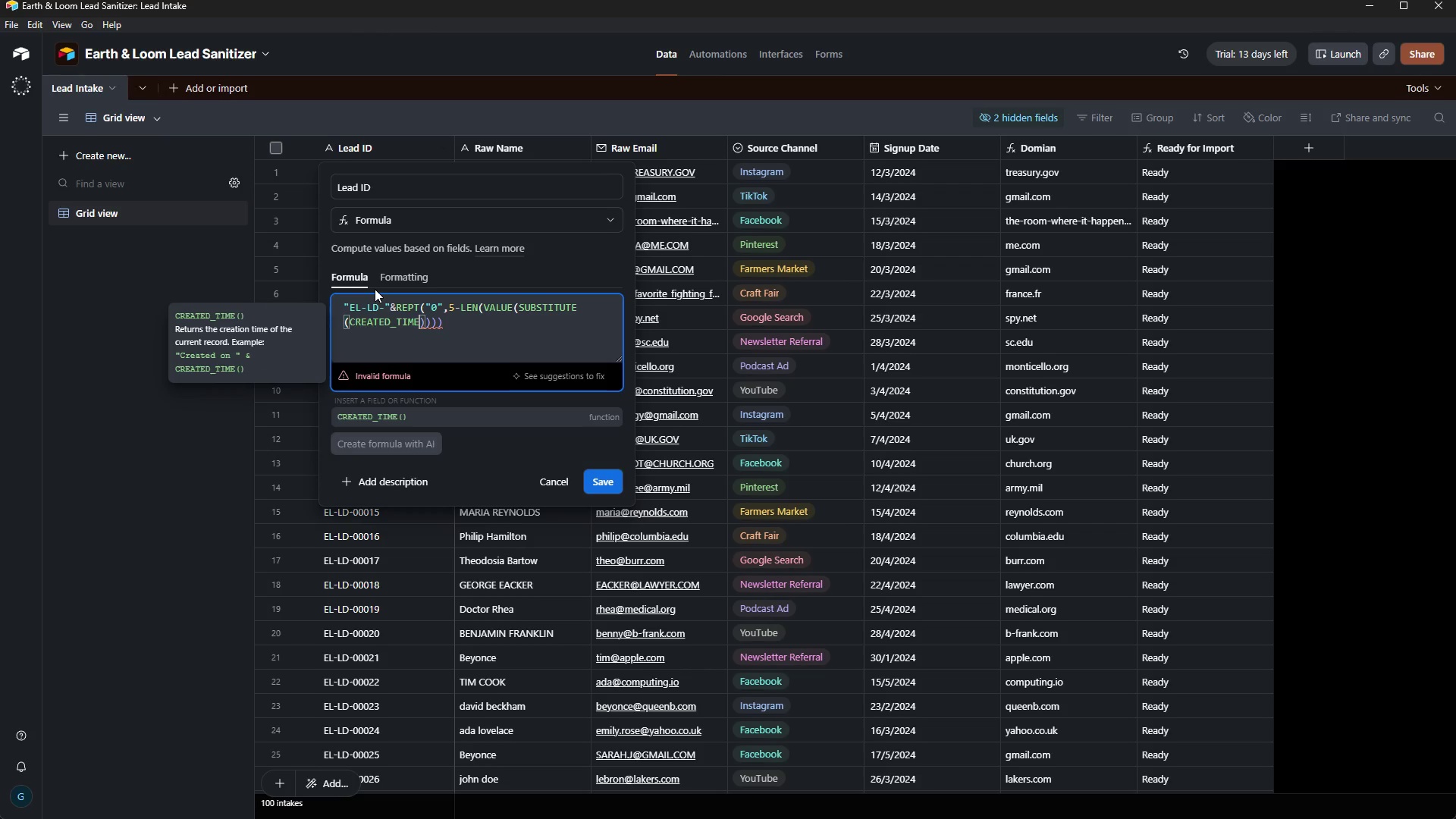 
key(Shift+9)
 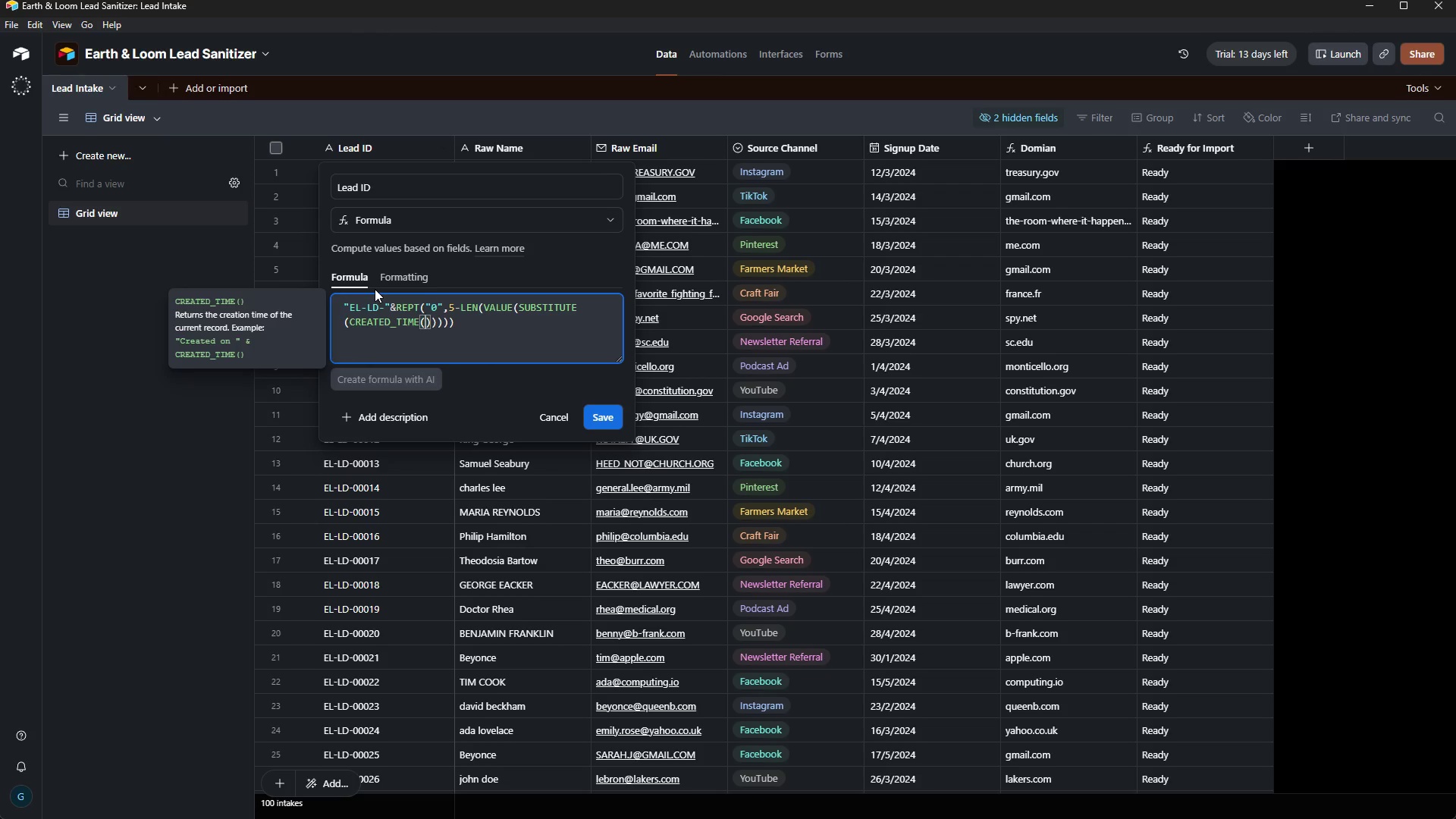 
key(ArrowRight)
 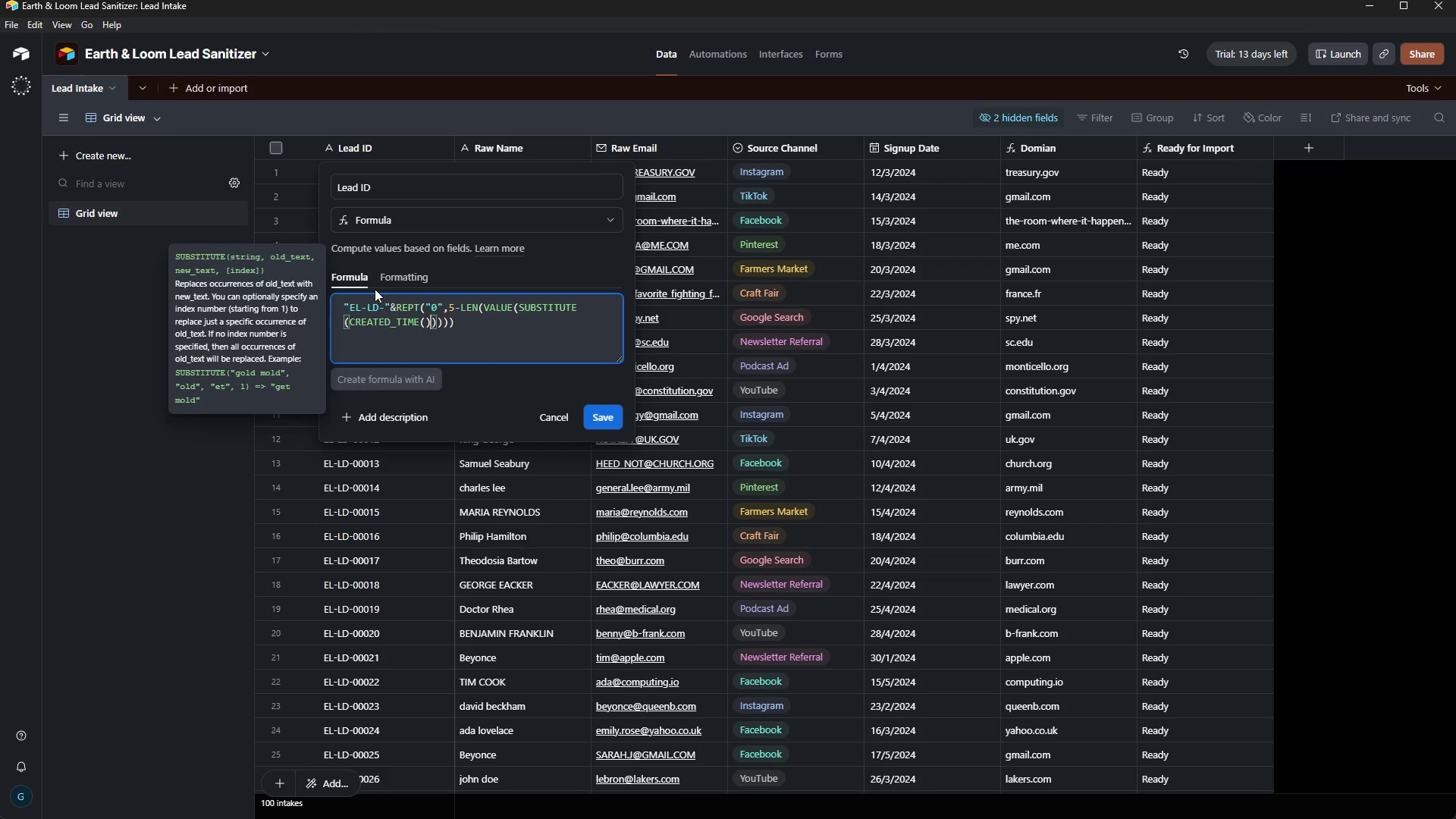 
key(Shift+7)
 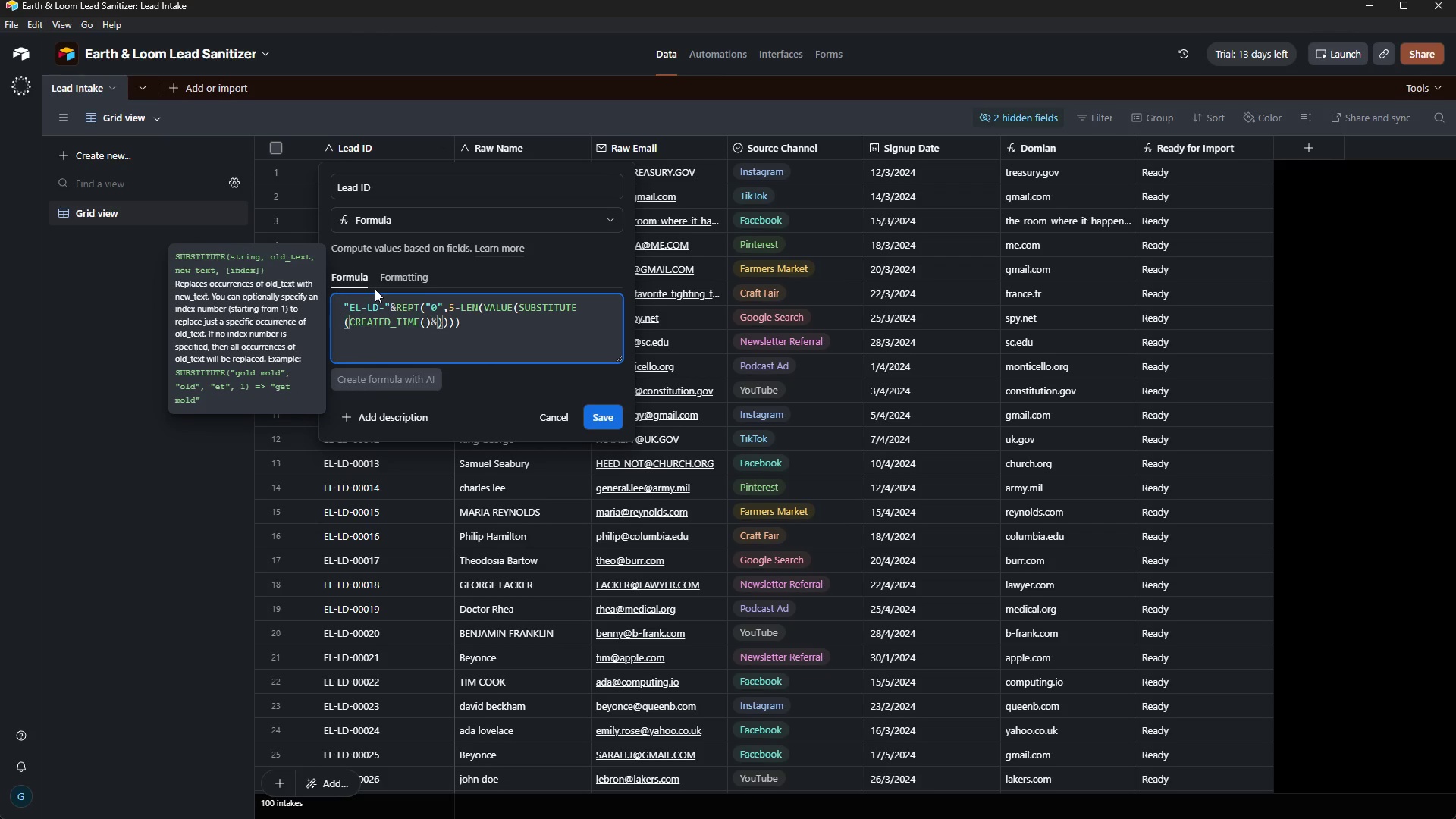 
key(Shift+Quote)
 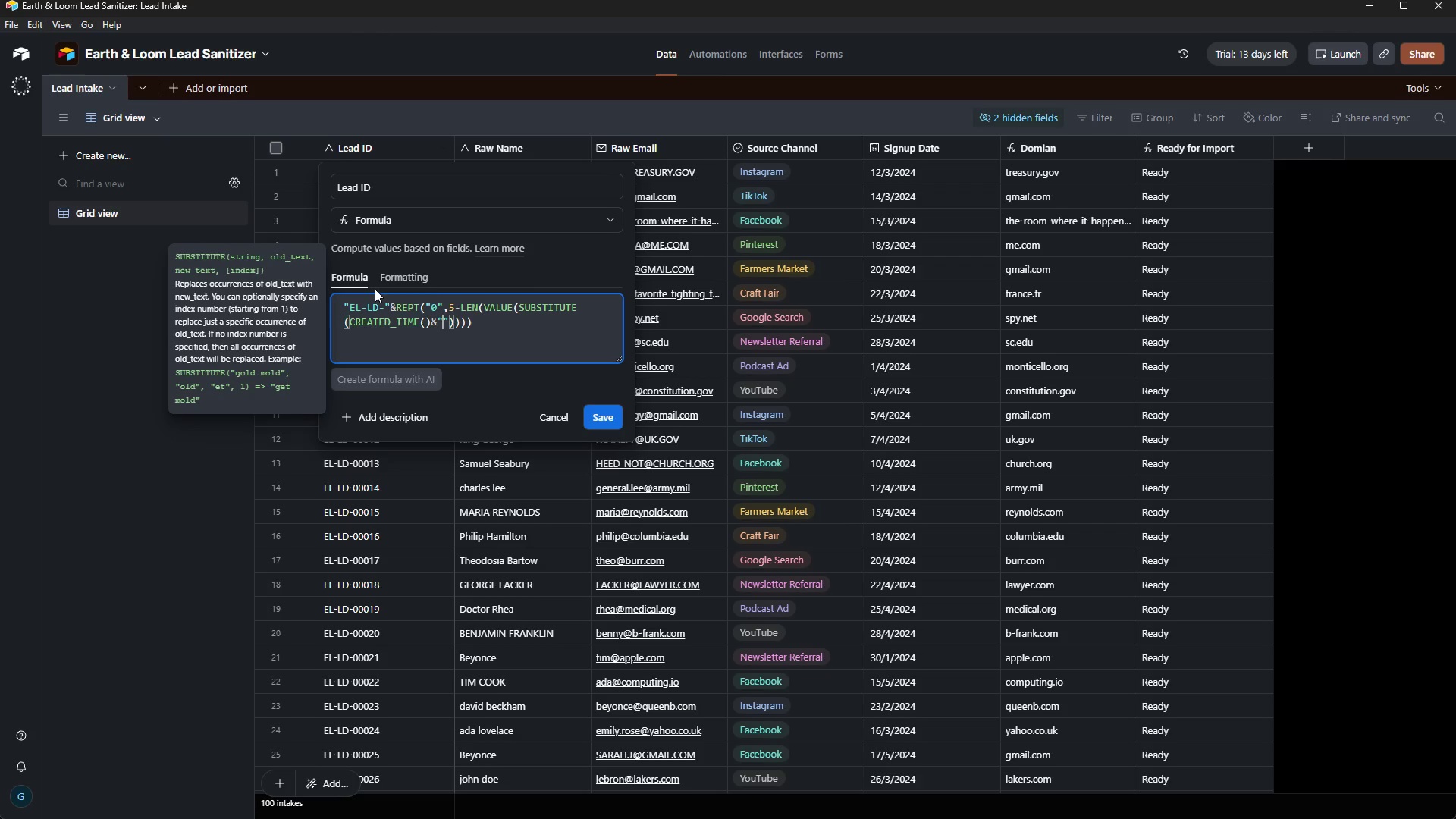 
key(ArrowRight)
 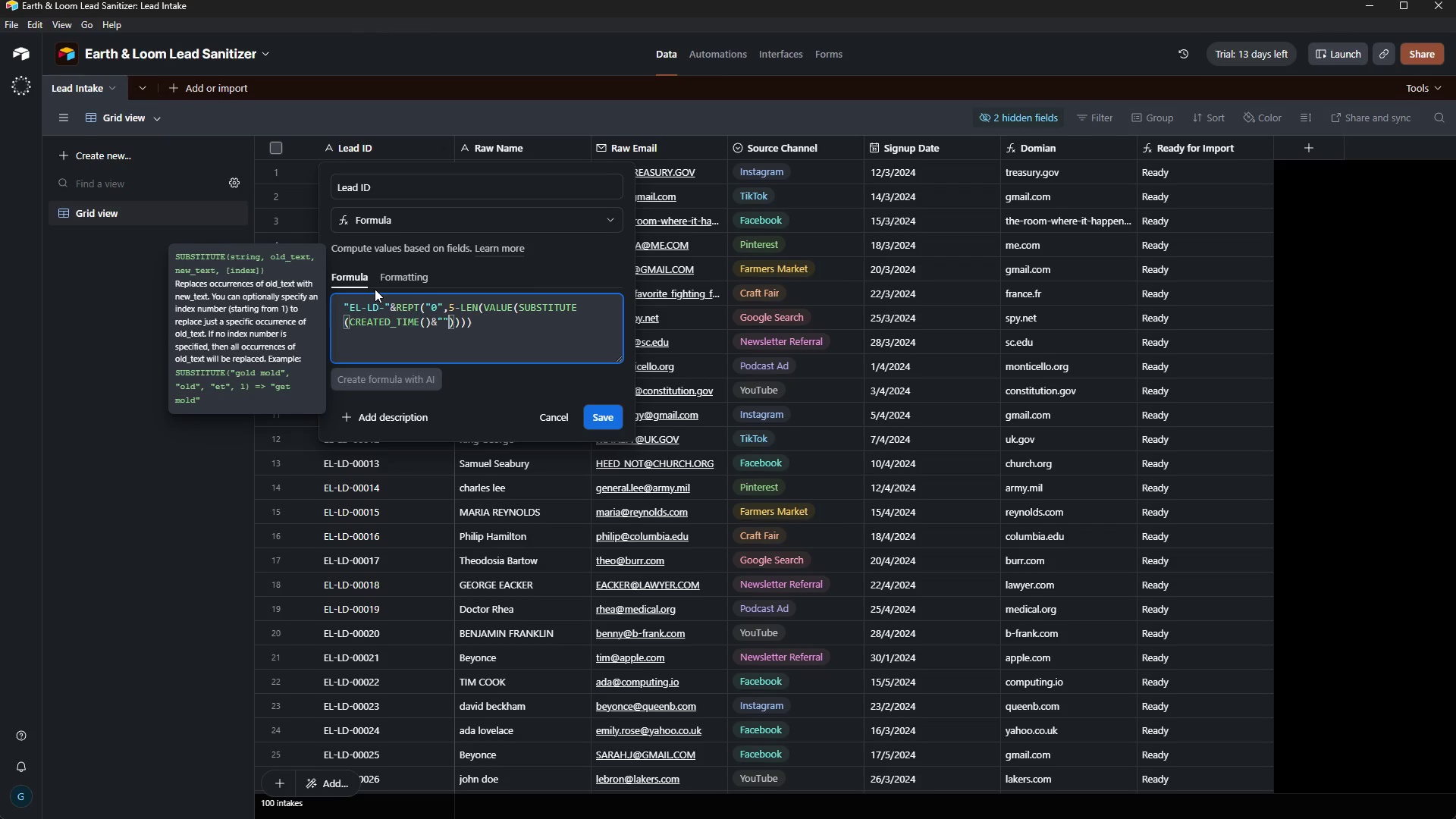 
key(Comma)
 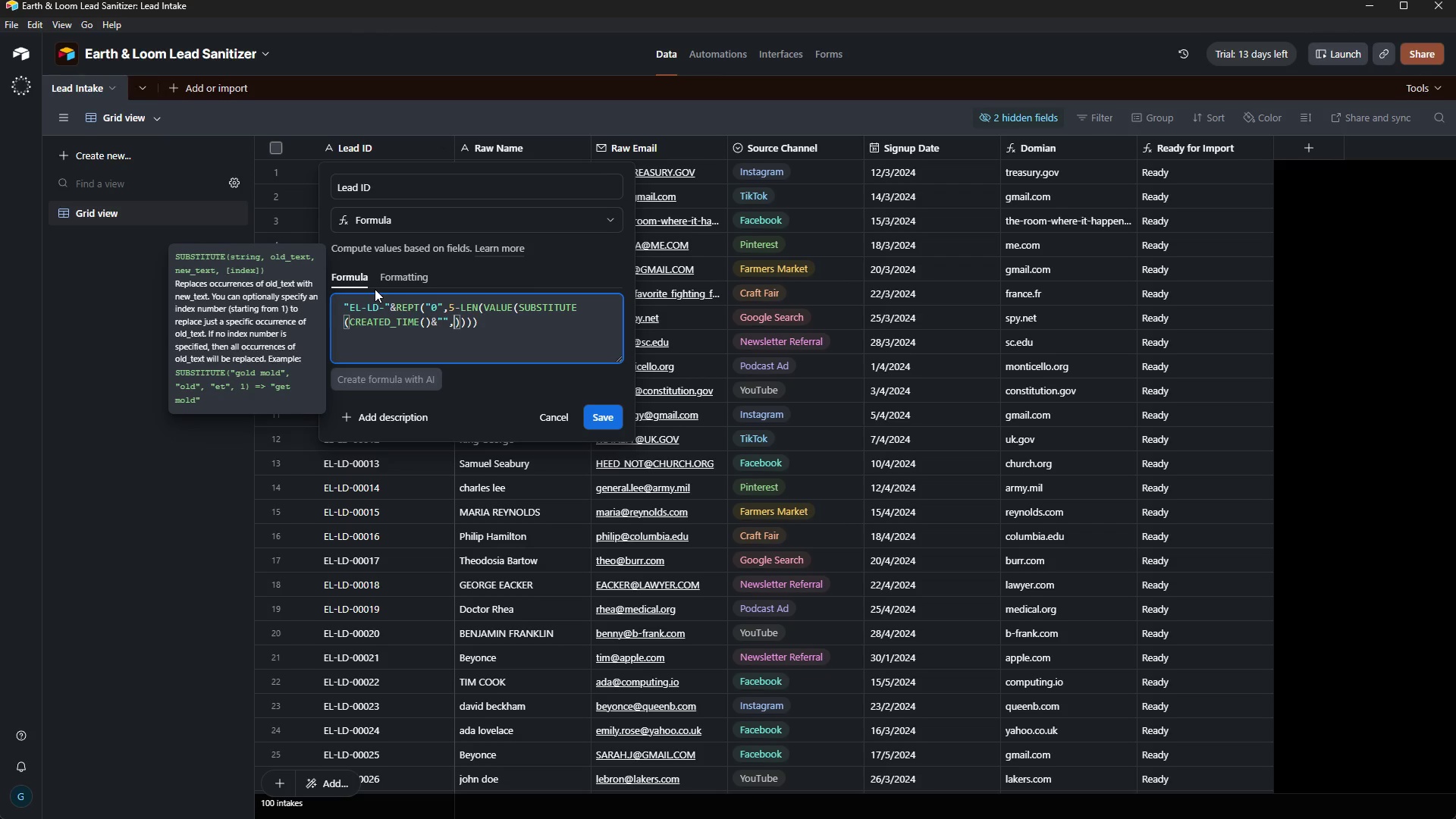 
wait(6.58)
 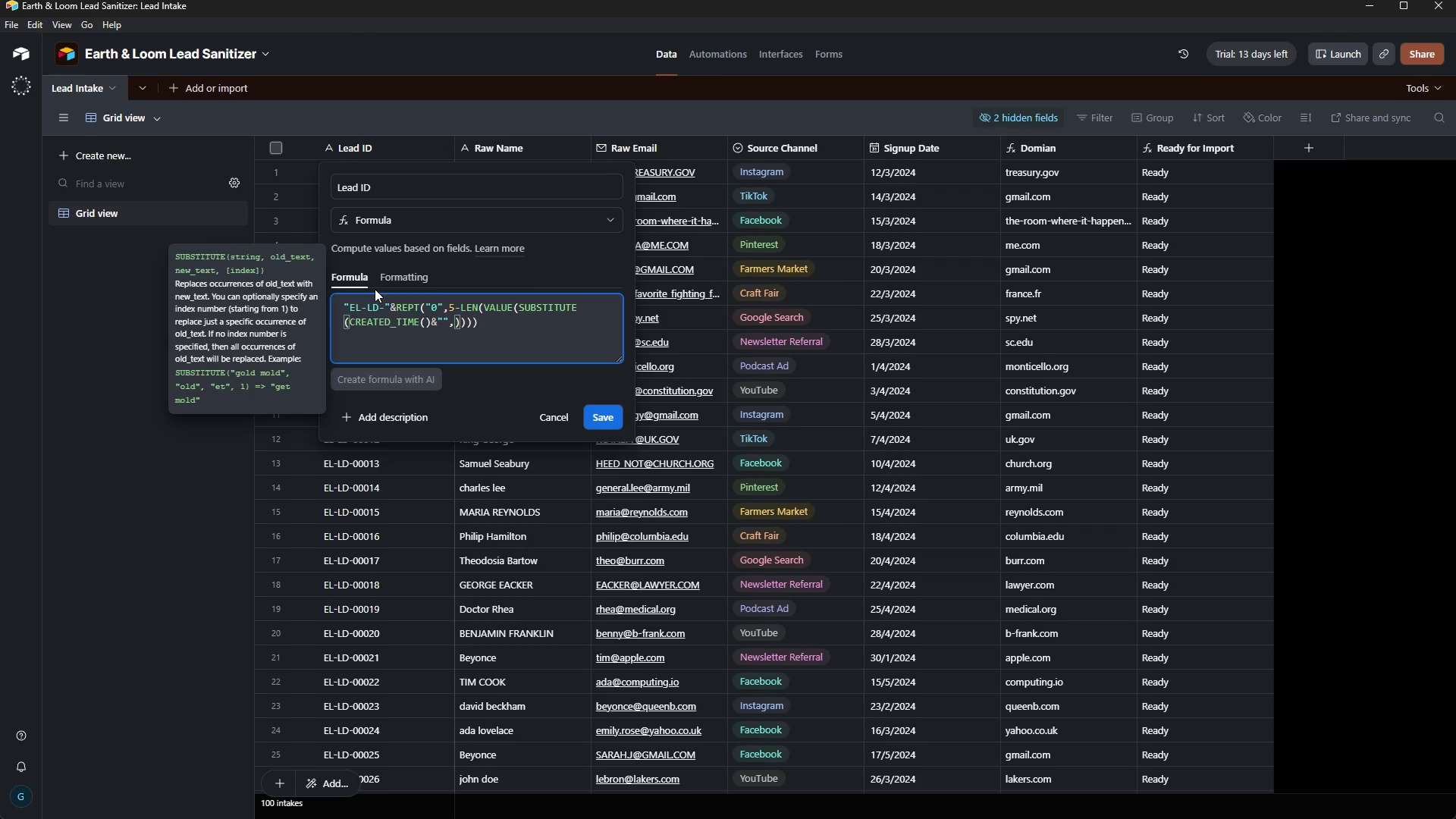 
hold_key(key=ShiftRight, duration=1.0)
 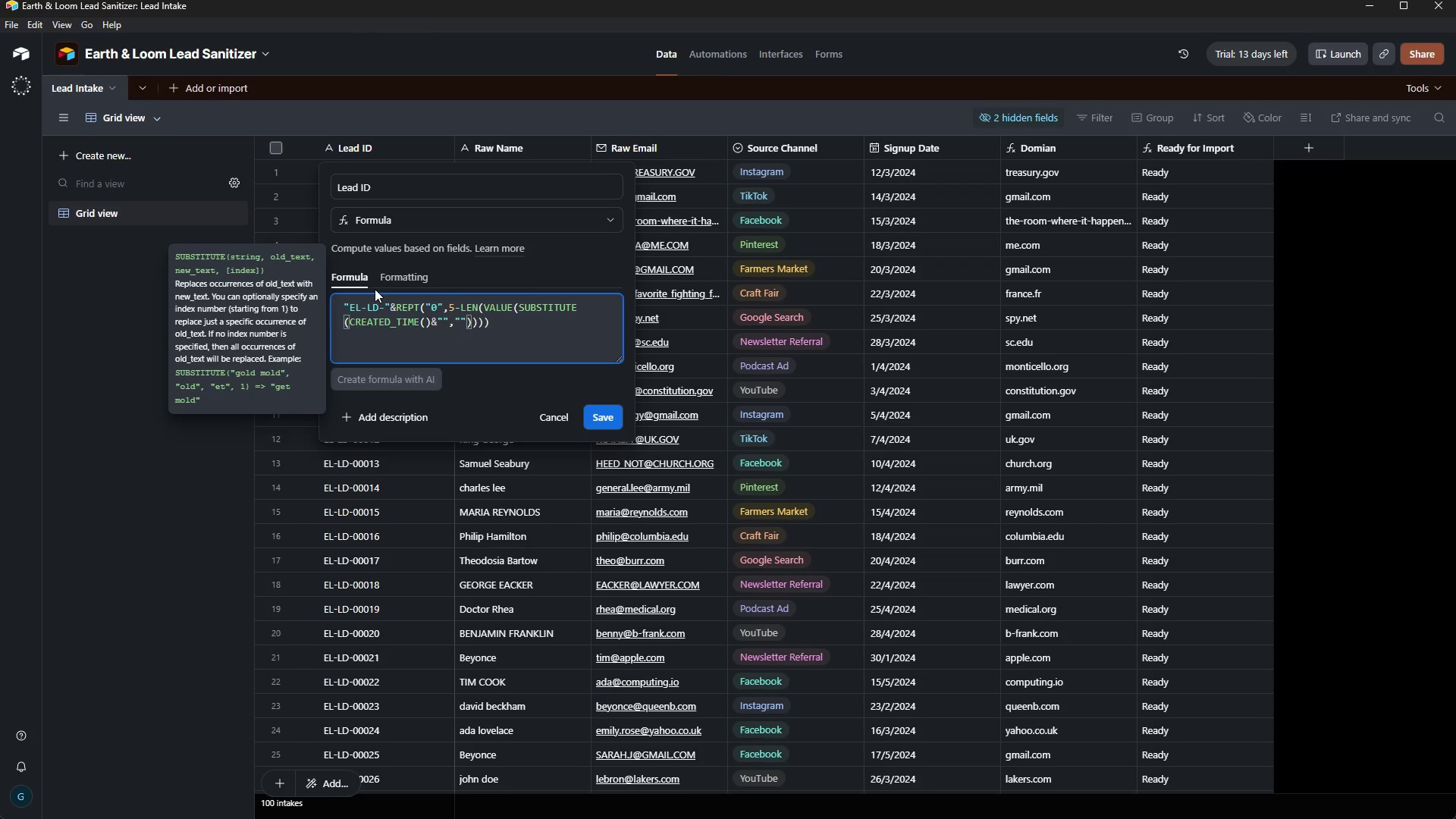 
hold_key(key=Quote, duration=8.75)
 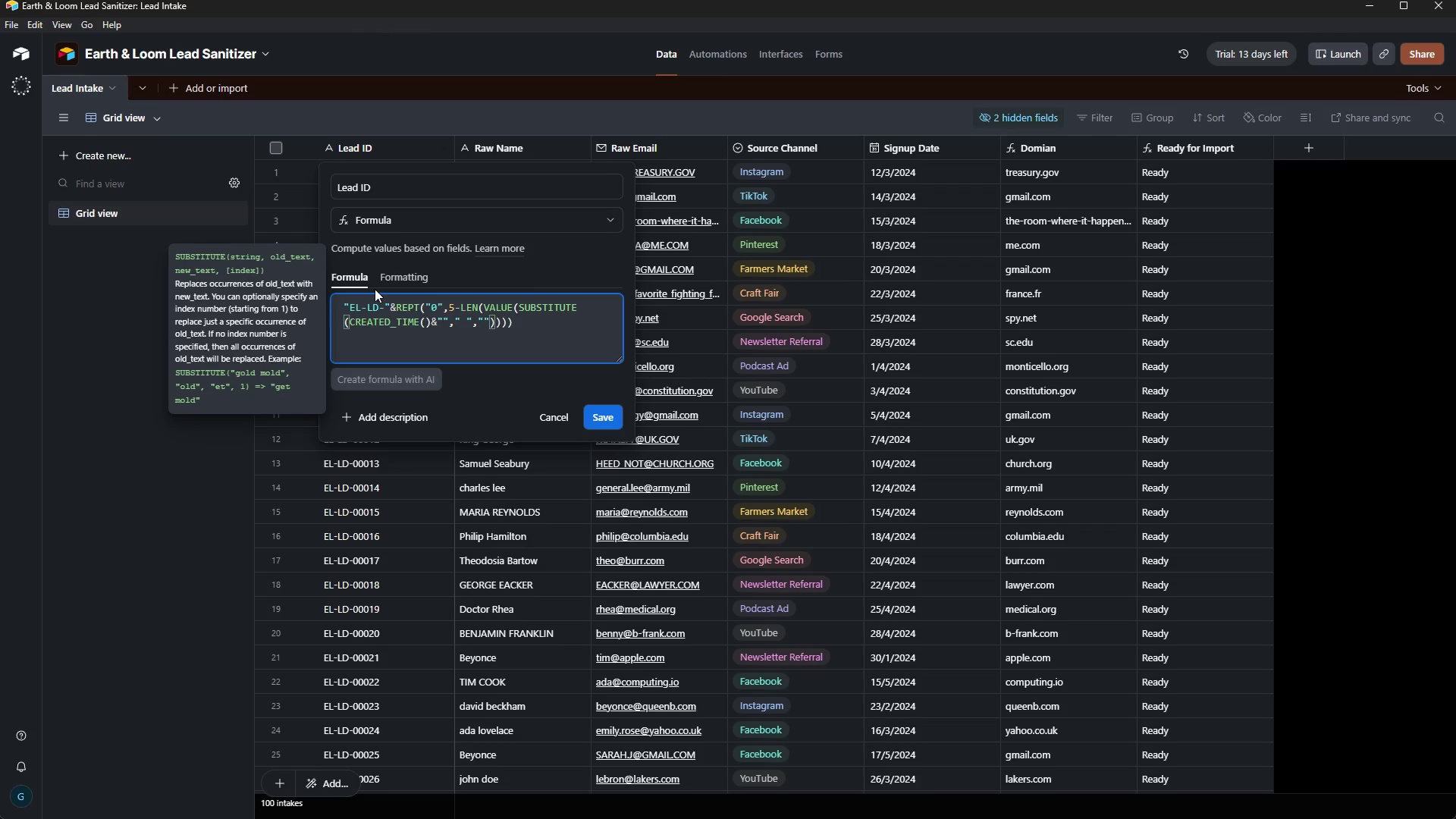 
key(Space)
 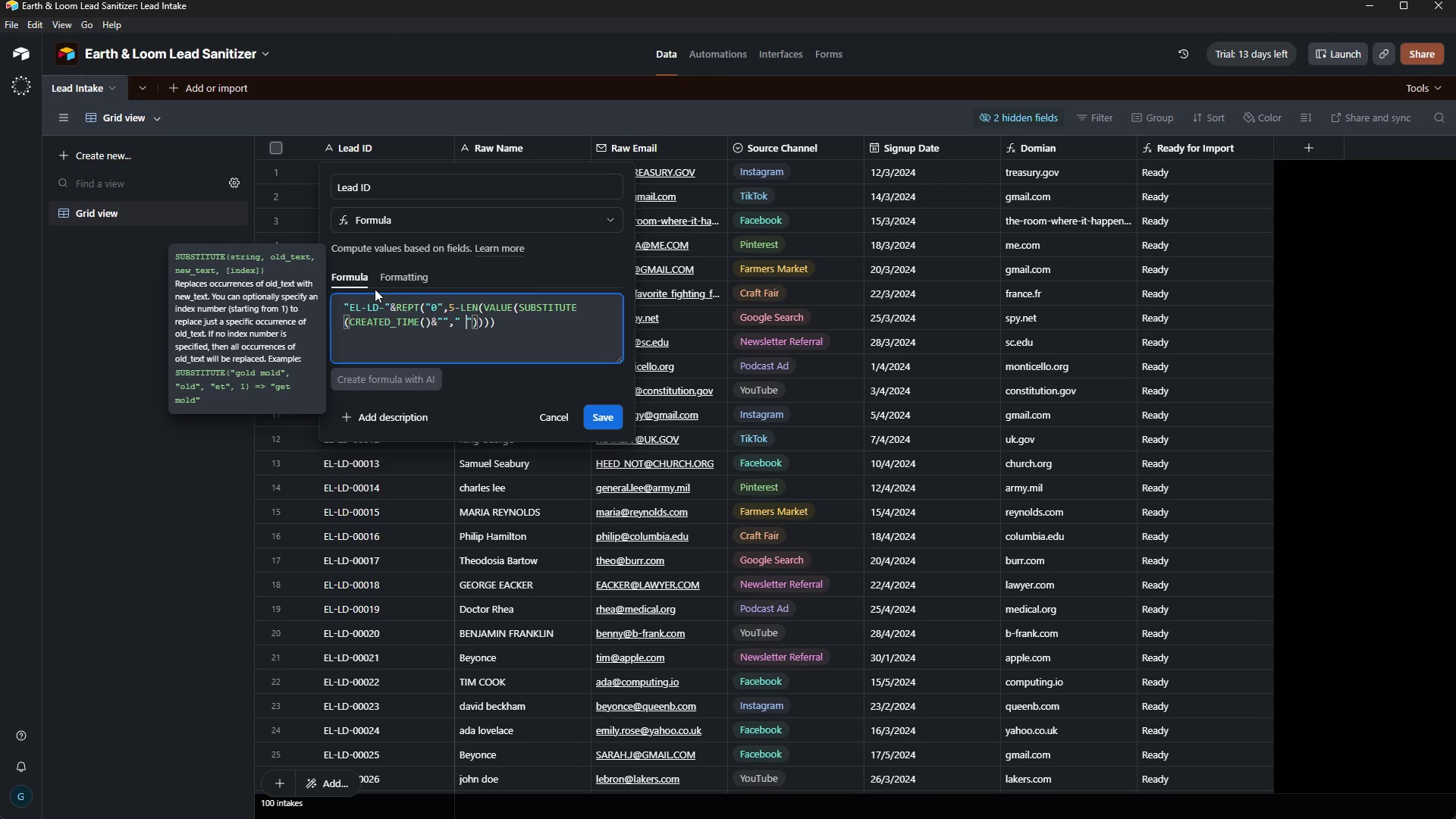 
key(ArrowRight)
 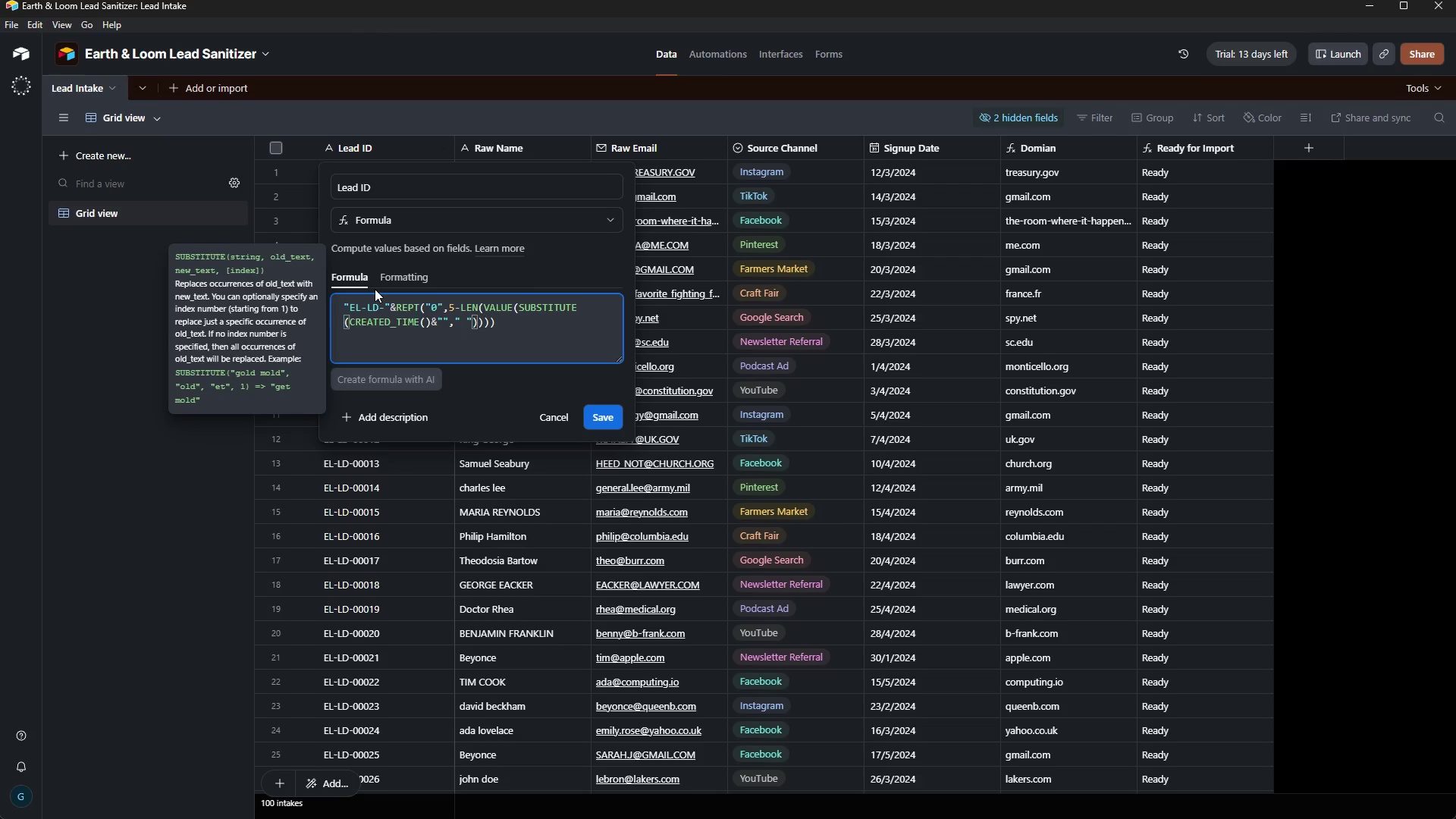 
key(Comma)
 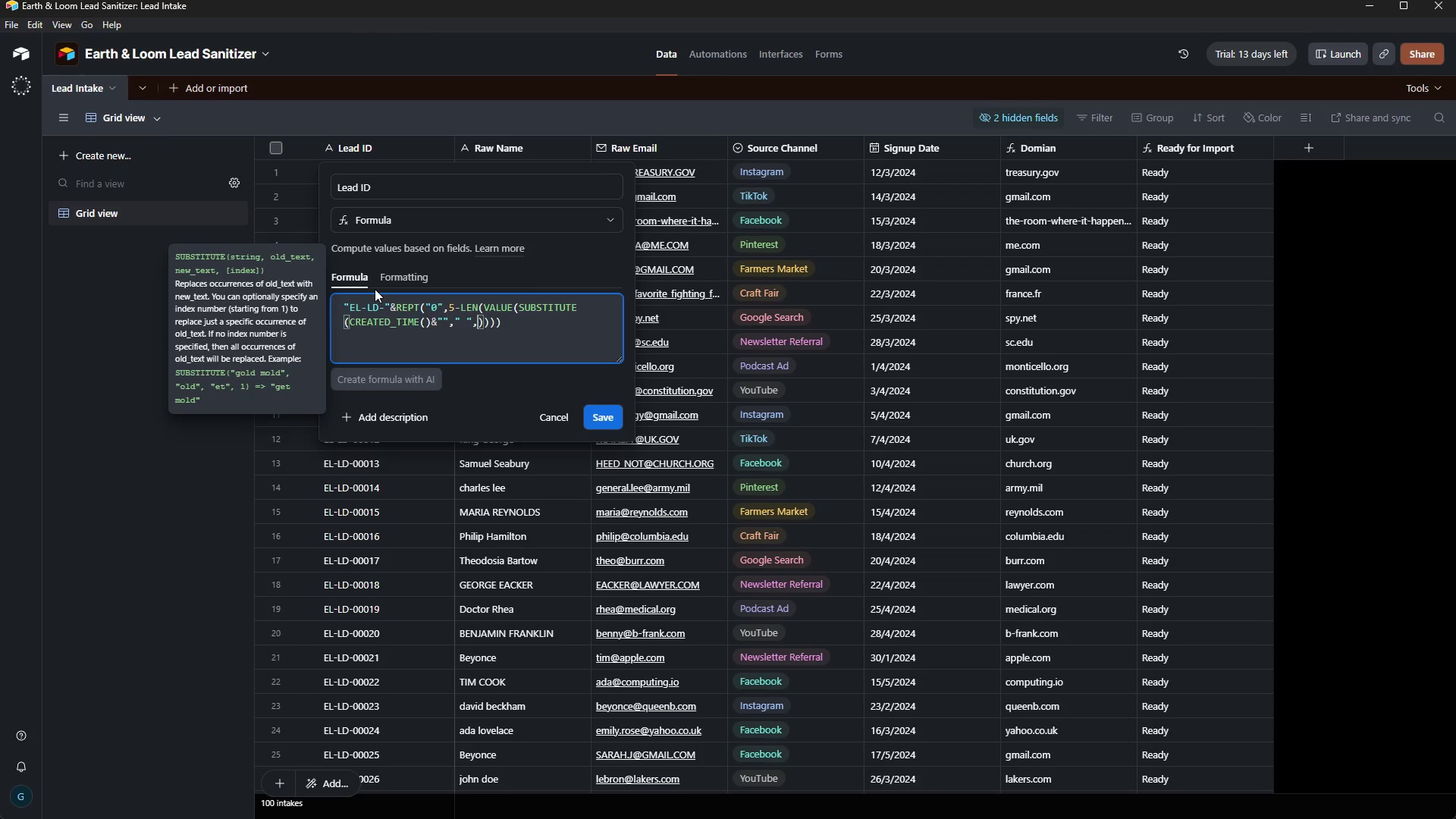 
hold_key(key=ShiftRight, duration=0.59)
 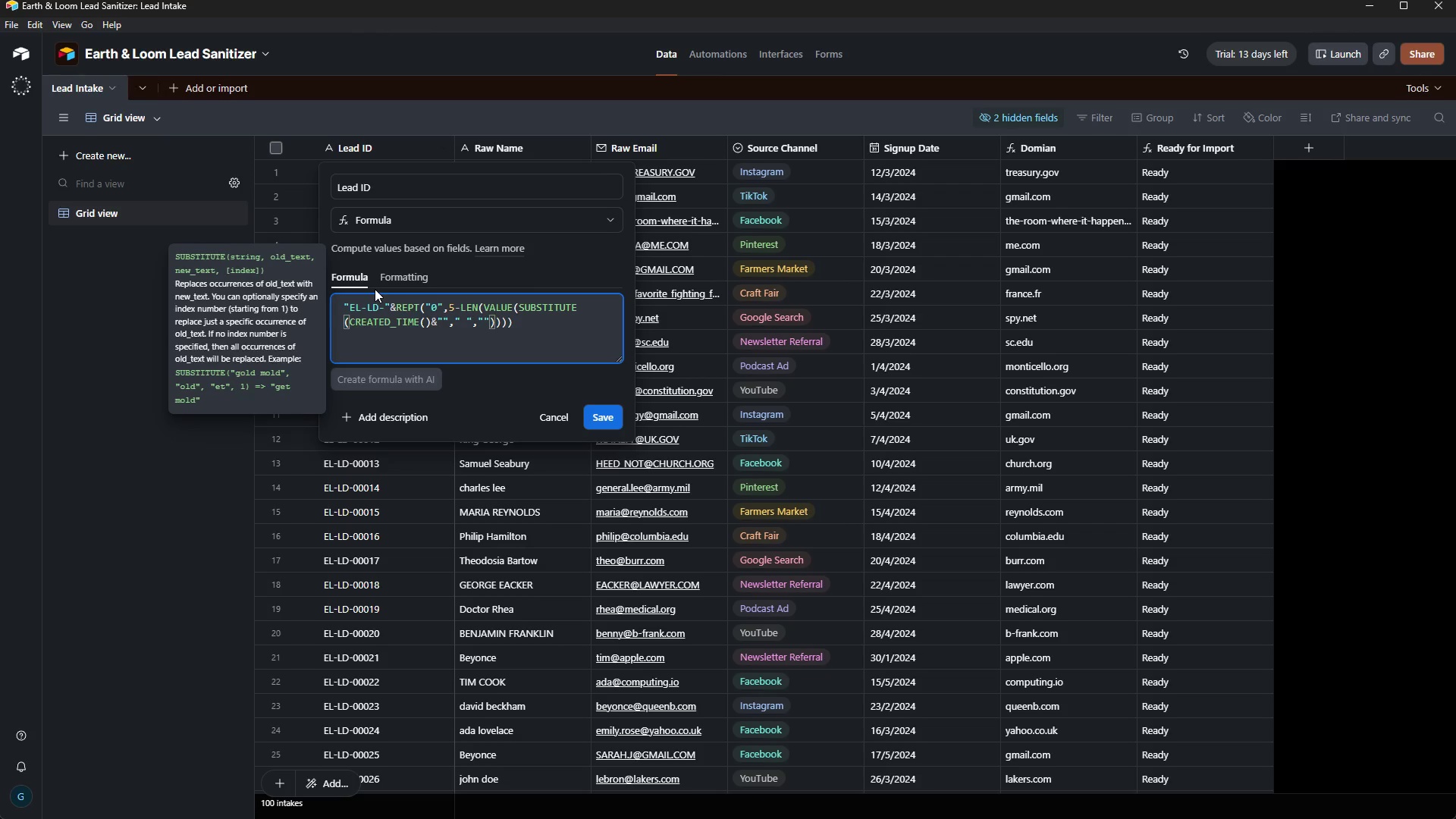 
key(ArrowRight)
 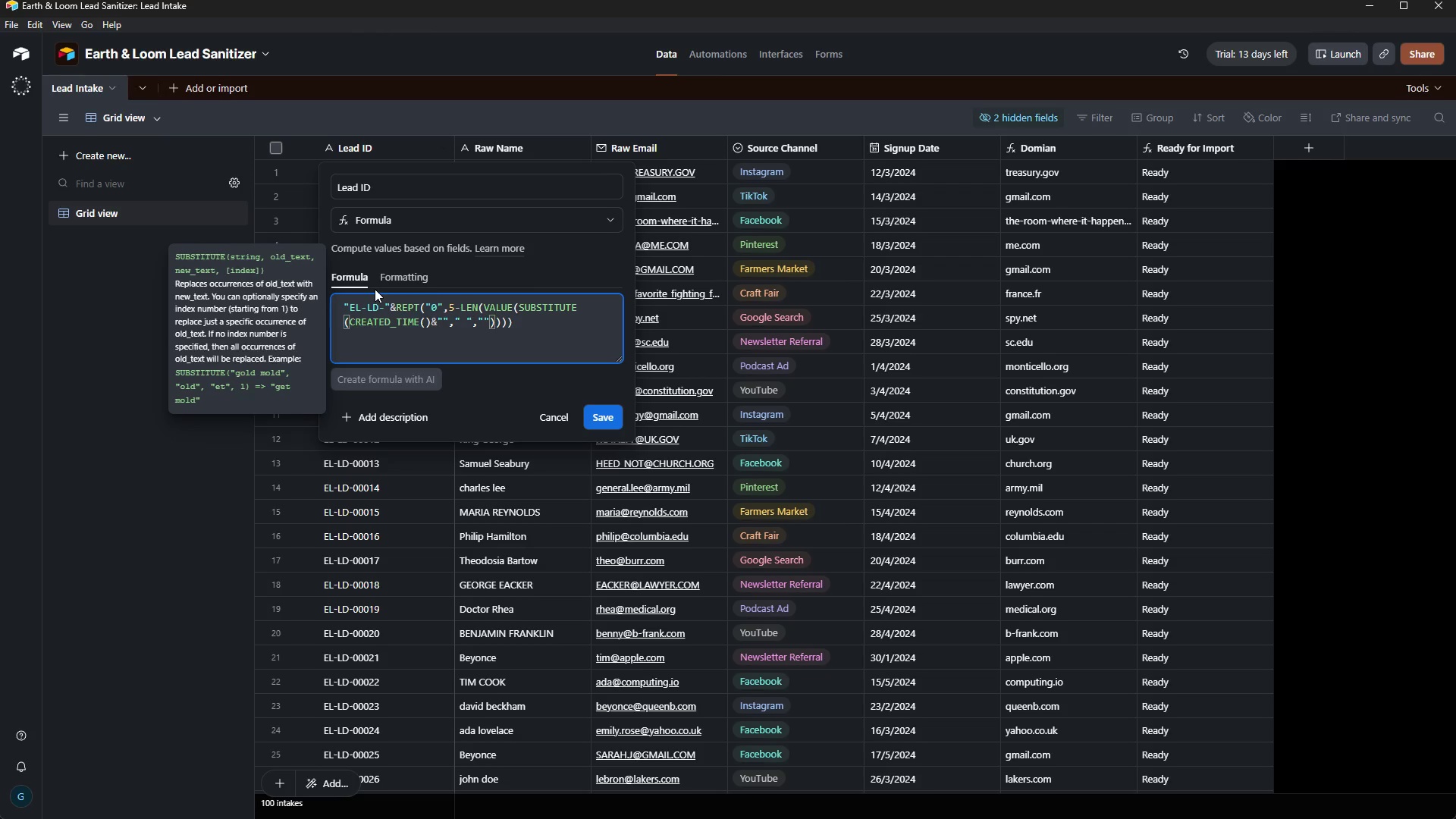 
key(ArrowRight)
 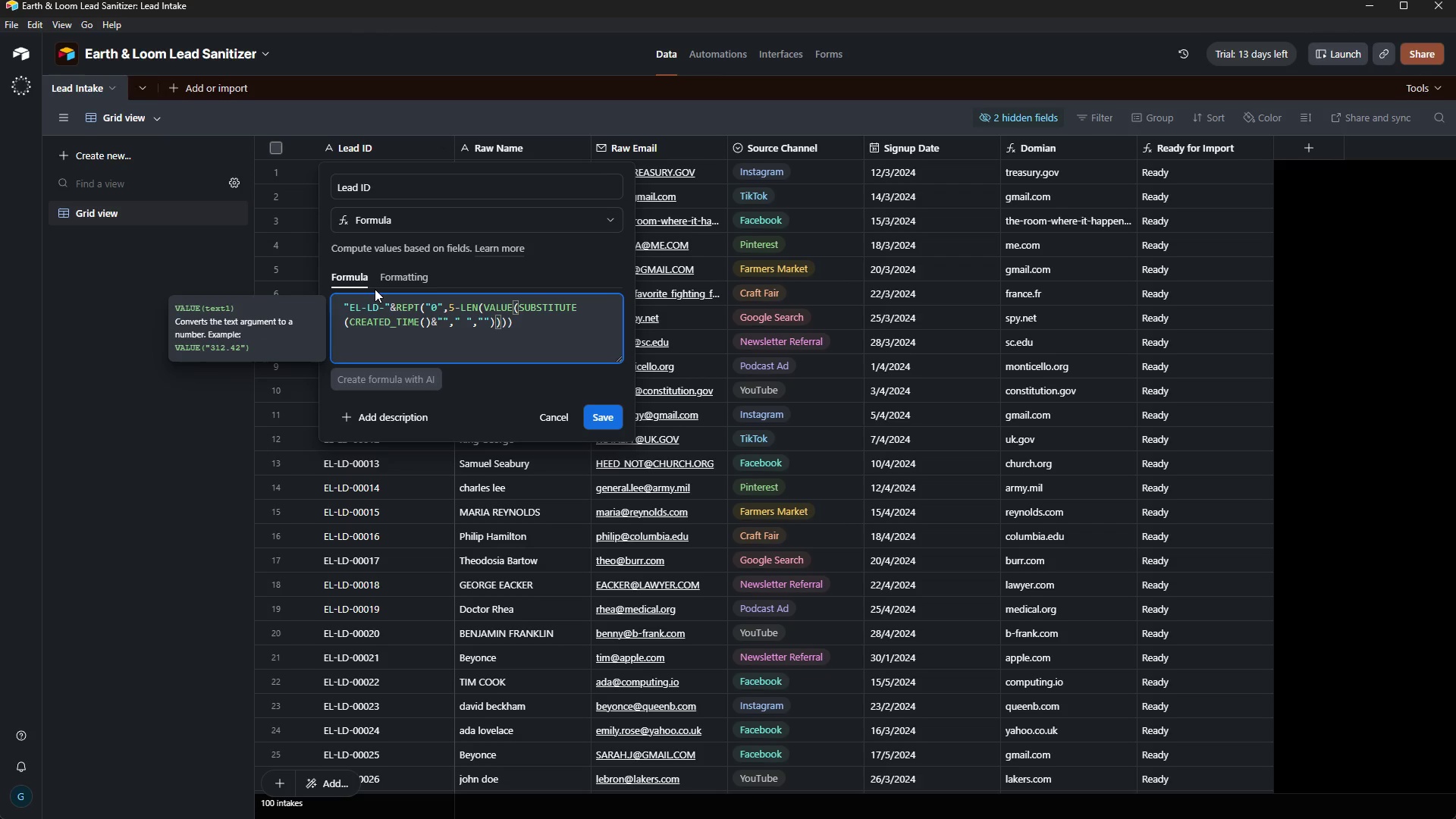 
key(ArrowRight)
 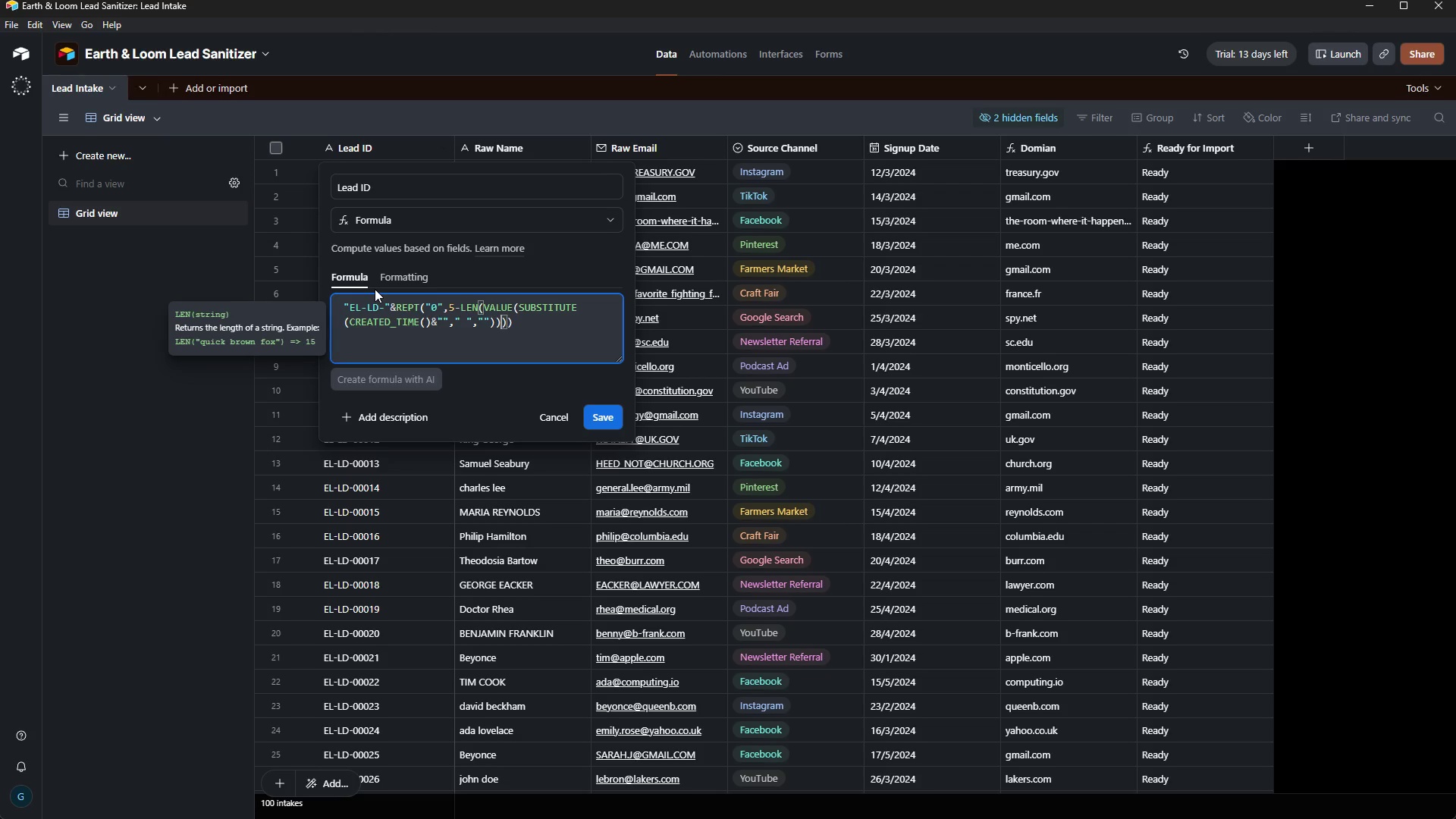 
key(ArrowRight)
 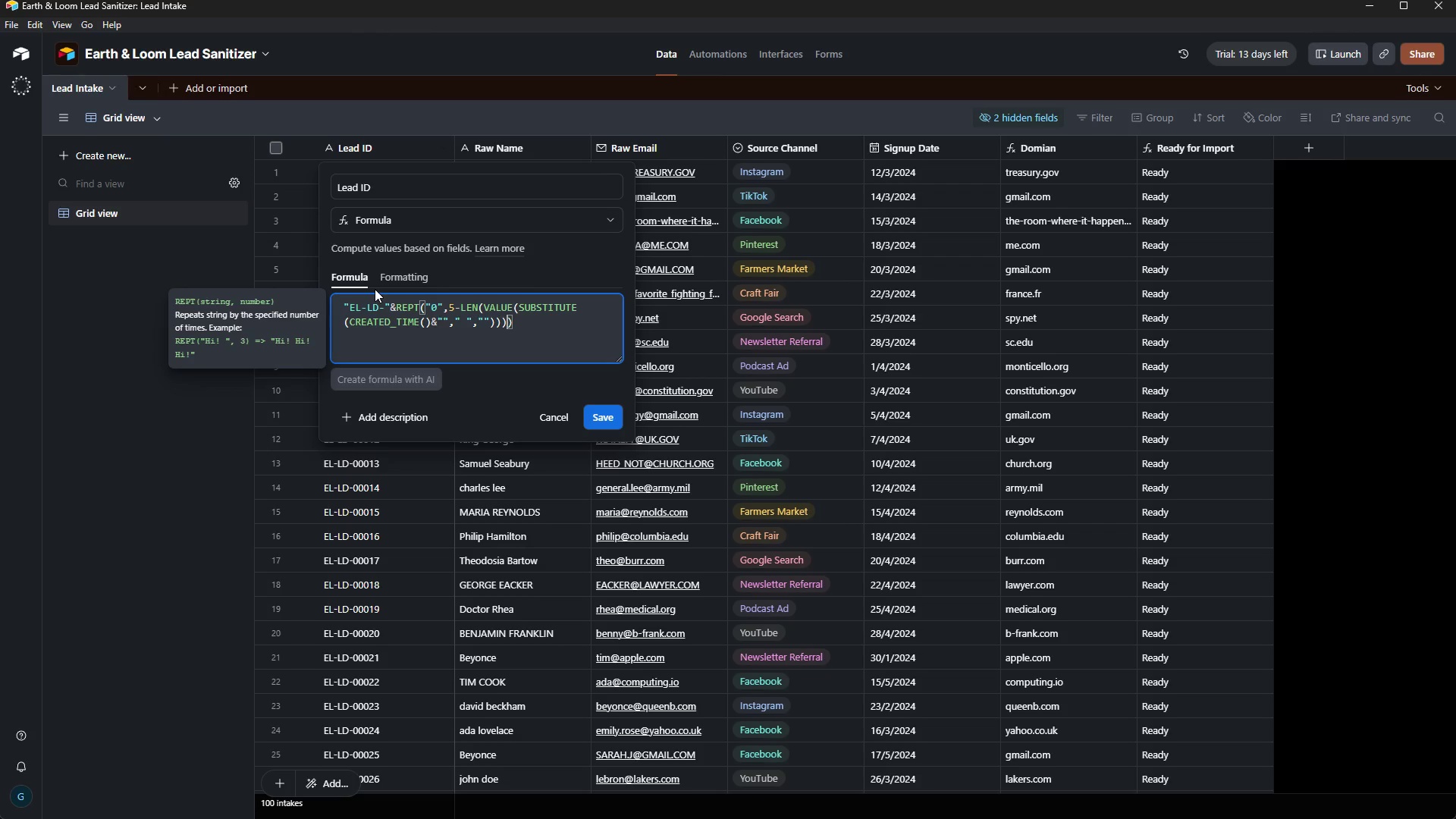 
key(ArrowRight)
 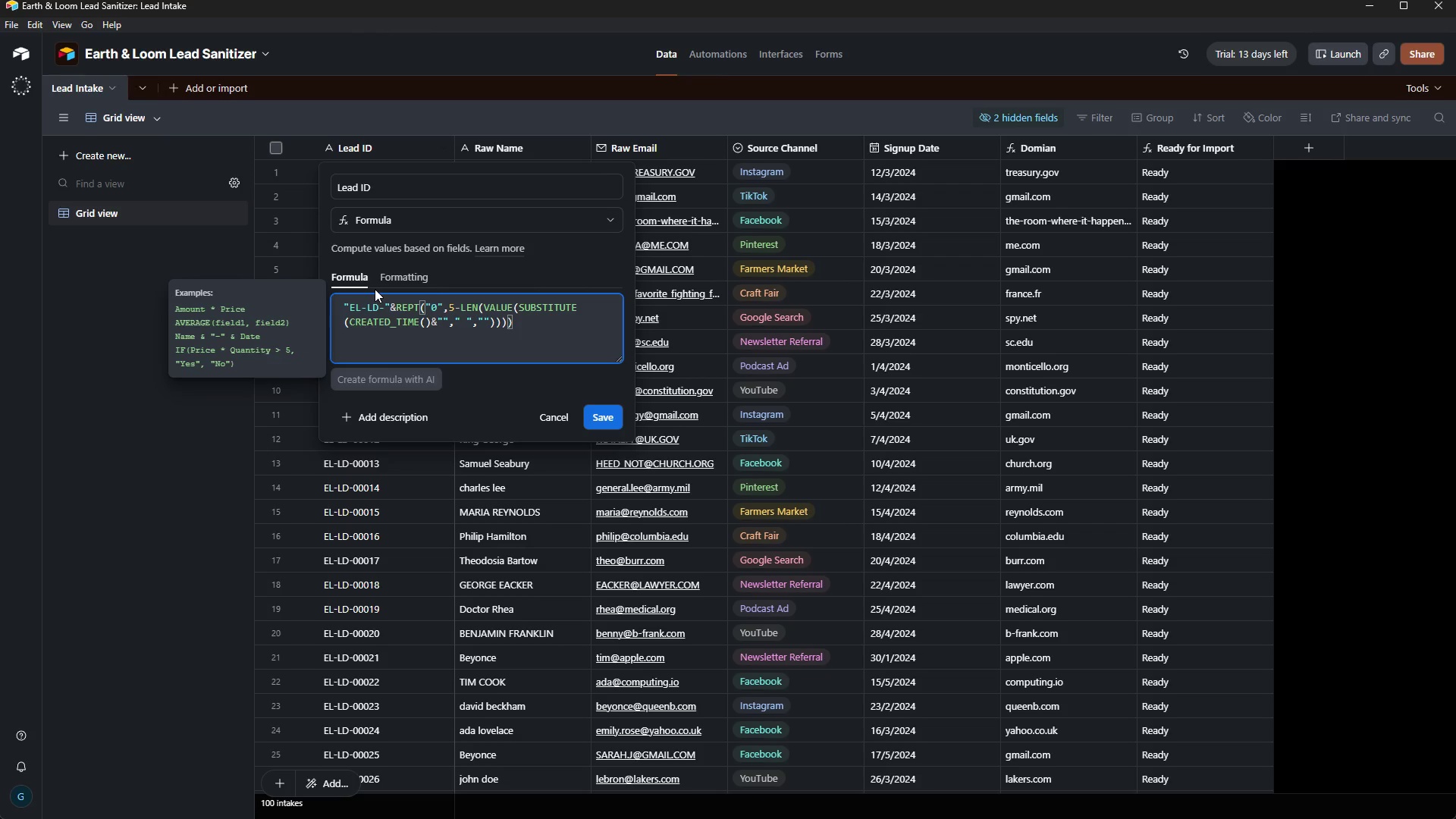 
key(ArrowRight)
 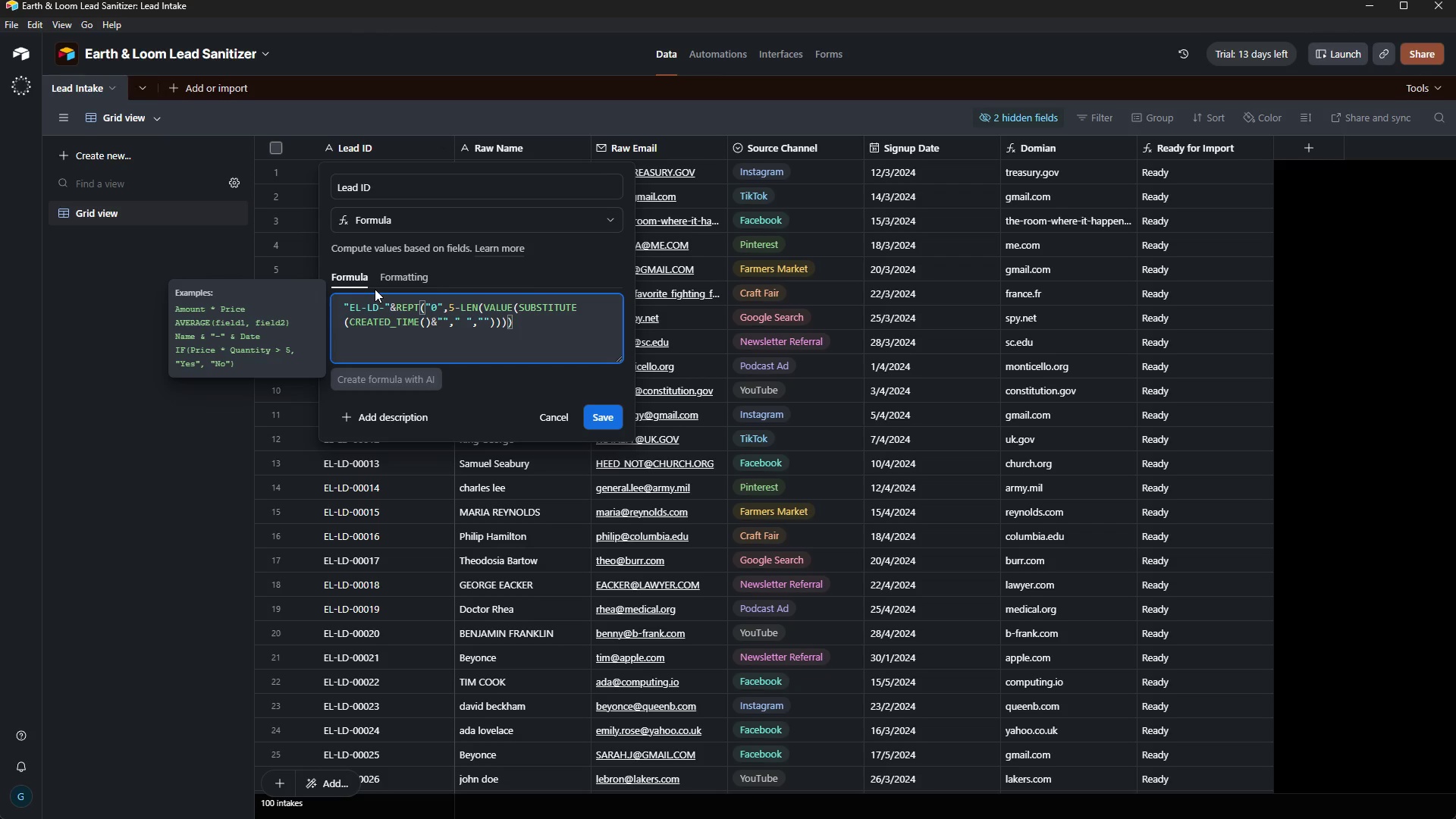 
type(&VALUE)
 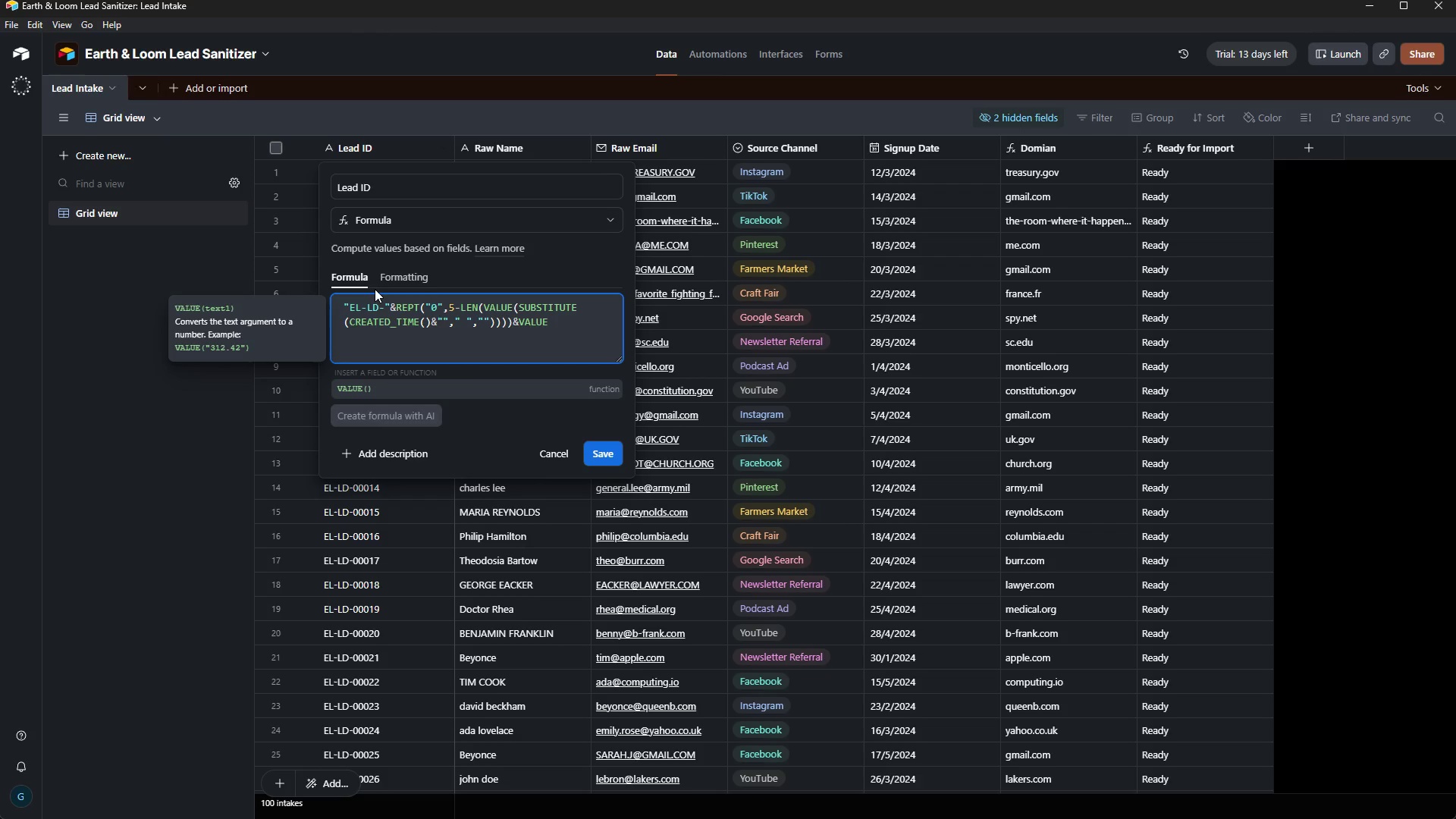 
hold_key(key=ShiftRight, duration=0.78)
 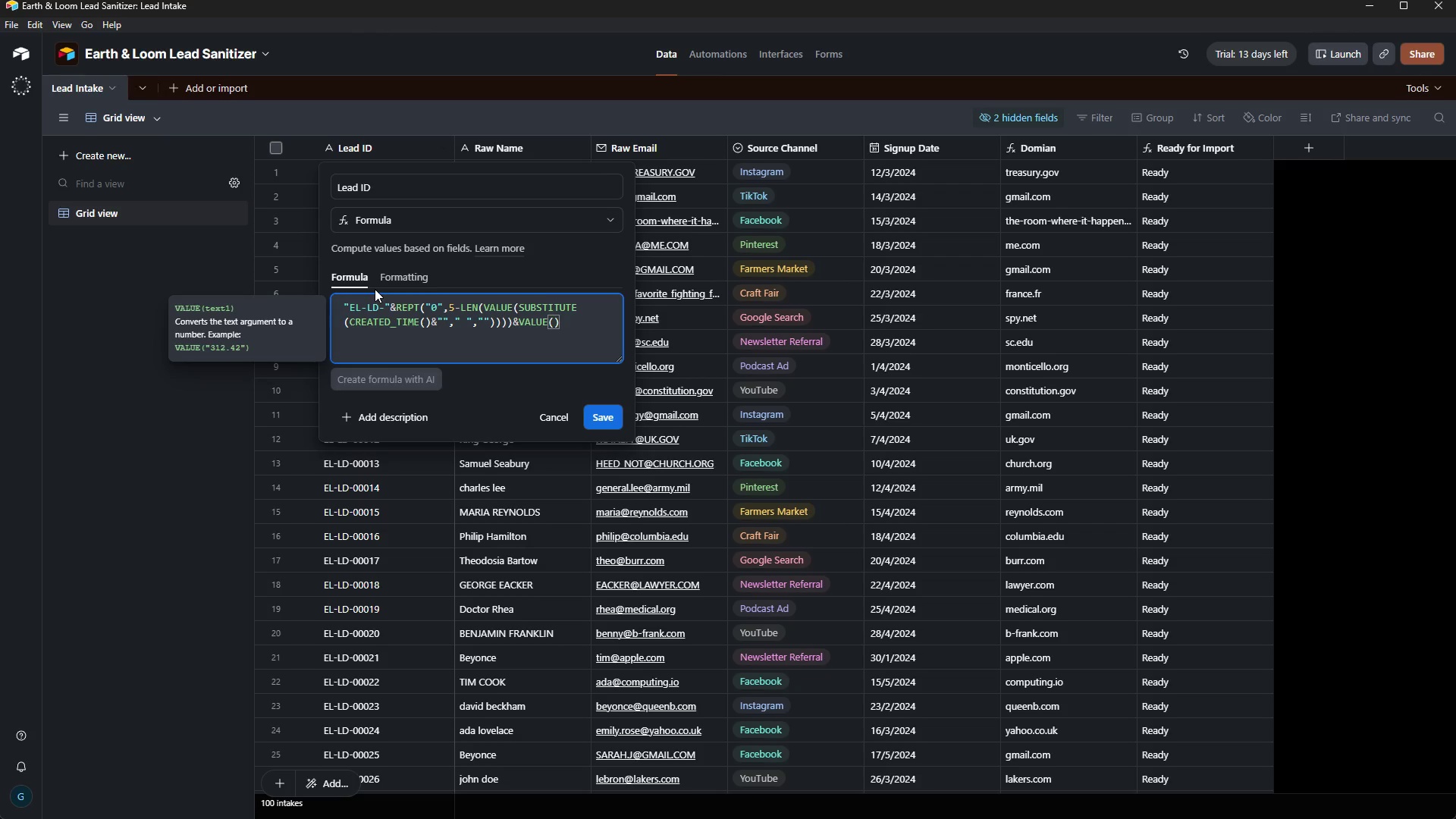 
hold_key(key=9, duration=16.91)
 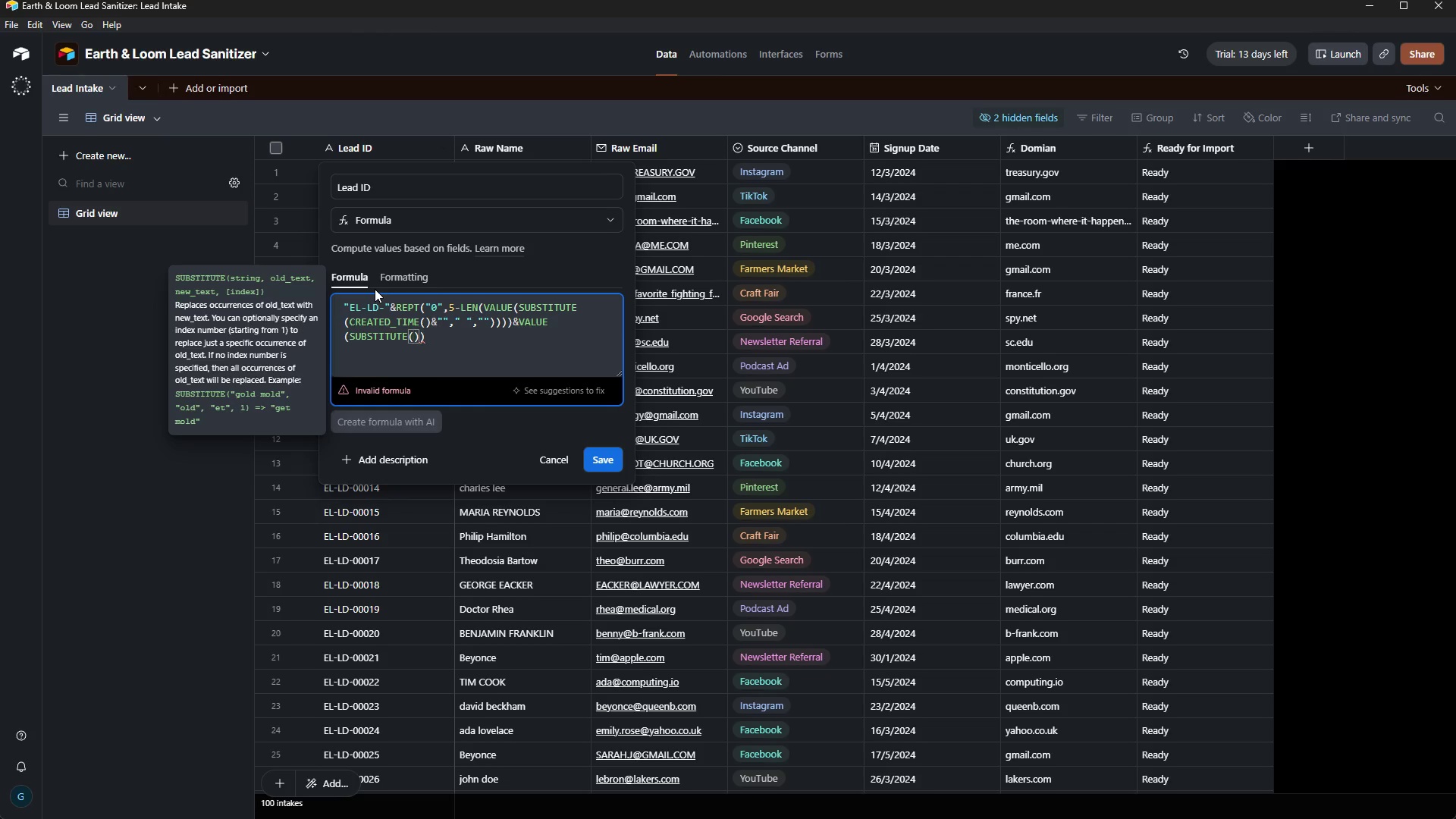 
type(SUBSTITUTE)
 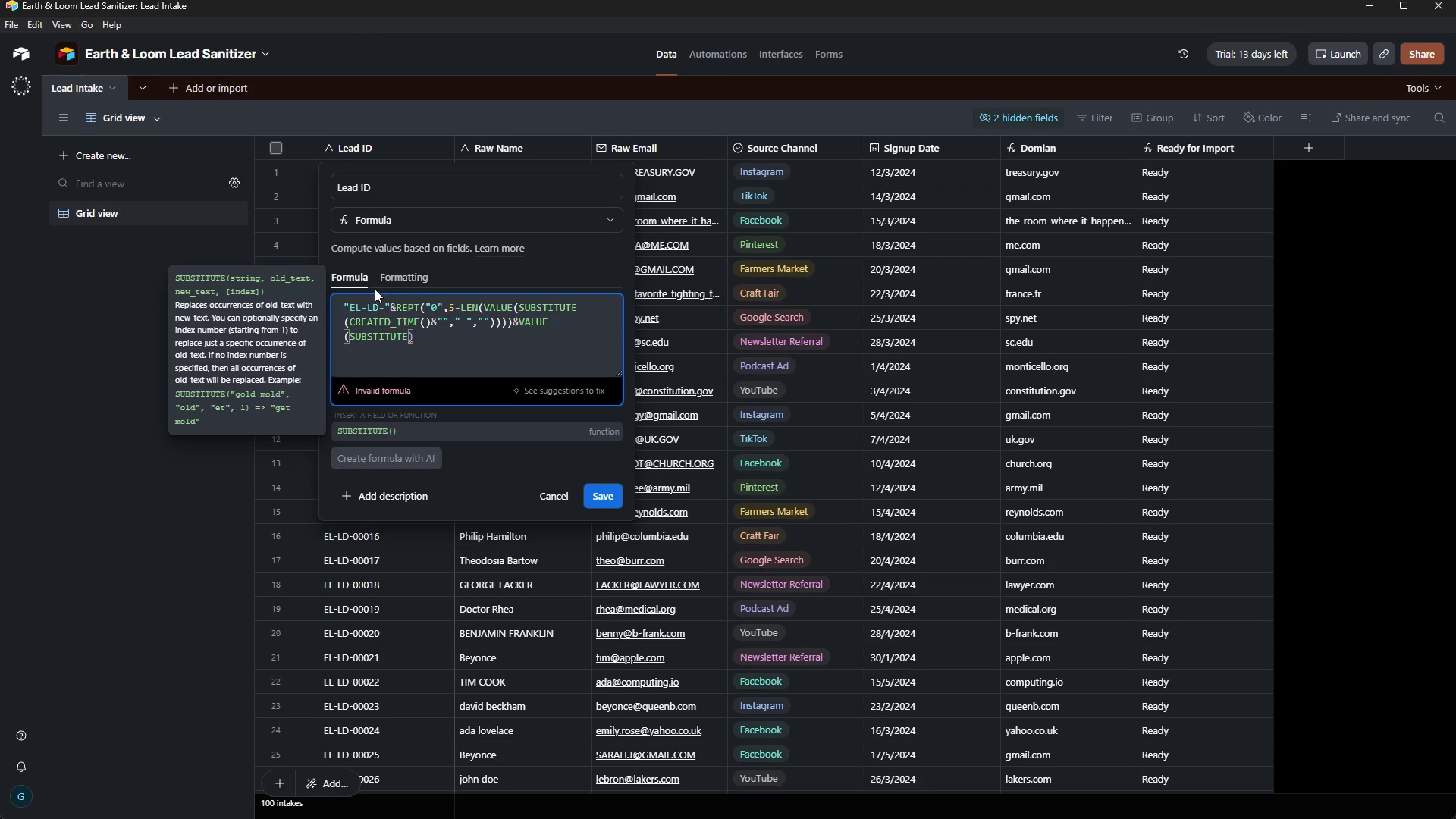 
hold_key(key=ShiftRight, duration=0.95)
 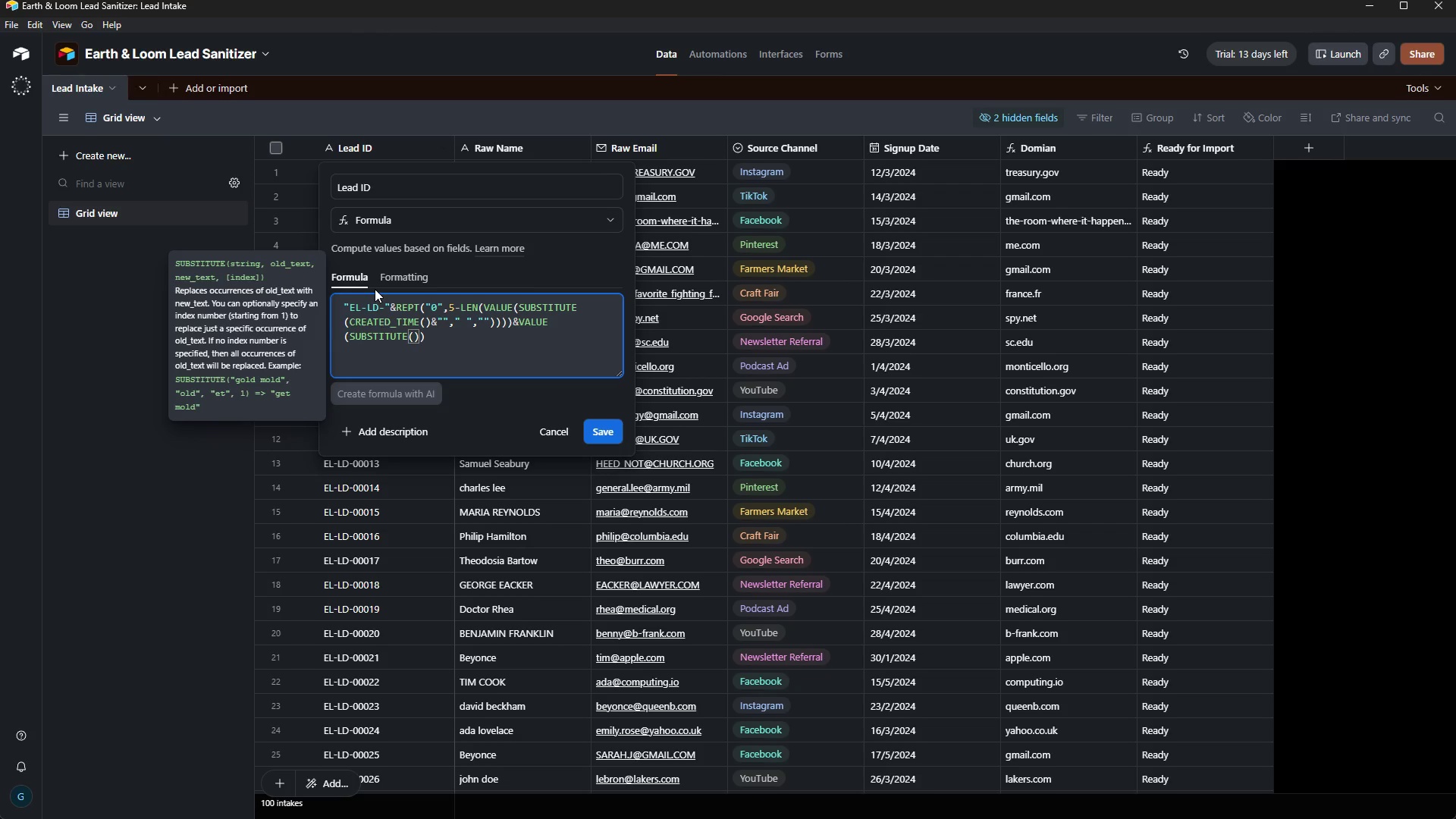 
wait(5.92)
 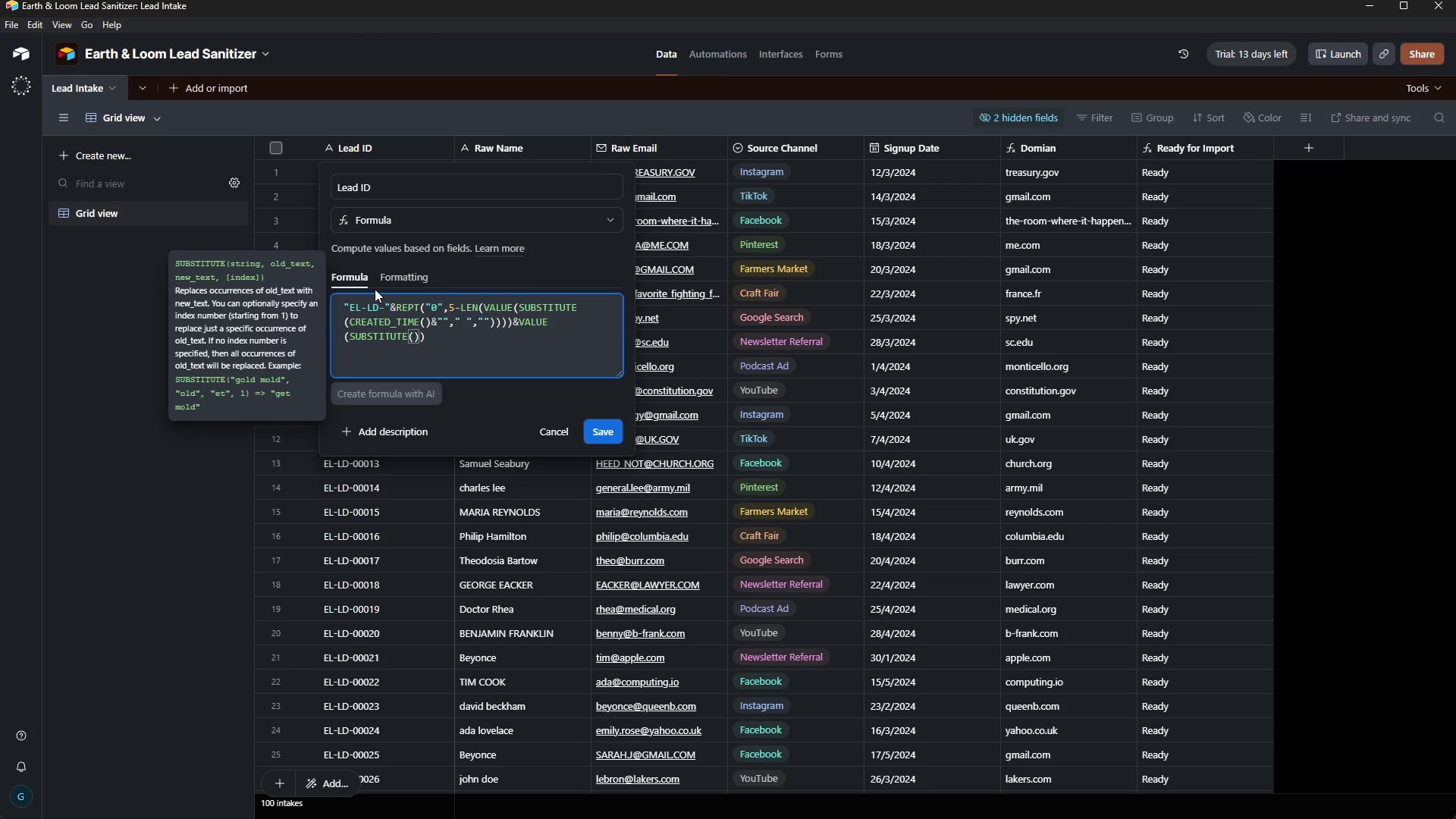 
type(Created)
key(Backspace)
key(Backspace)
key(Backspace)
key(Backspace)
key(Backspace)
key(Backspace)
type(REATED)
 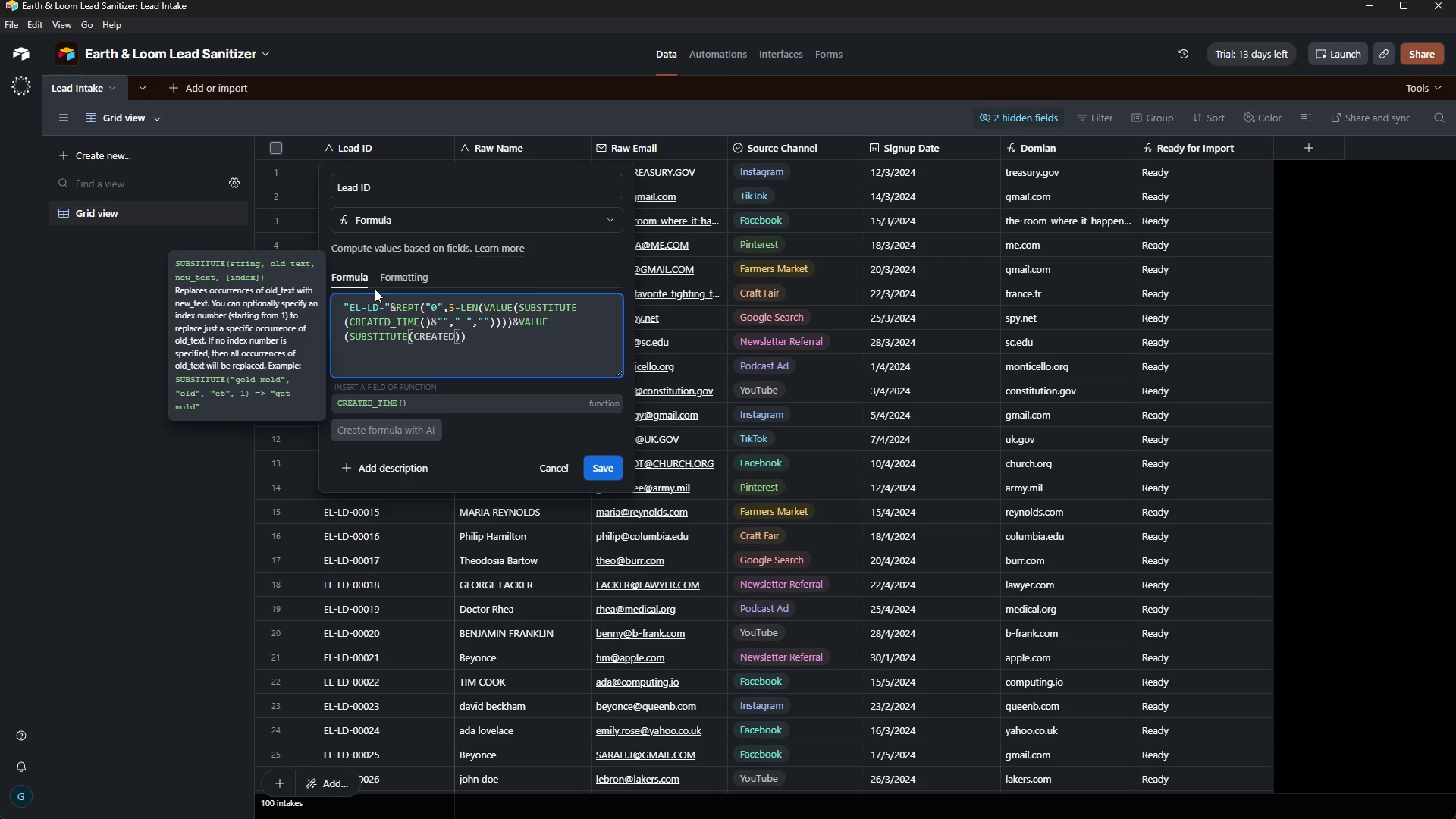 
type(_TIME)
 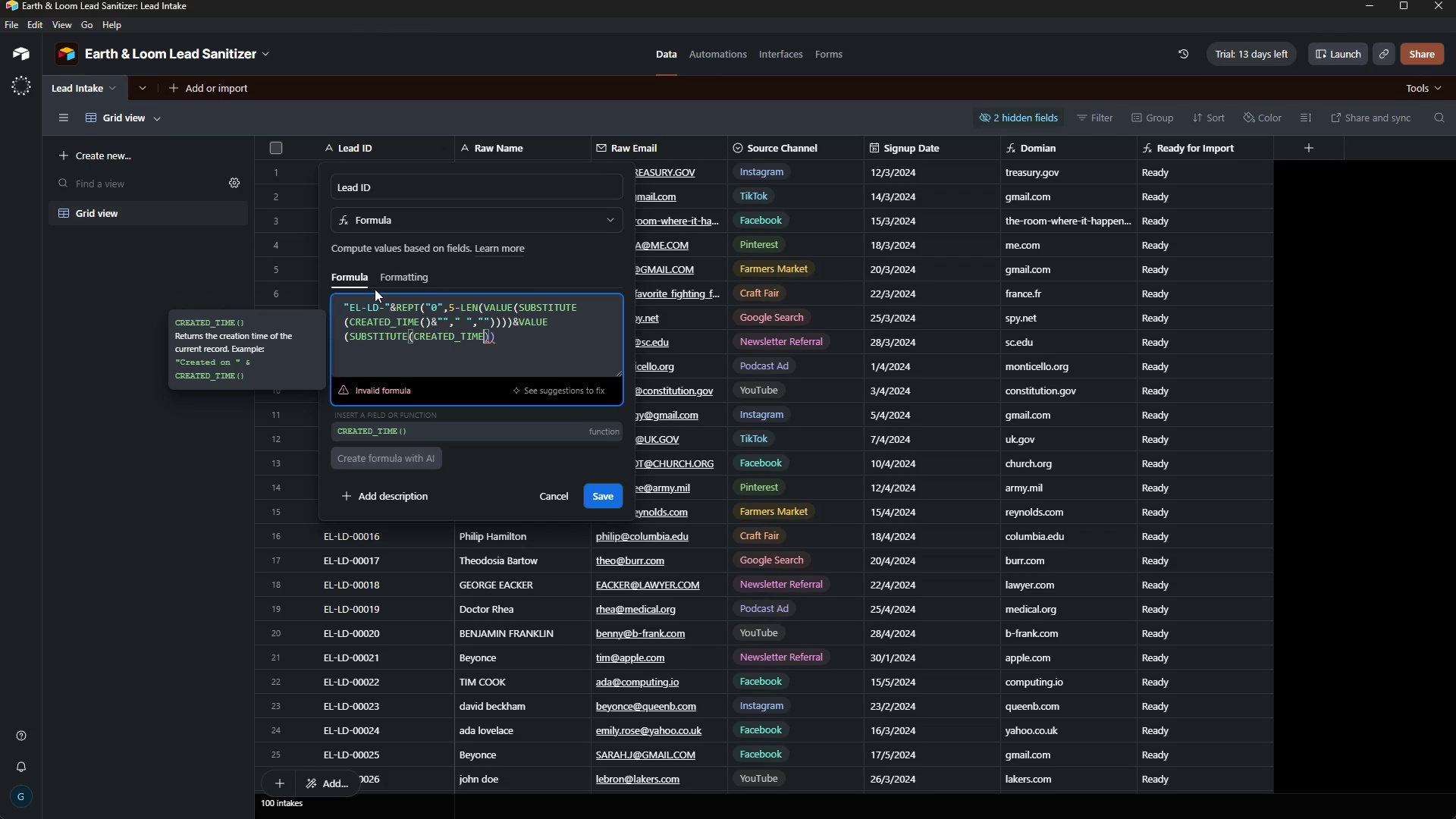 
wait(6.0)
 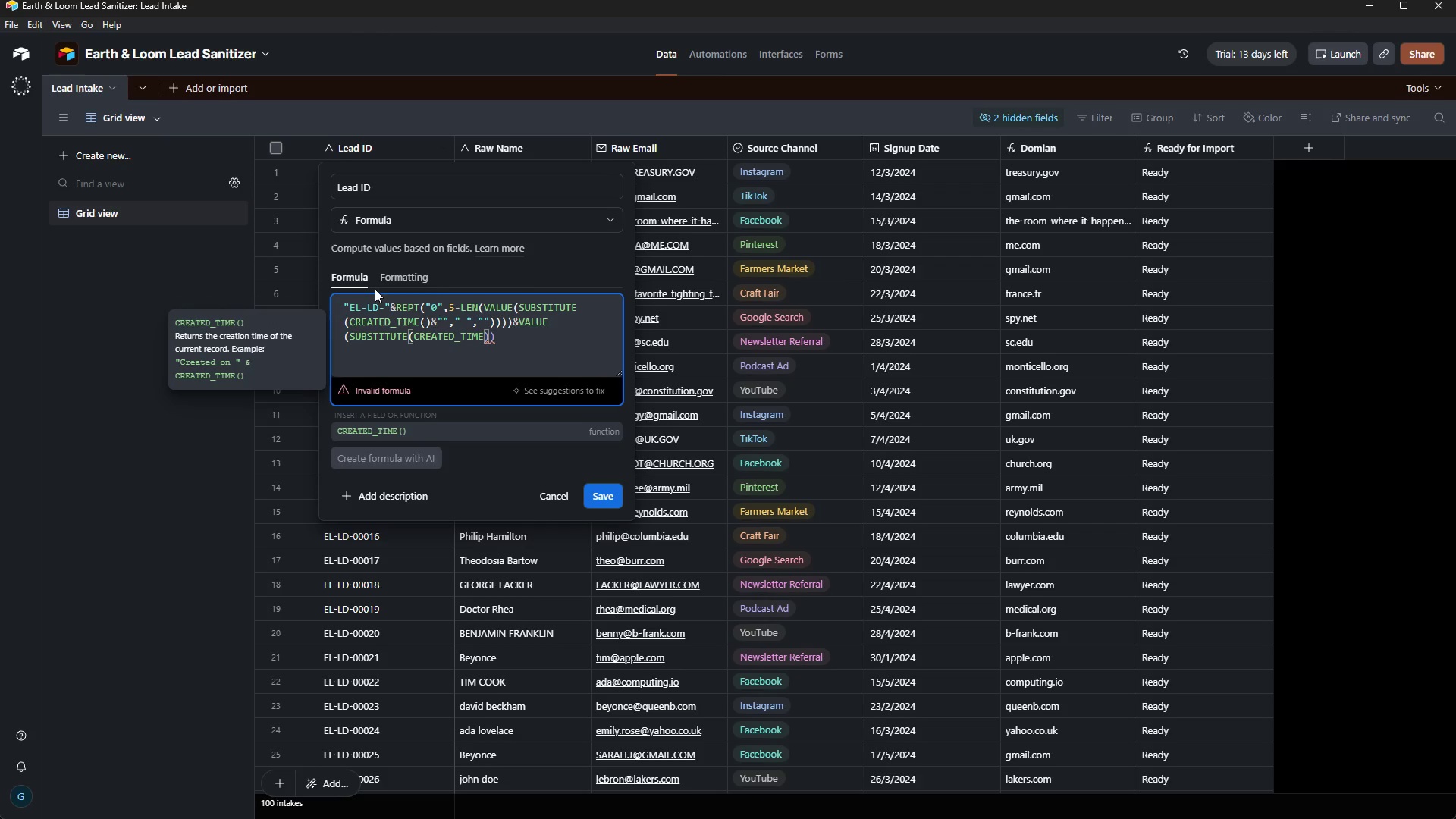 
key(Shift+9)
 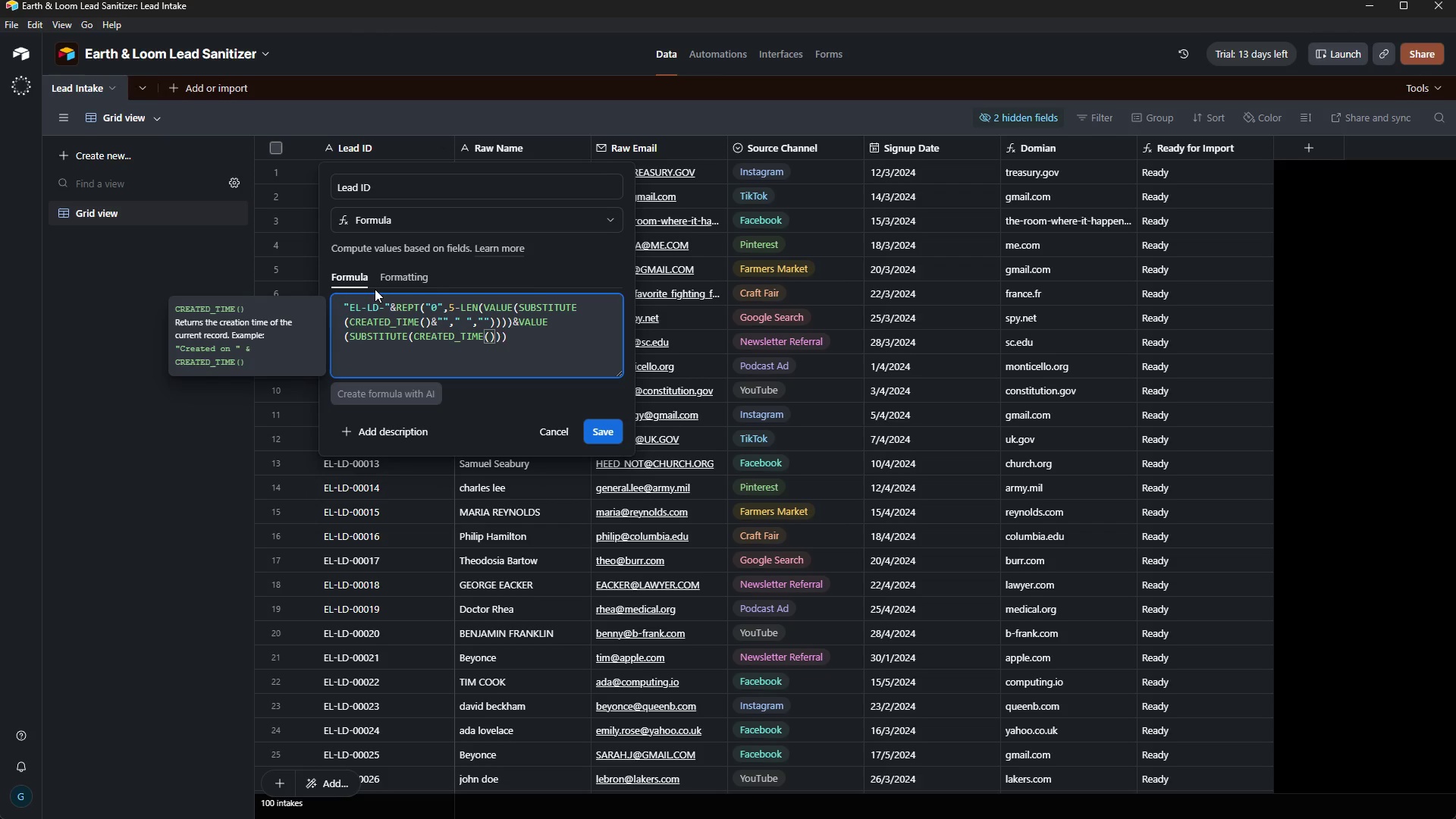 
wait(11.67)
 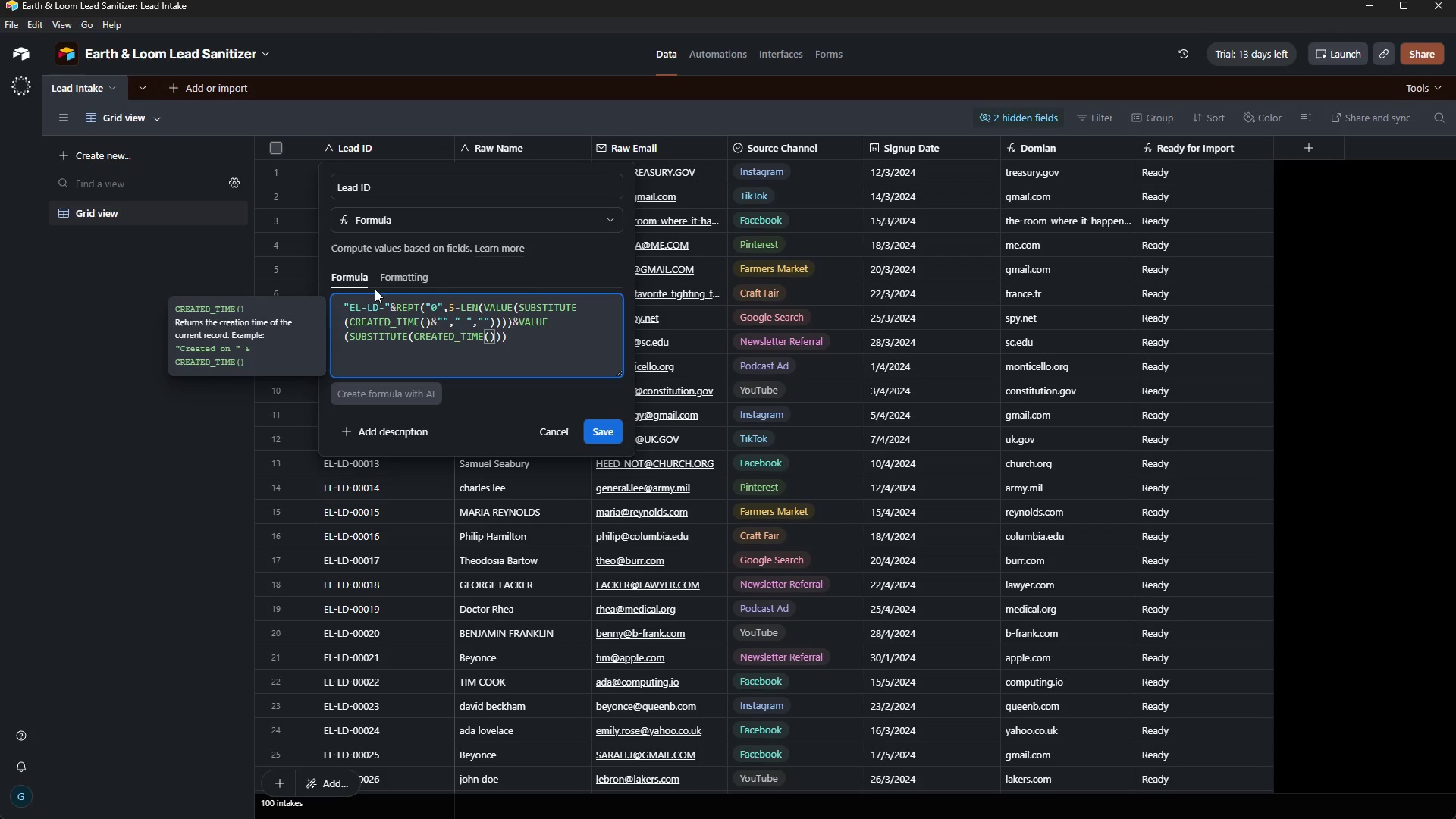 
key(ArrowRight)
 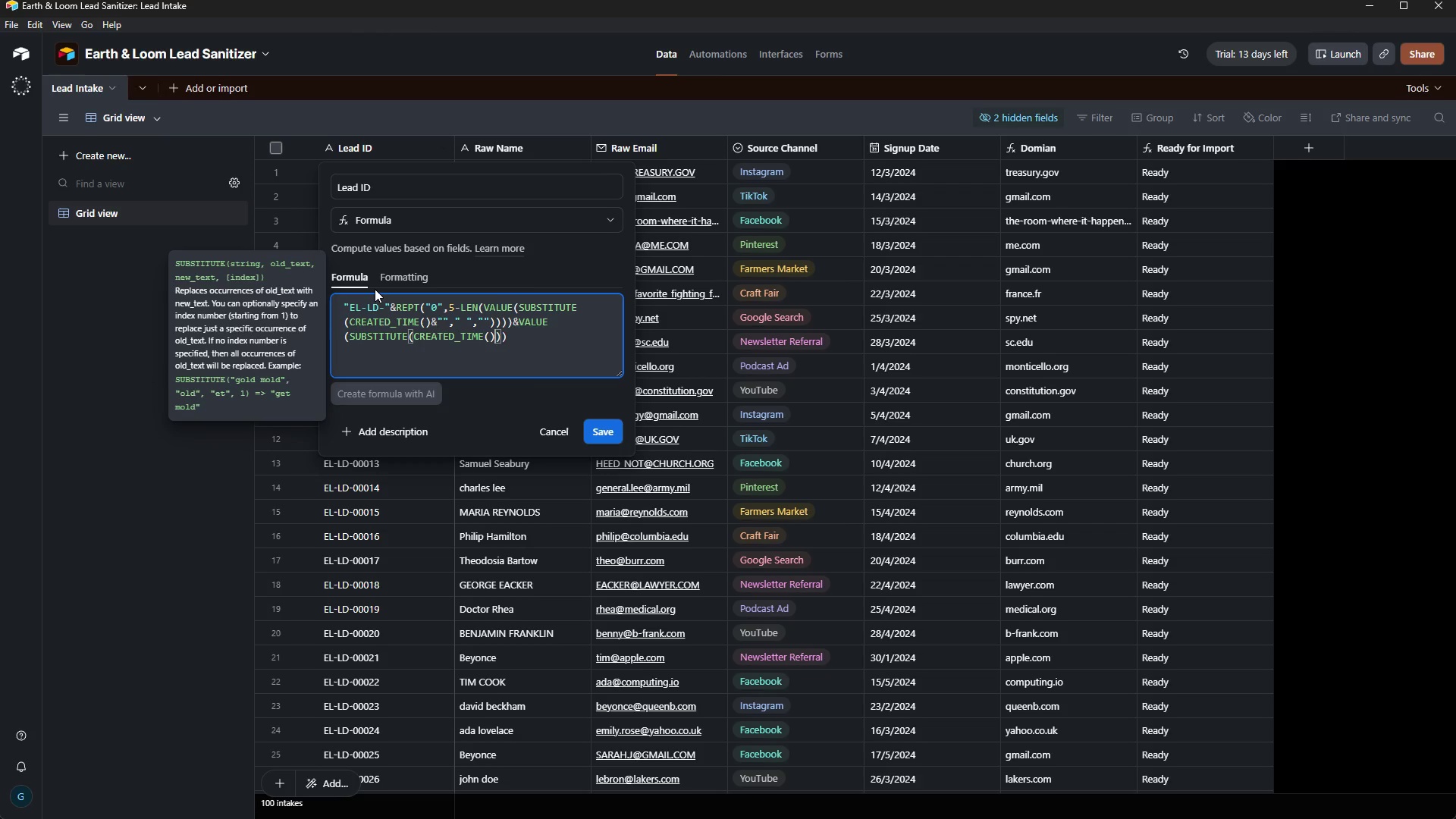 
key(Shift+7)
 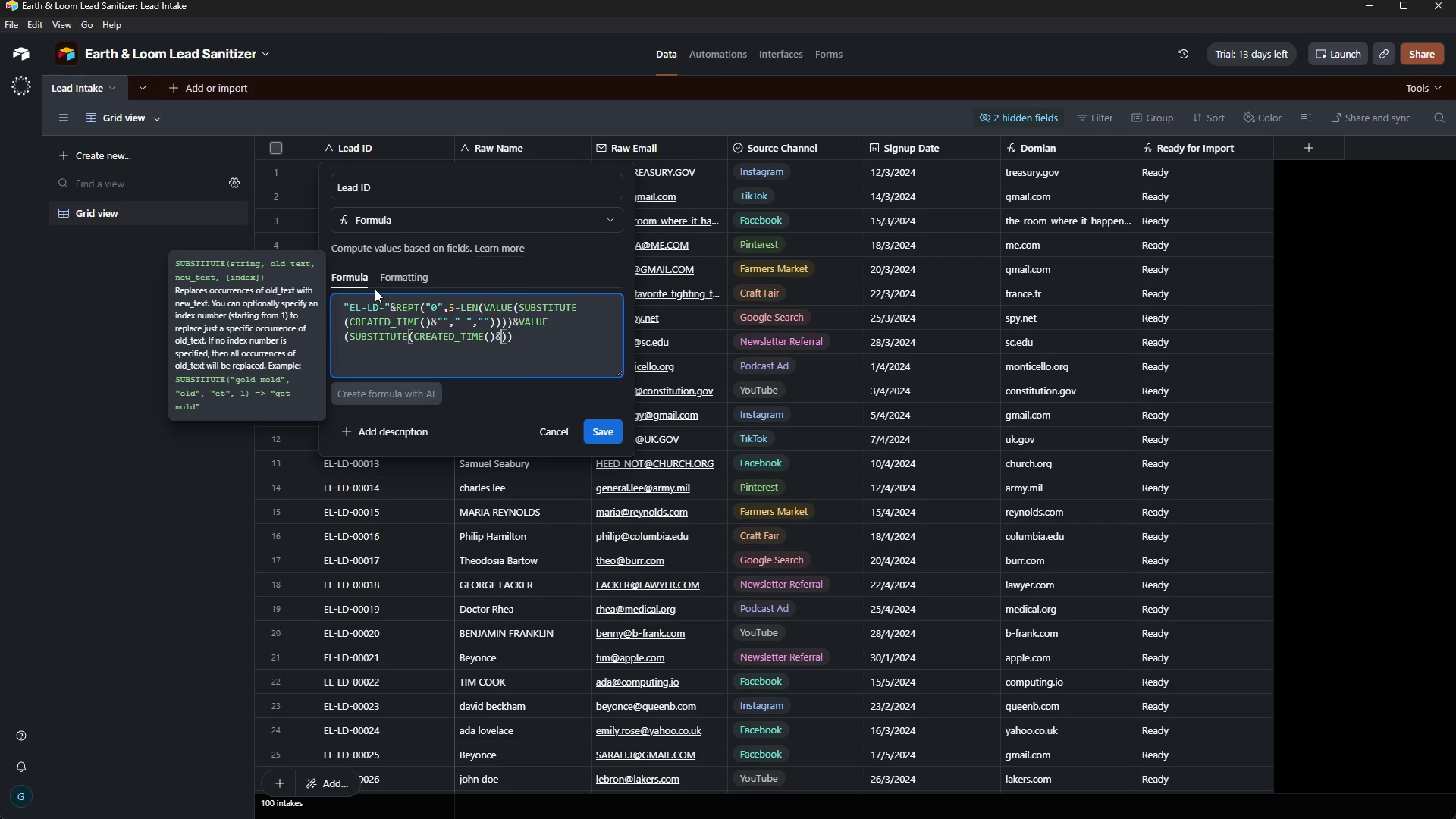 
key(Shift+Quote)
 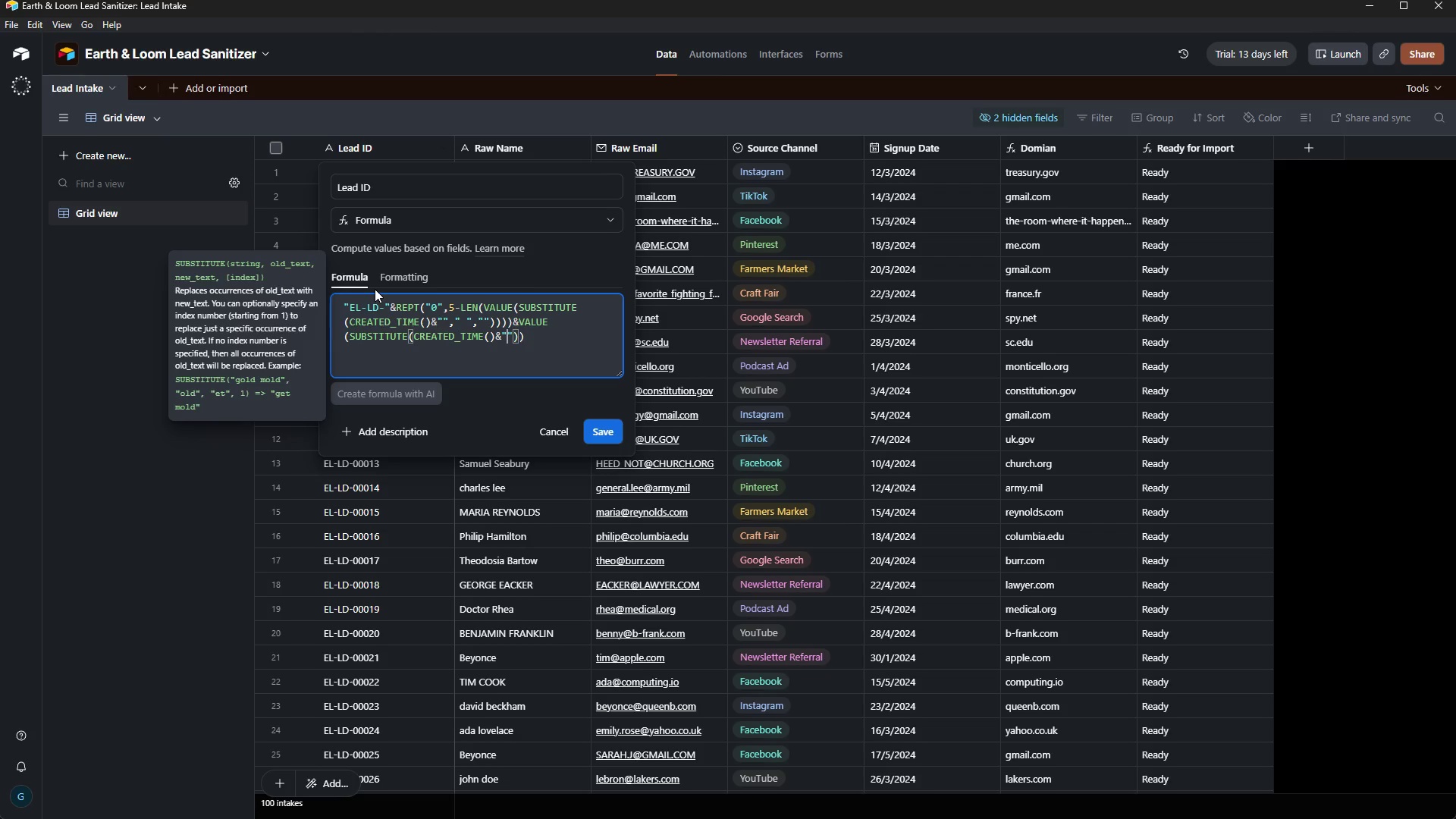 
hold_key(key=ShiftRight, duration=0.67)
 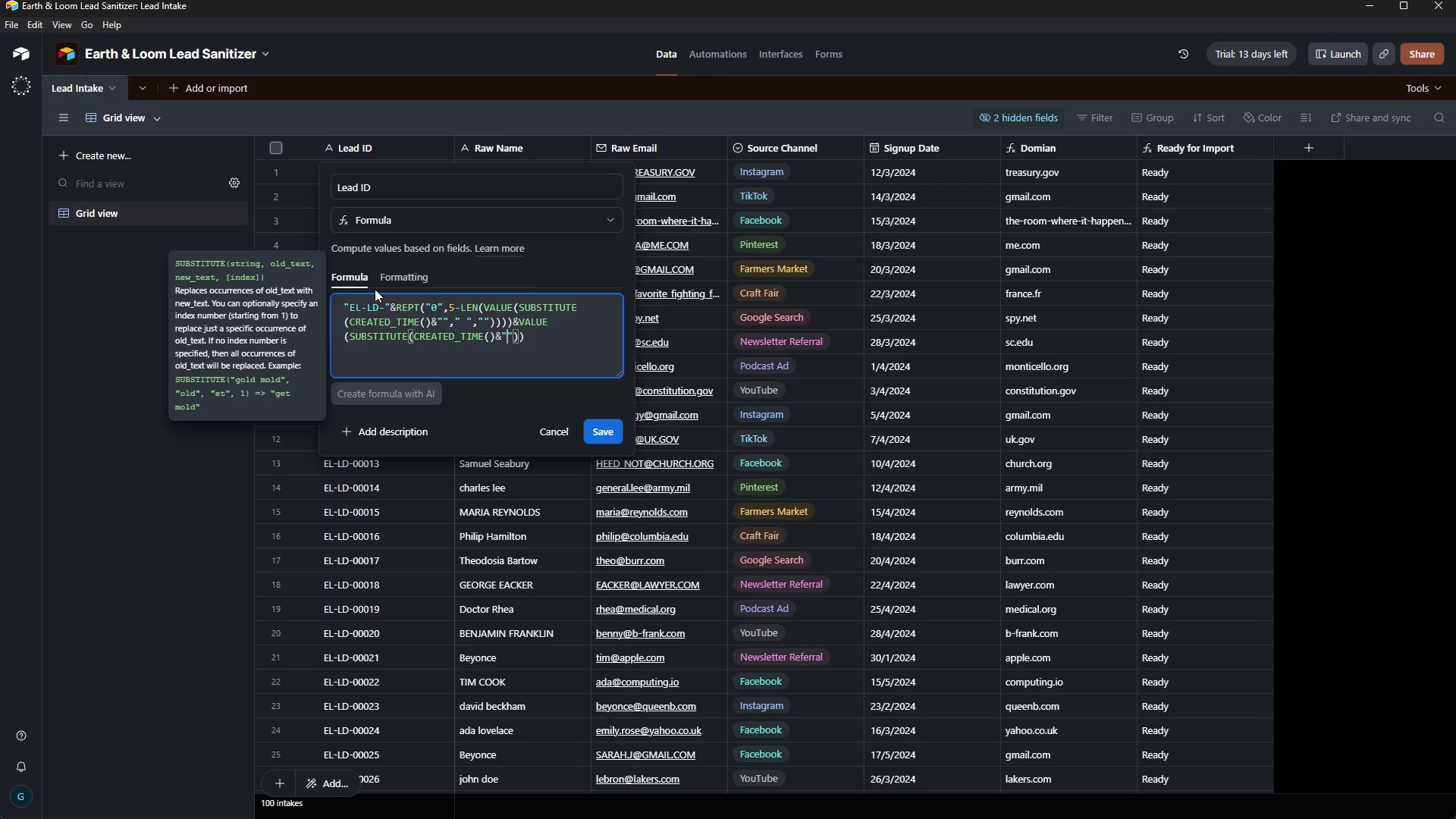 
key(ArrowRight)
 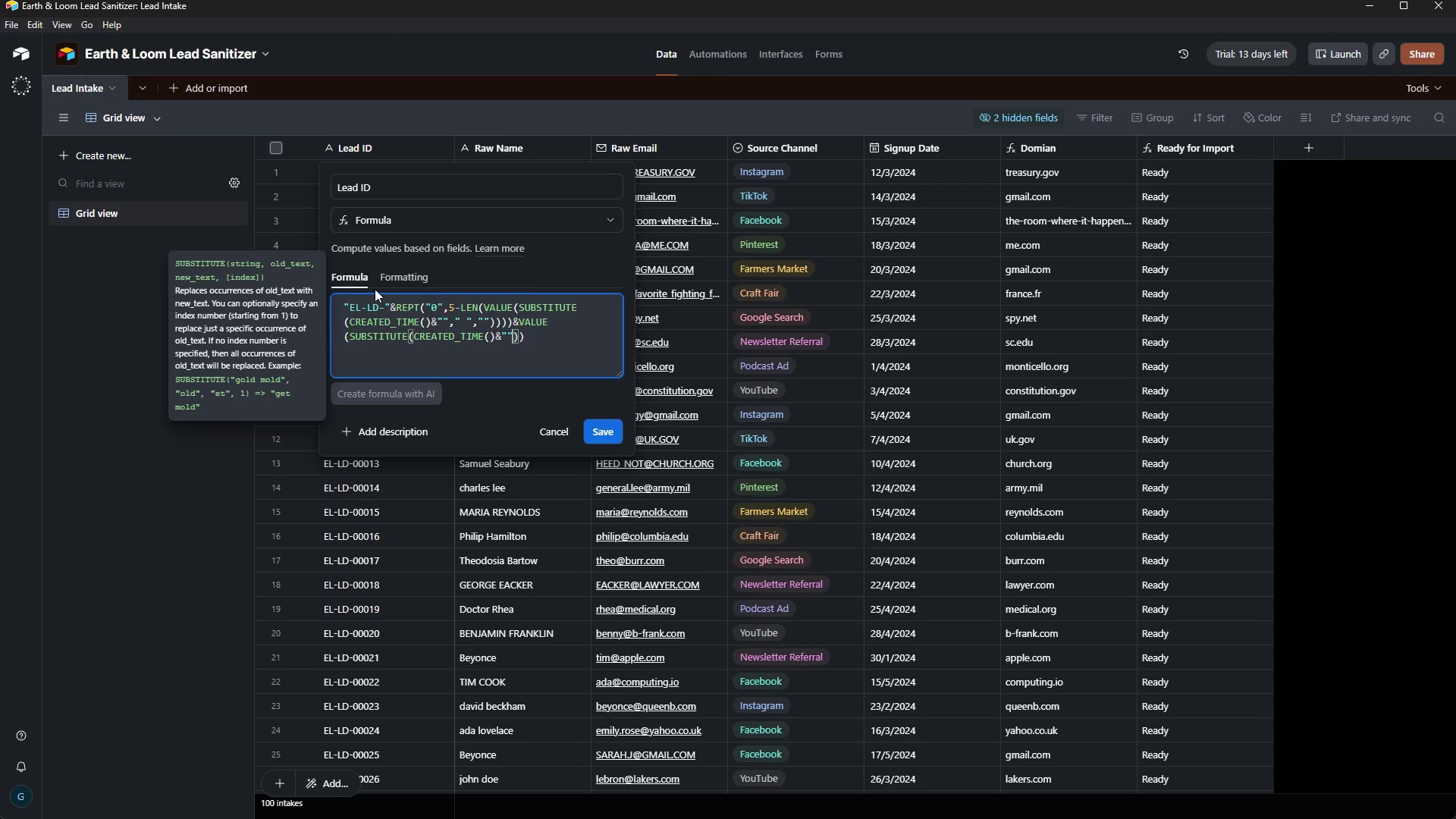 
key(Comma)
 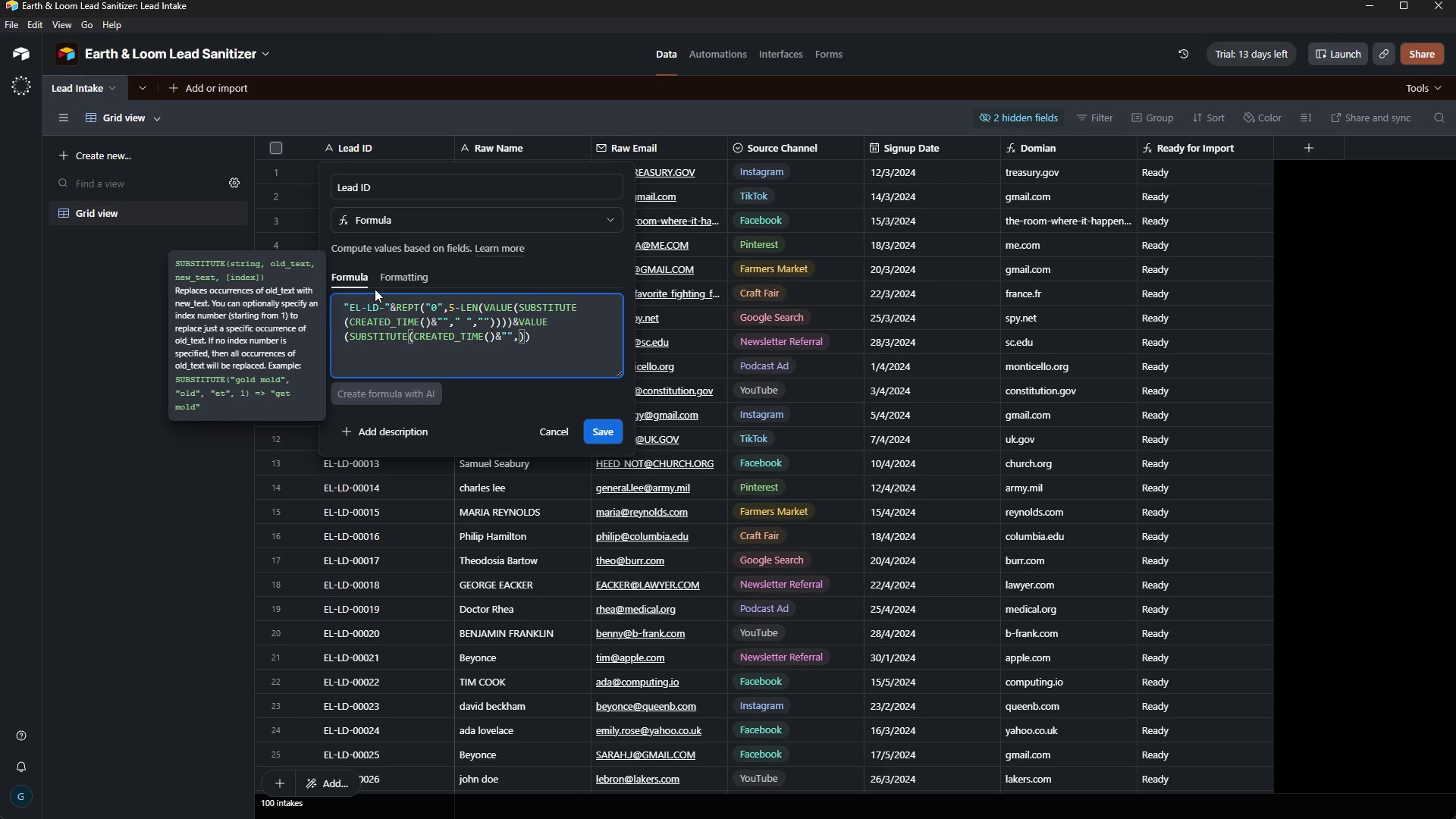 
key(Shift+Quote)
 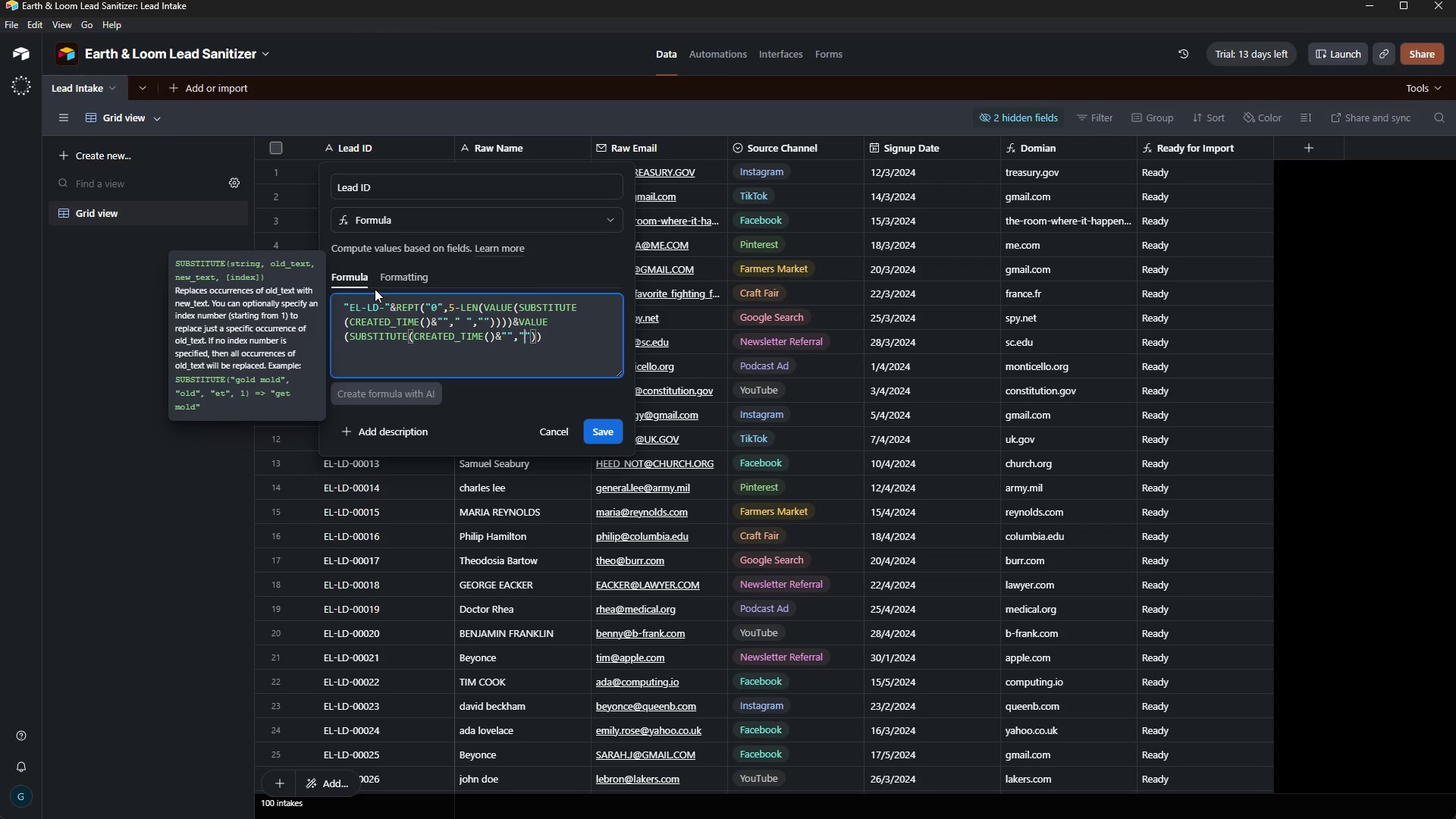 
key(Space)
 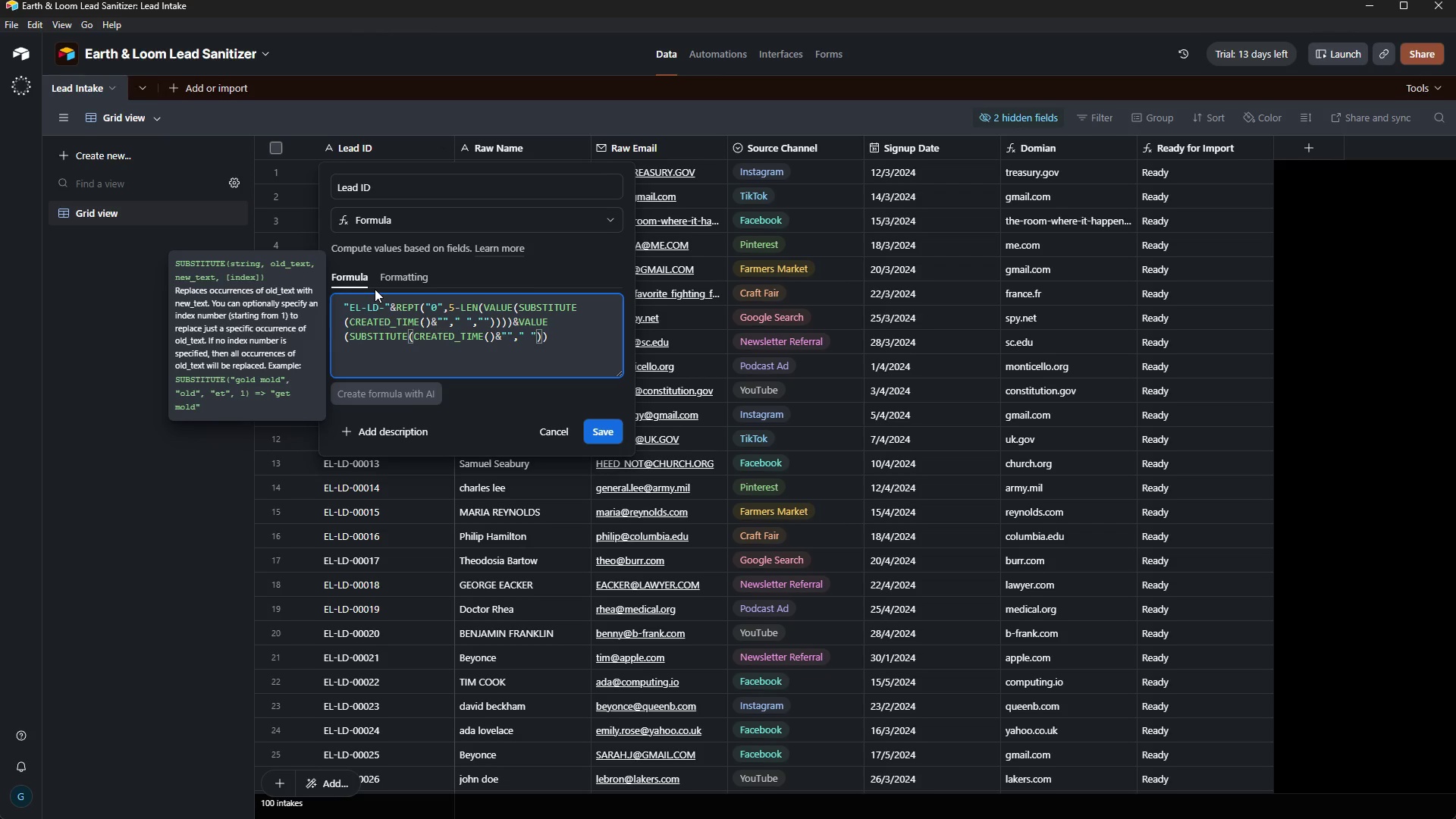 
key(ArrowRight)
 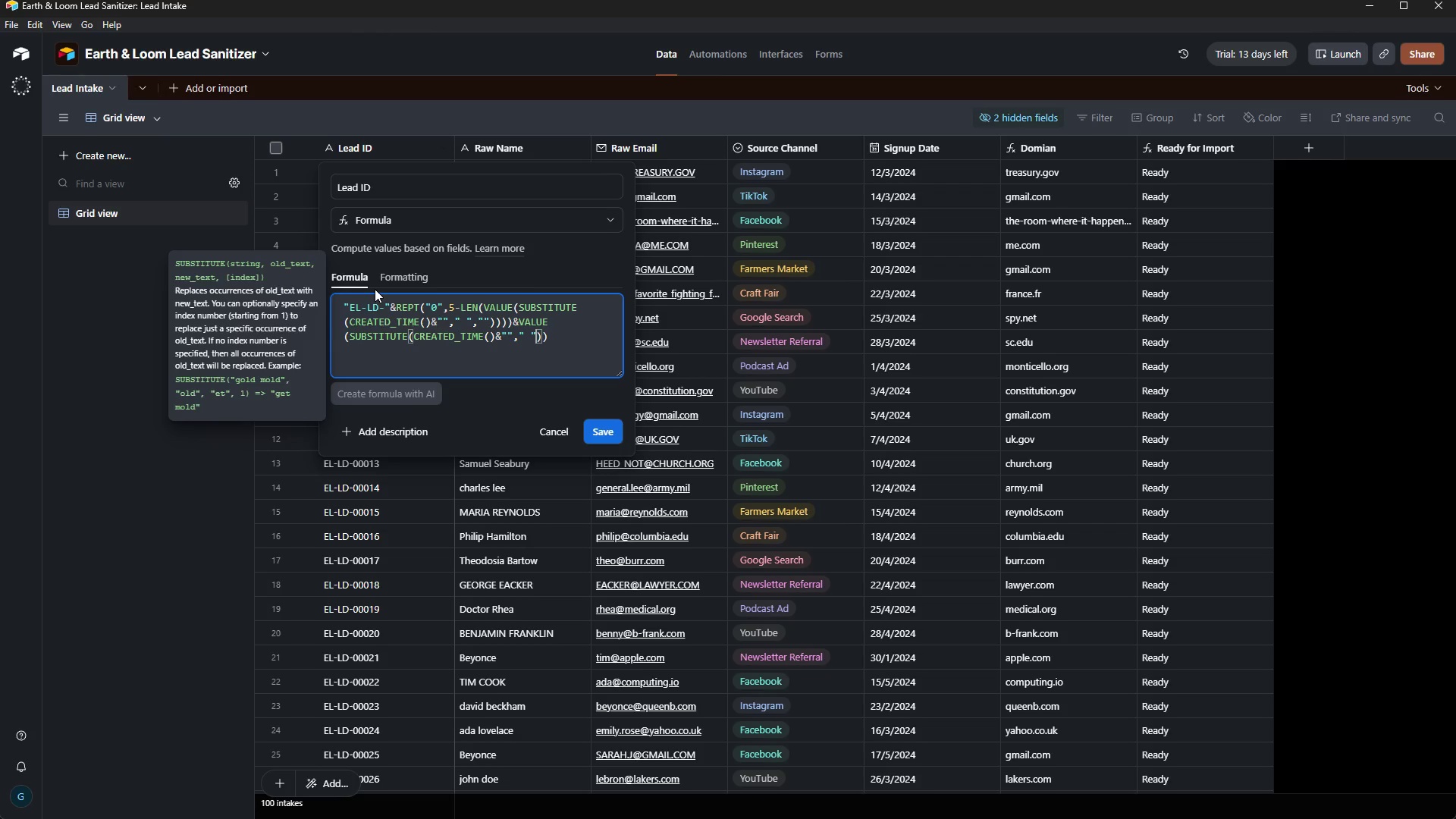 
key(Comma)
 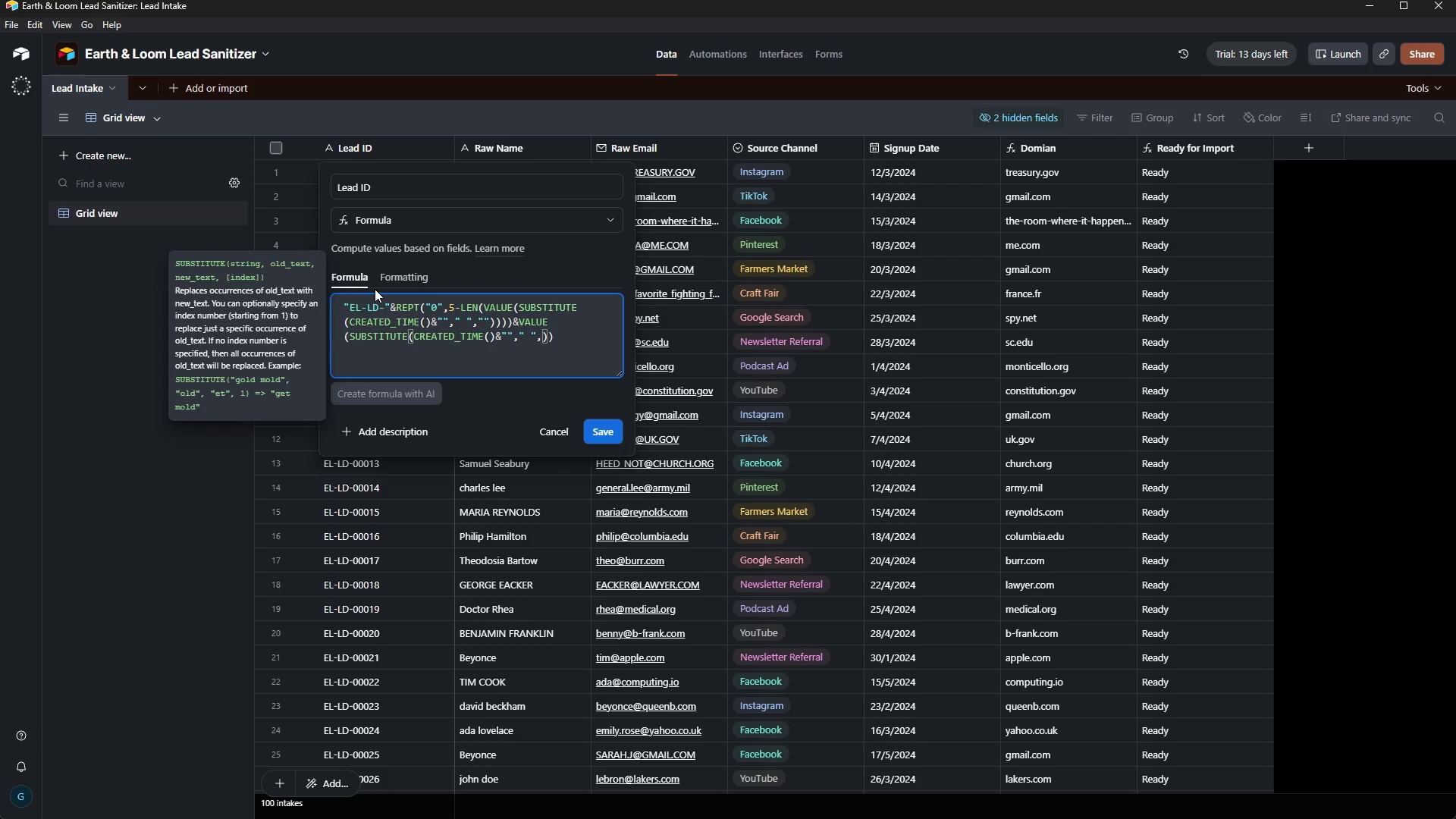 
key(Shift+Quote)
 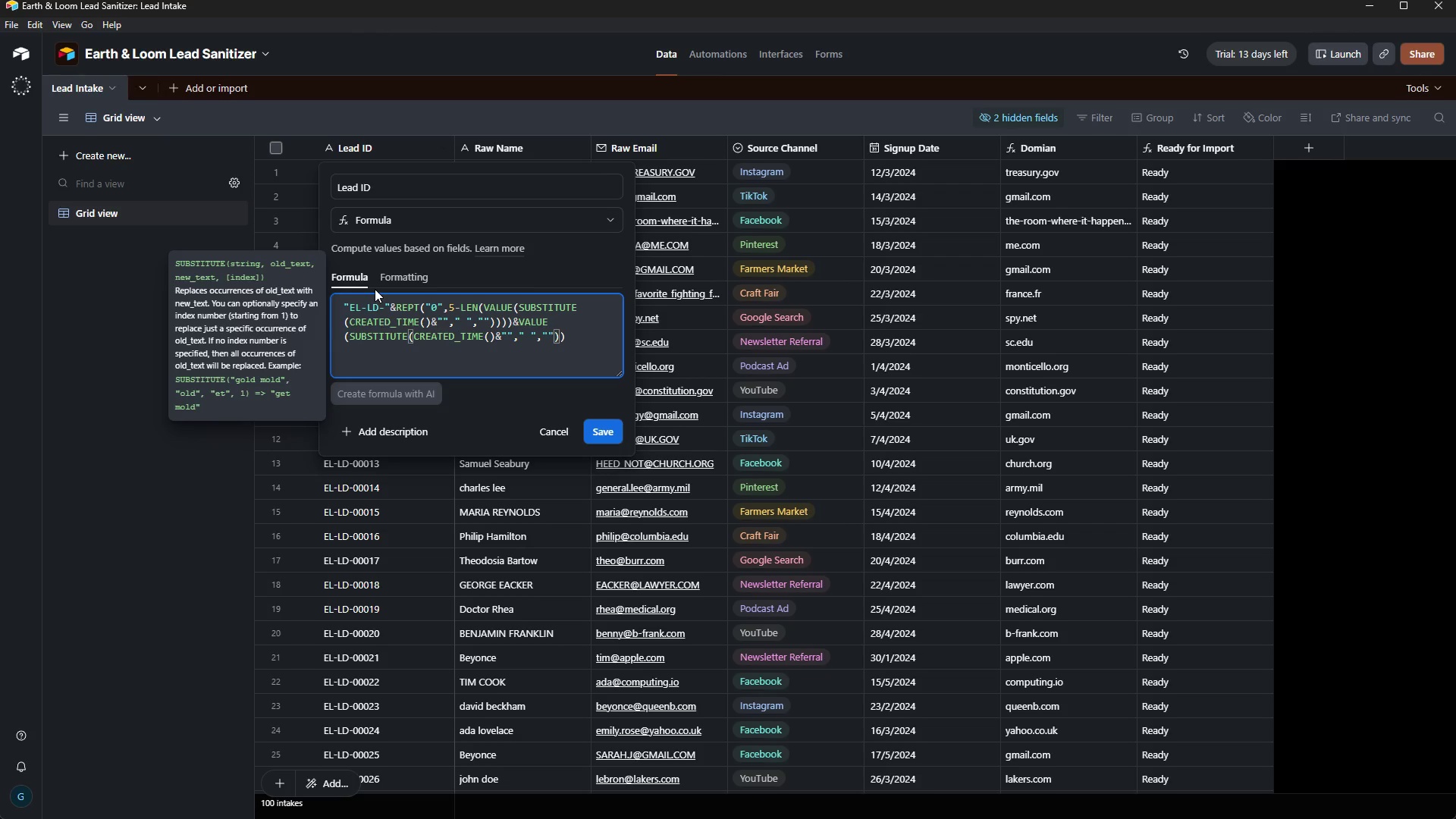 
key(ArrowRight)
 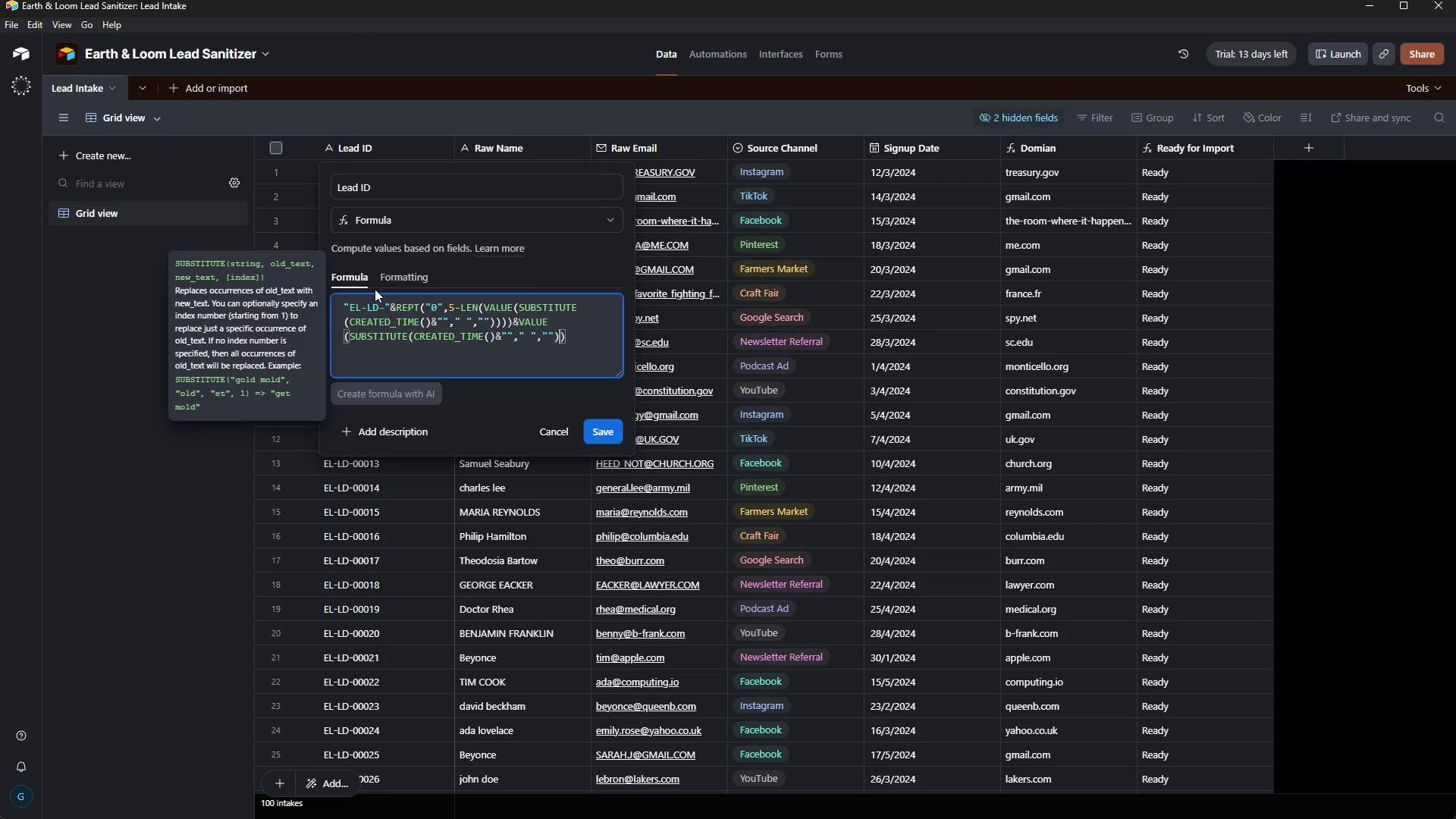 
key(ArrowRight)
 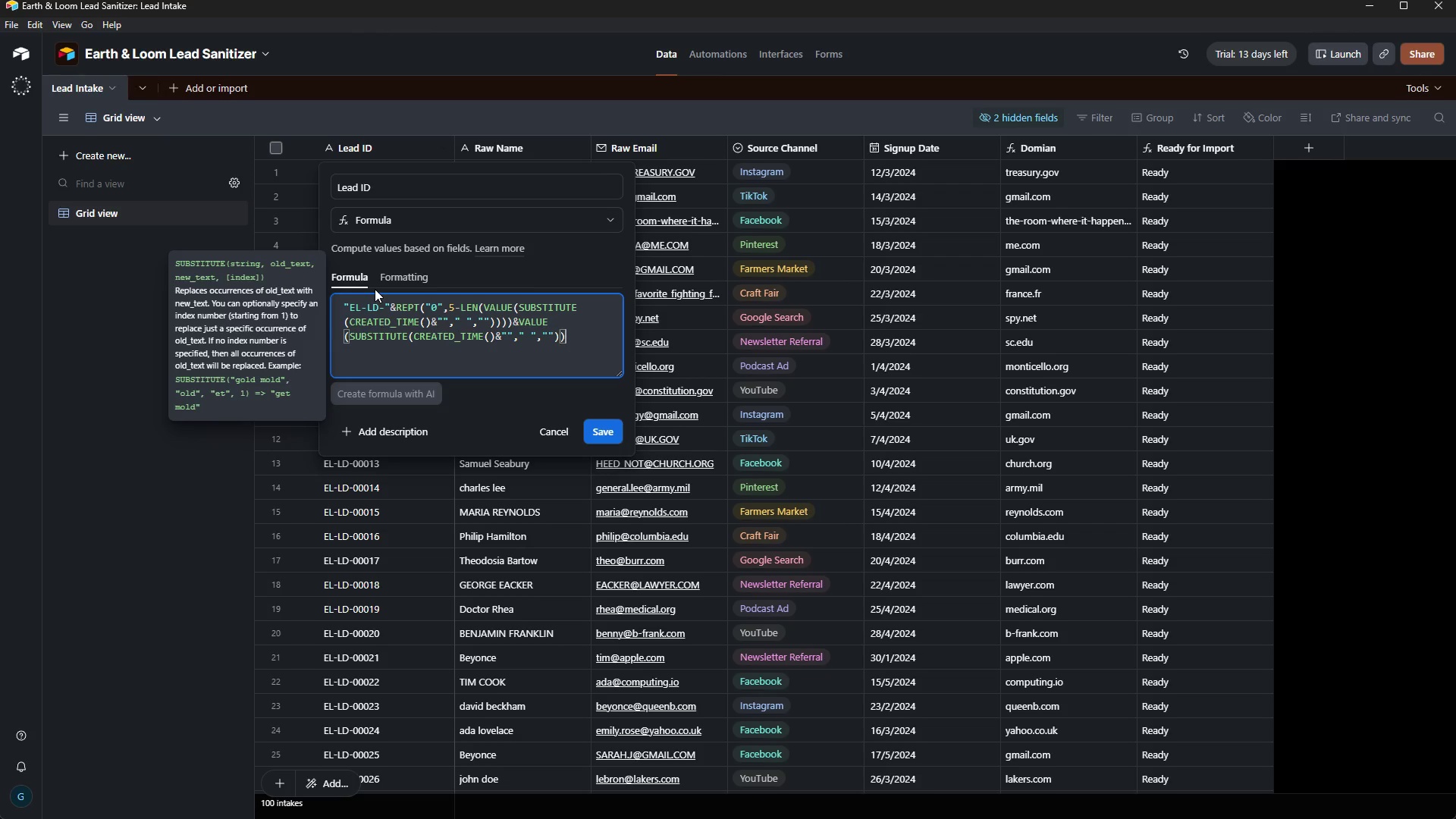 
key(ArrowRight)
 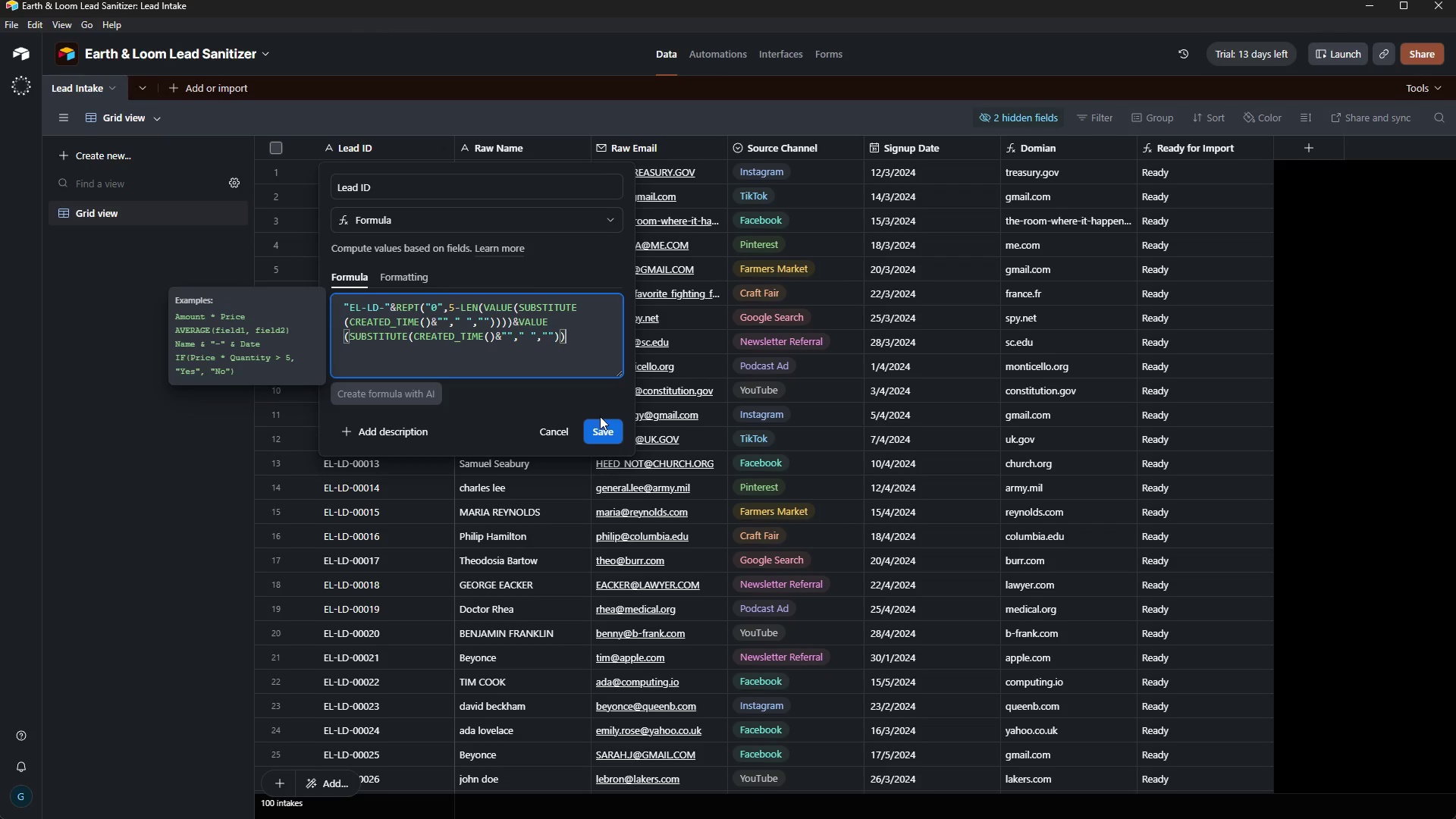 
left_click_drag(start_coordinate=[607, 427], to_coordinate=[868, 495])
 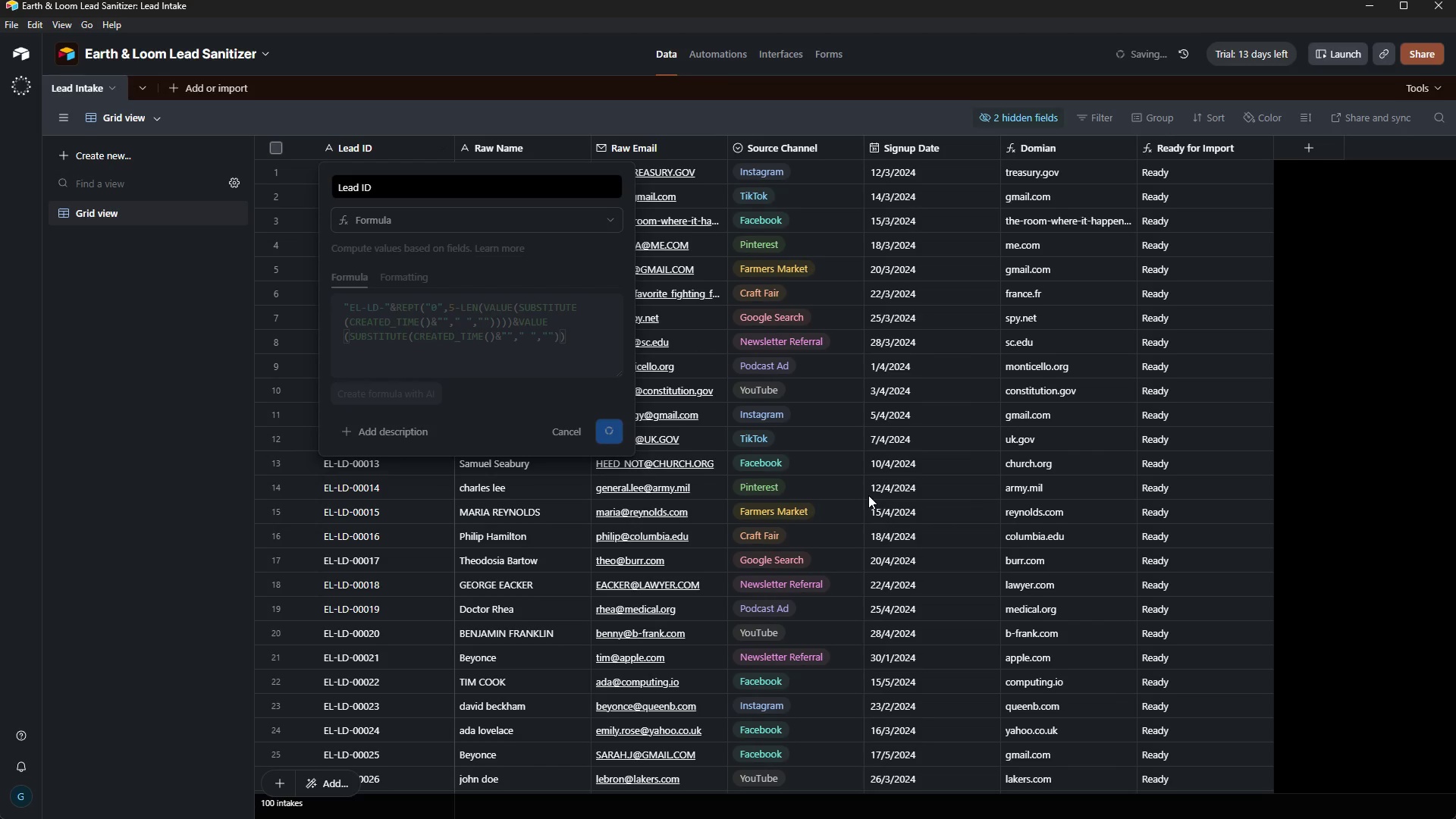 
left_click([868, 495])
 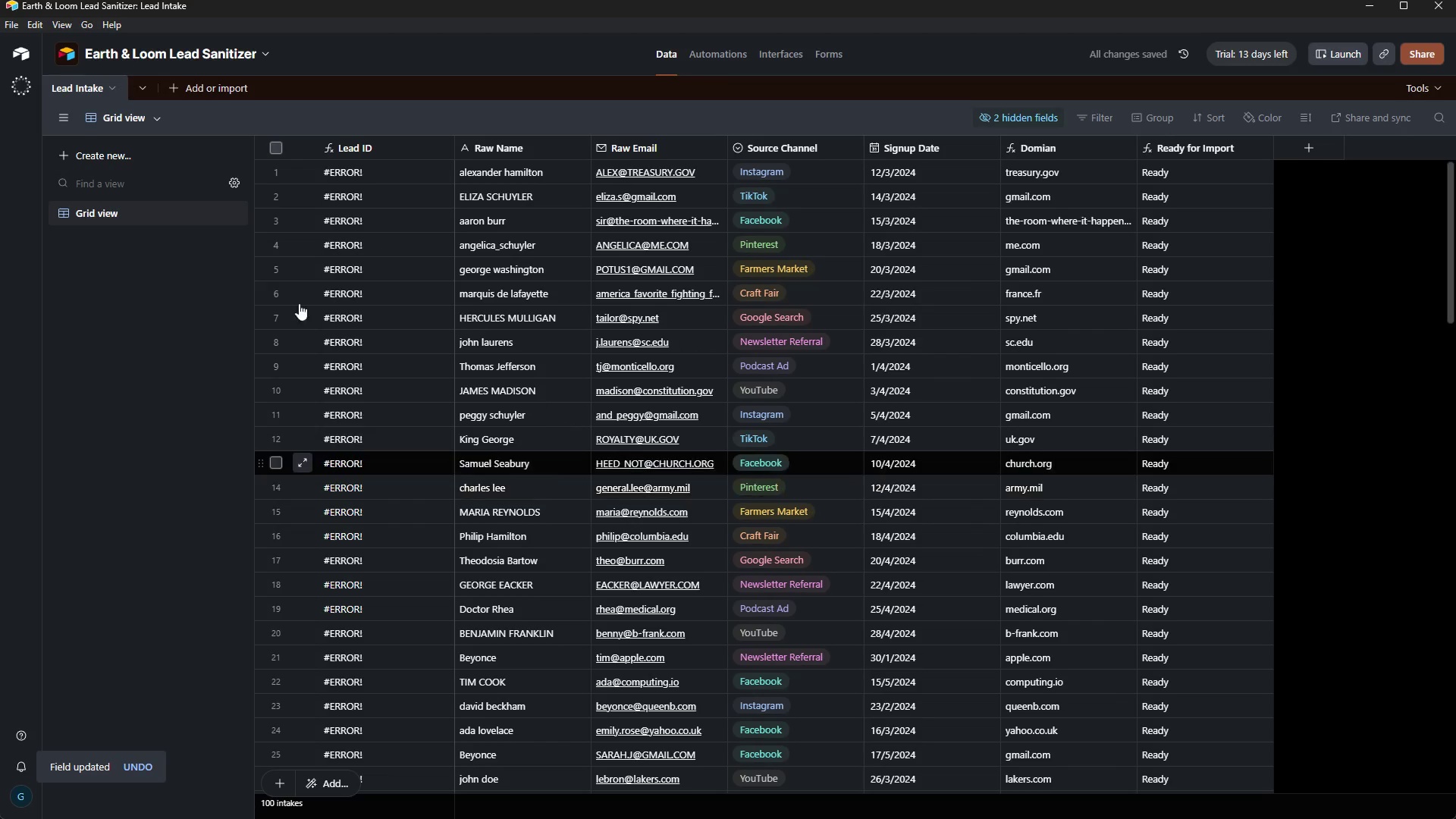 
wait(5.22)
 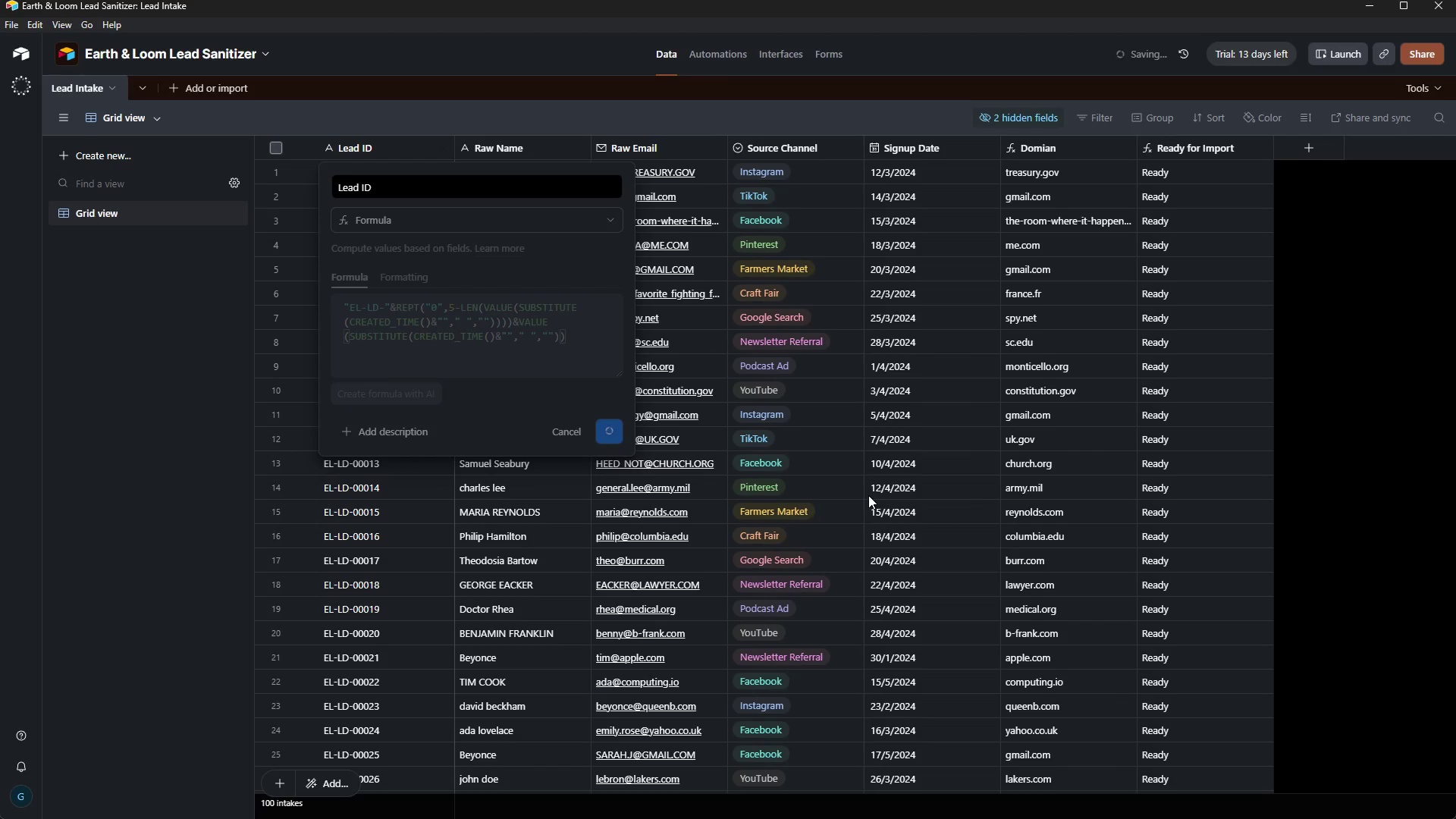 
left_click([376, 176])
 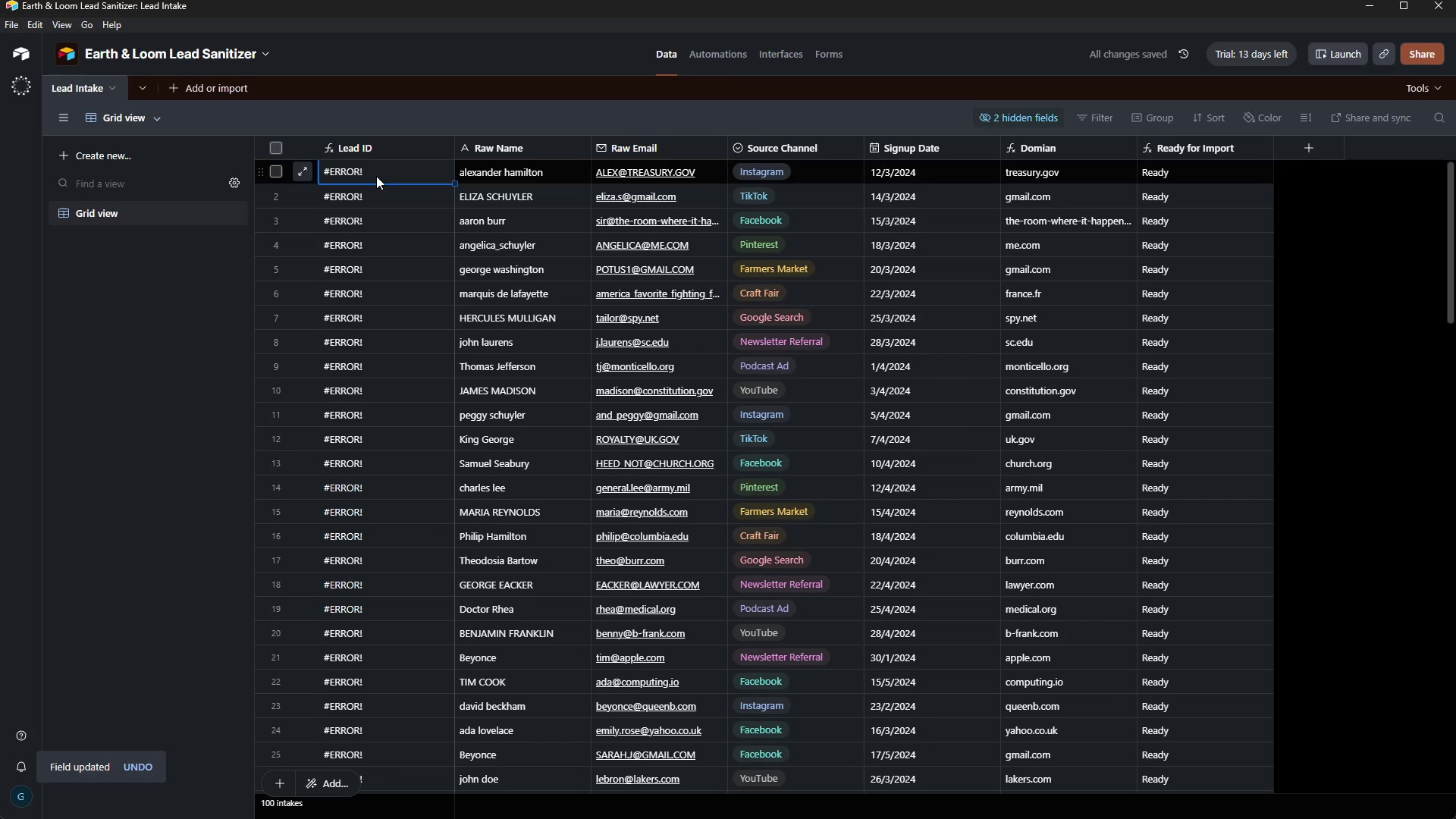 
key(Shift+ArrowDown)
 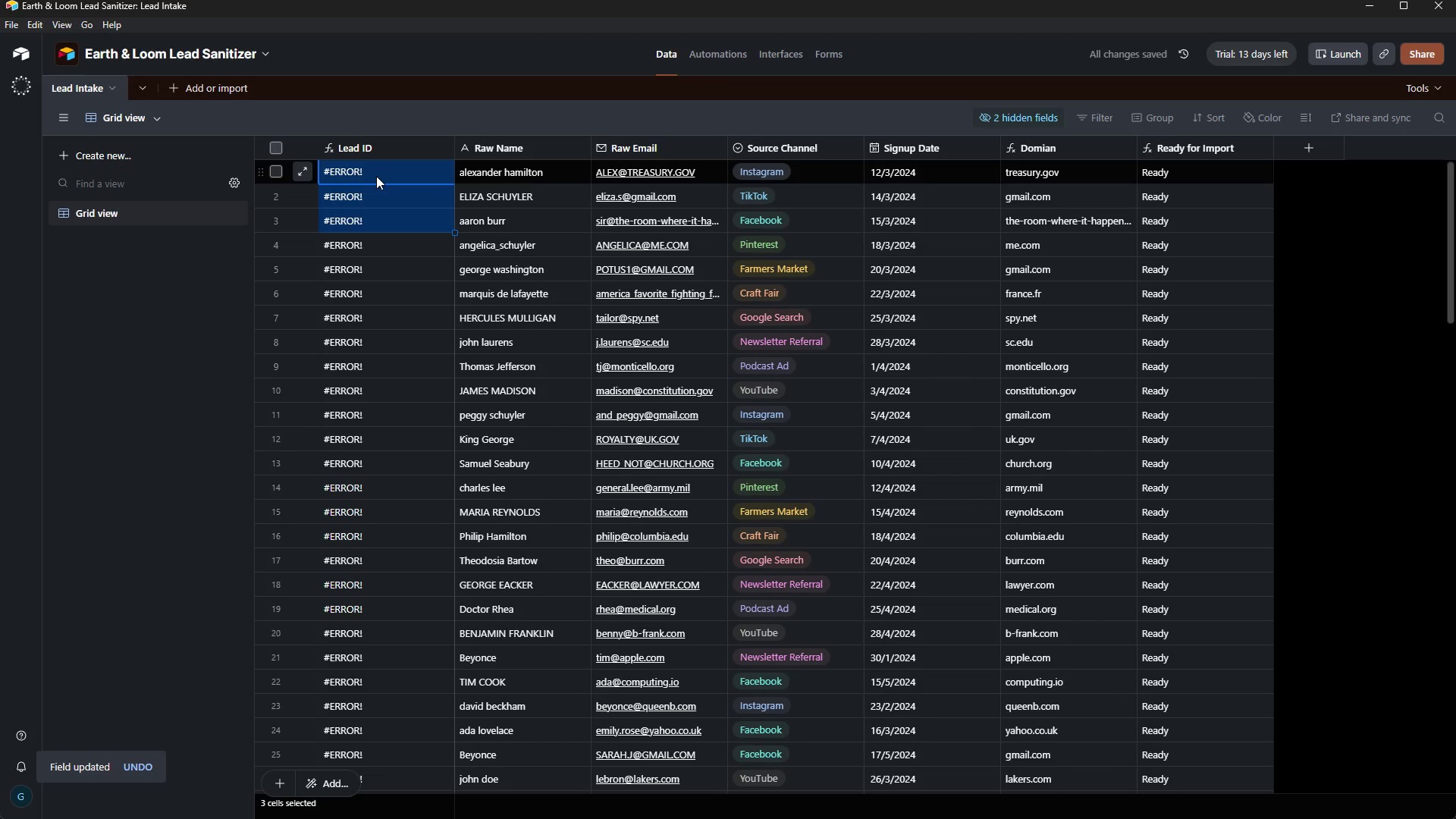 
hold_key(key=ArrowDown, duration=1.52)
 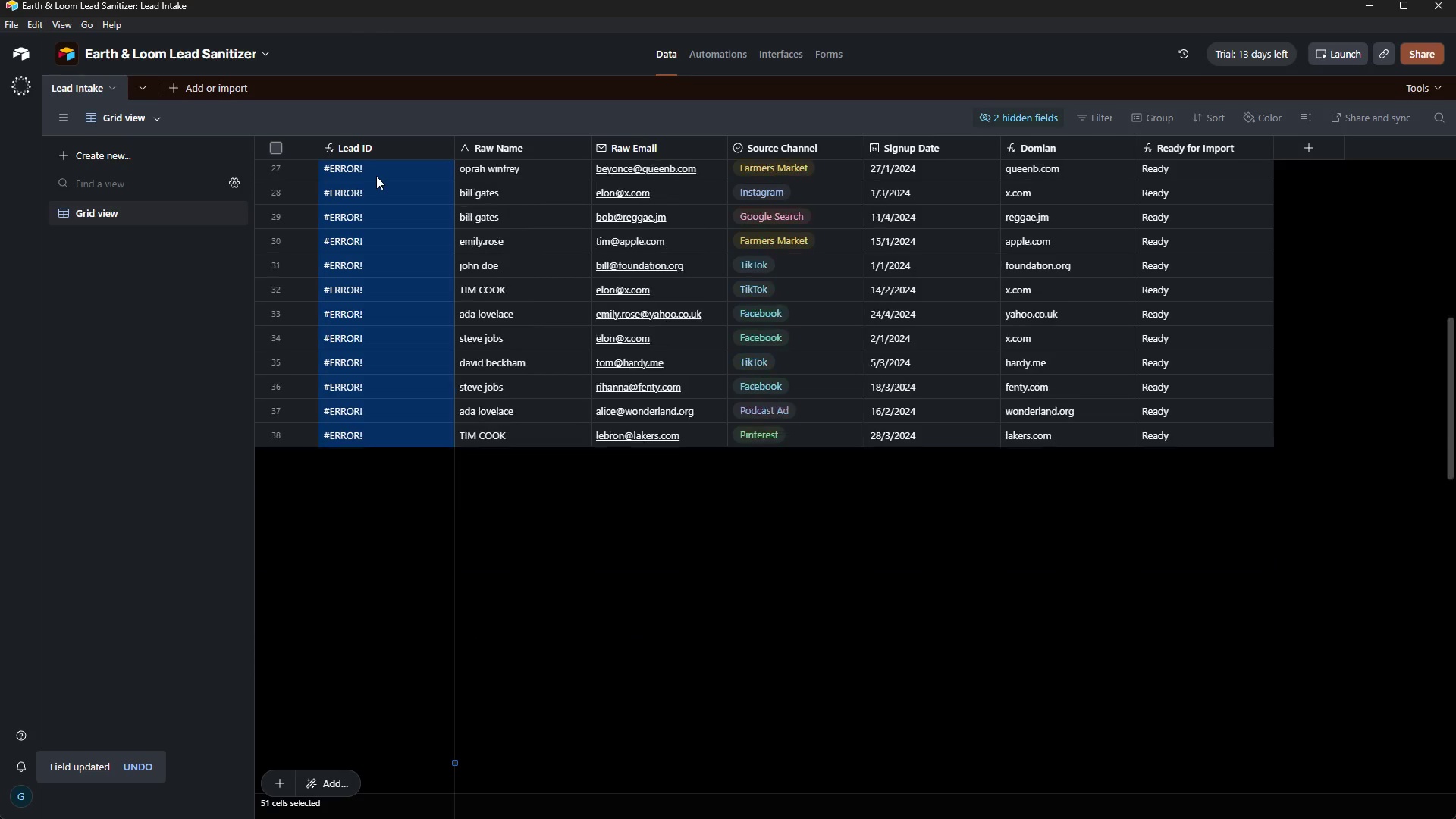 
hold_key(key=ArrowDown, duration=1.51)
 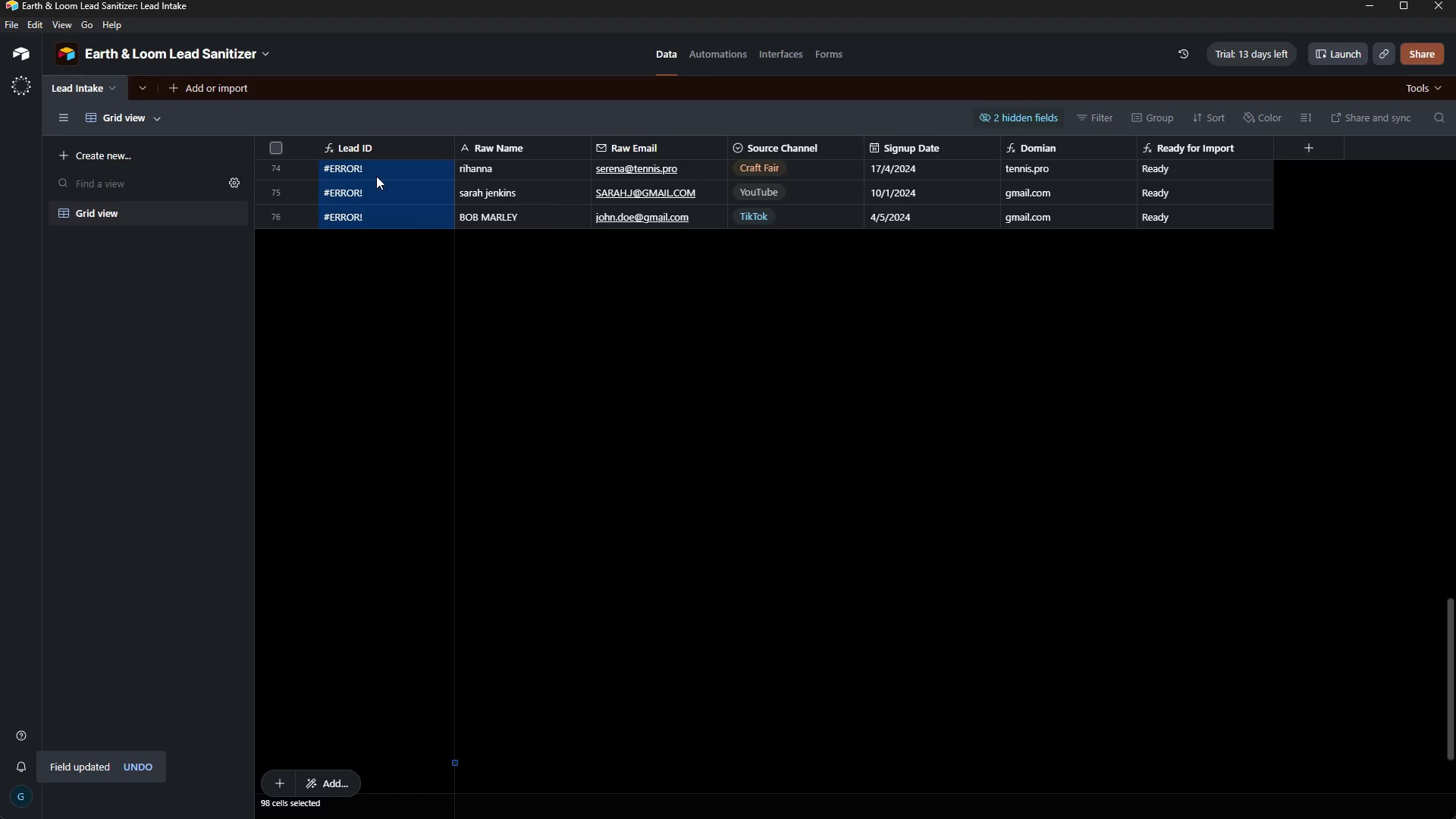 
hold_key(key=ArrowDown, duration=1.5)
 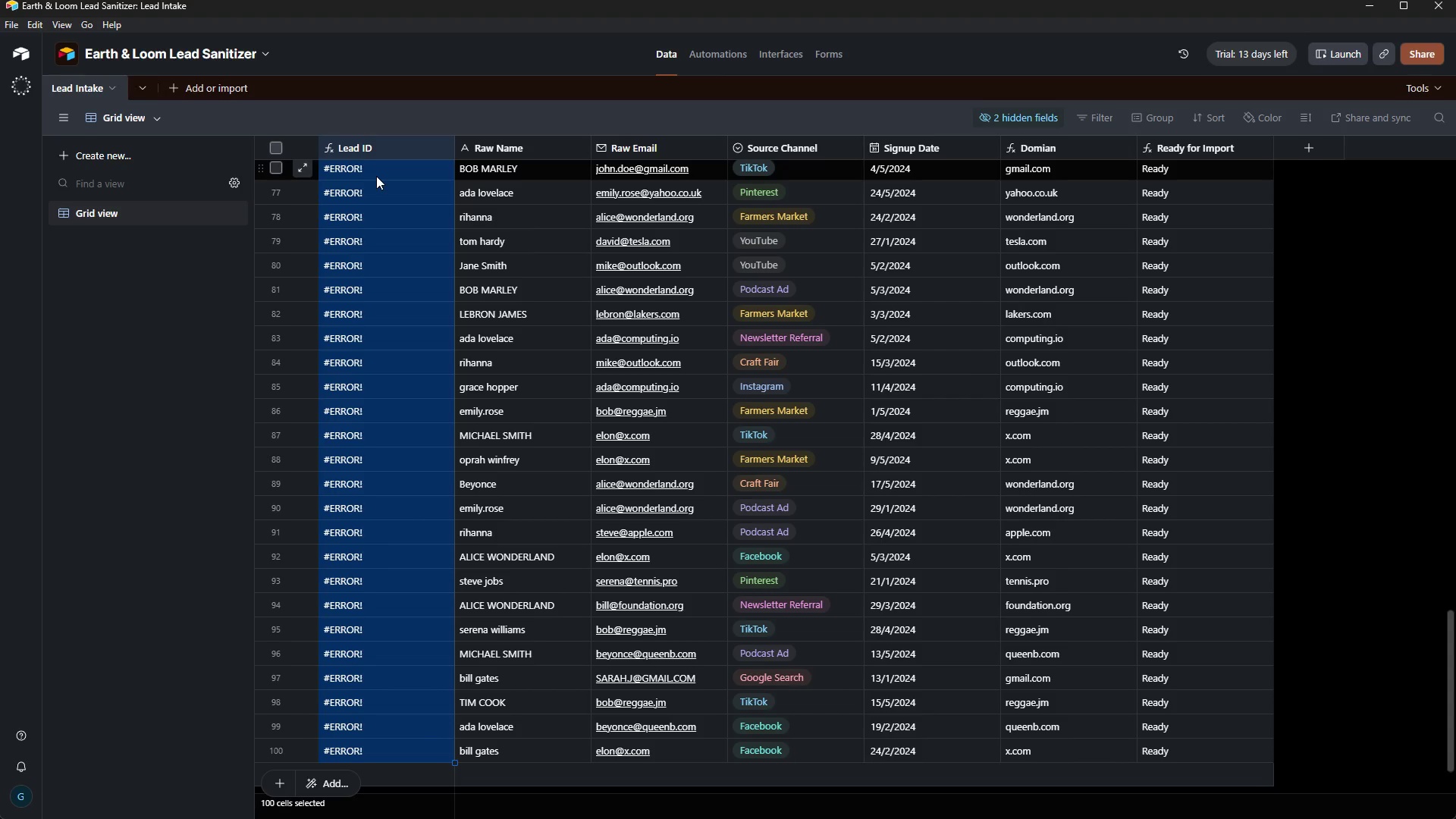 
key(Shift+ArrowDown)
 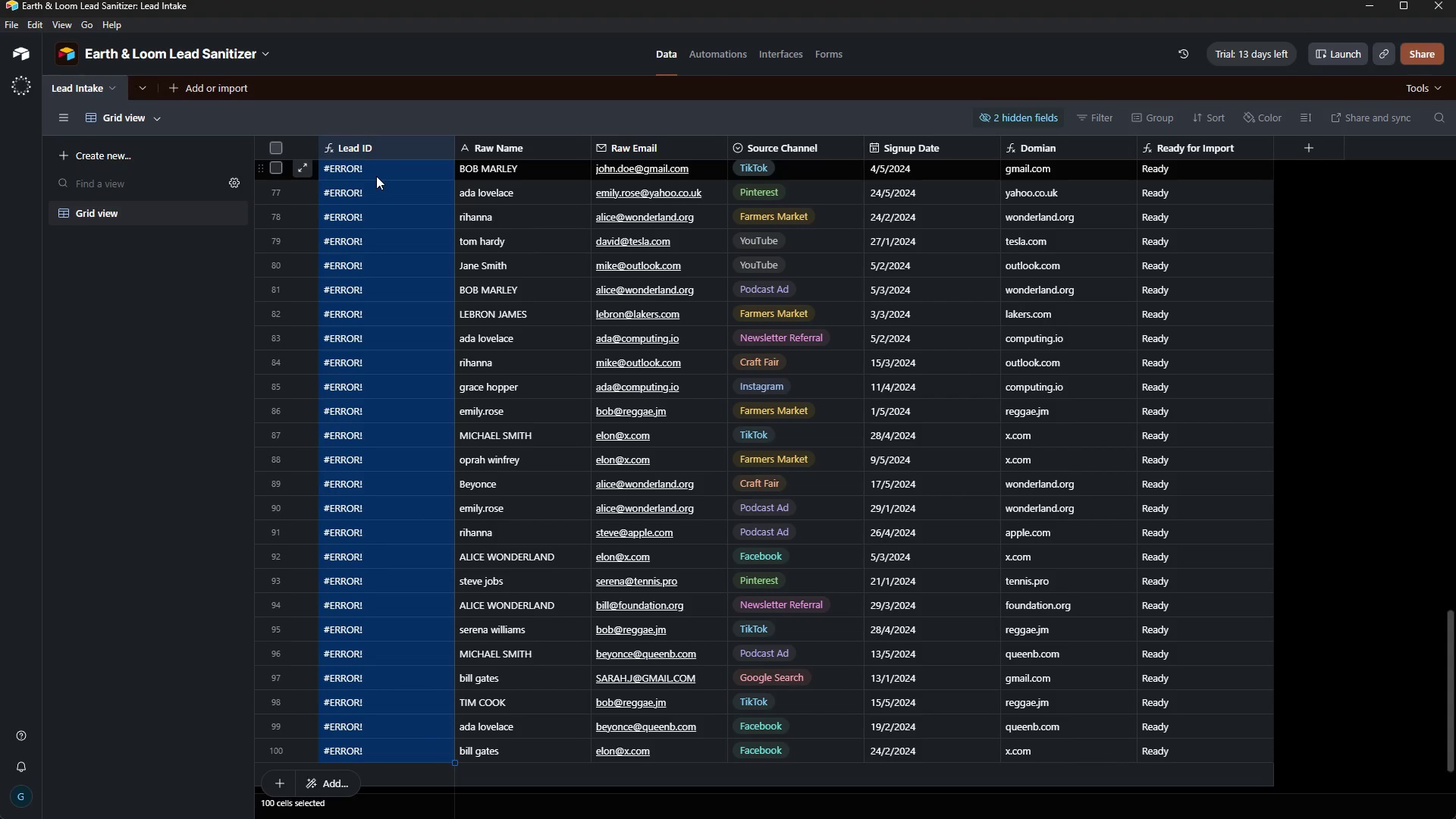 
key(Shift+ArrowDown)
 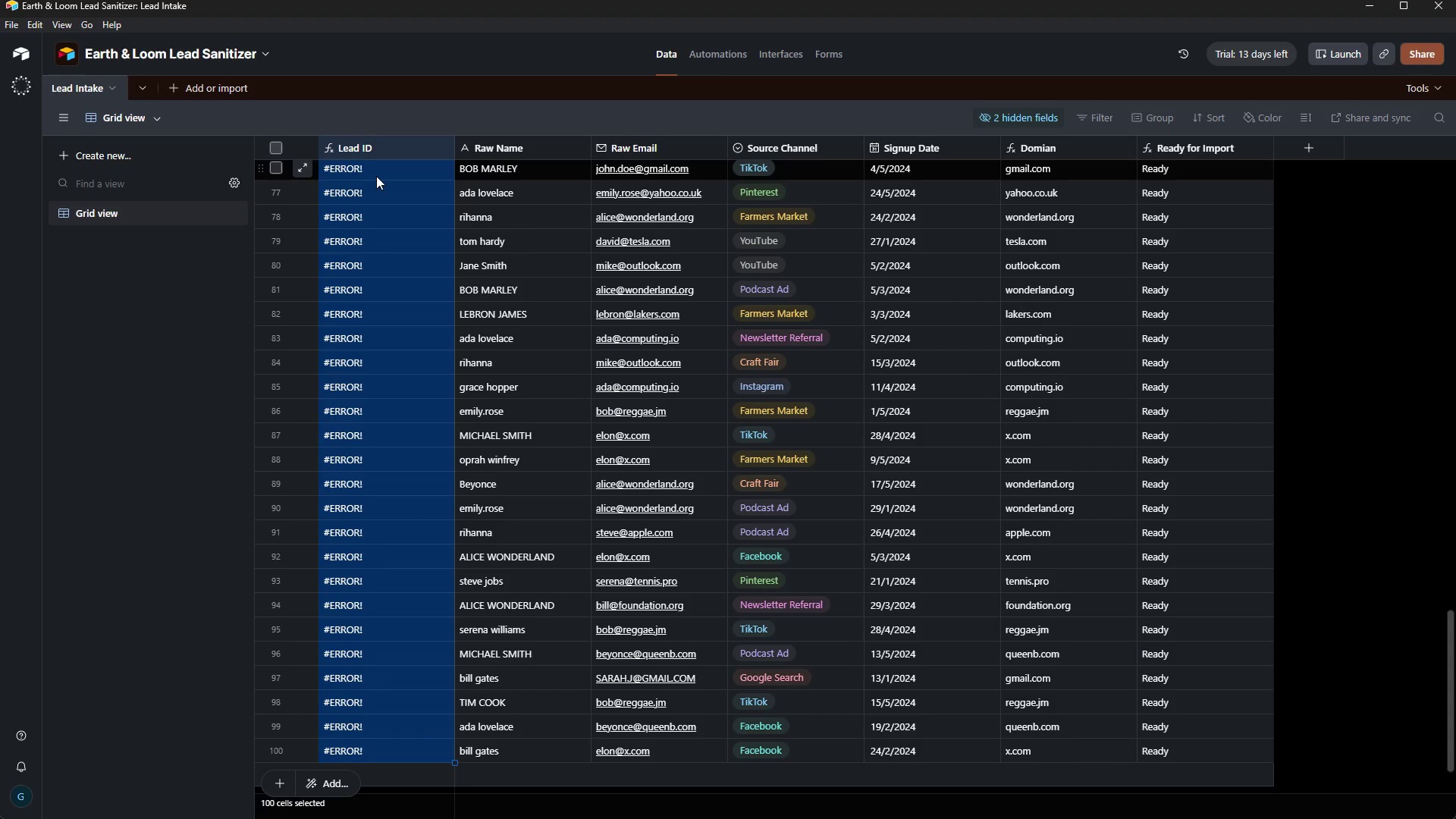 
key(Shift+ArrowDown)
 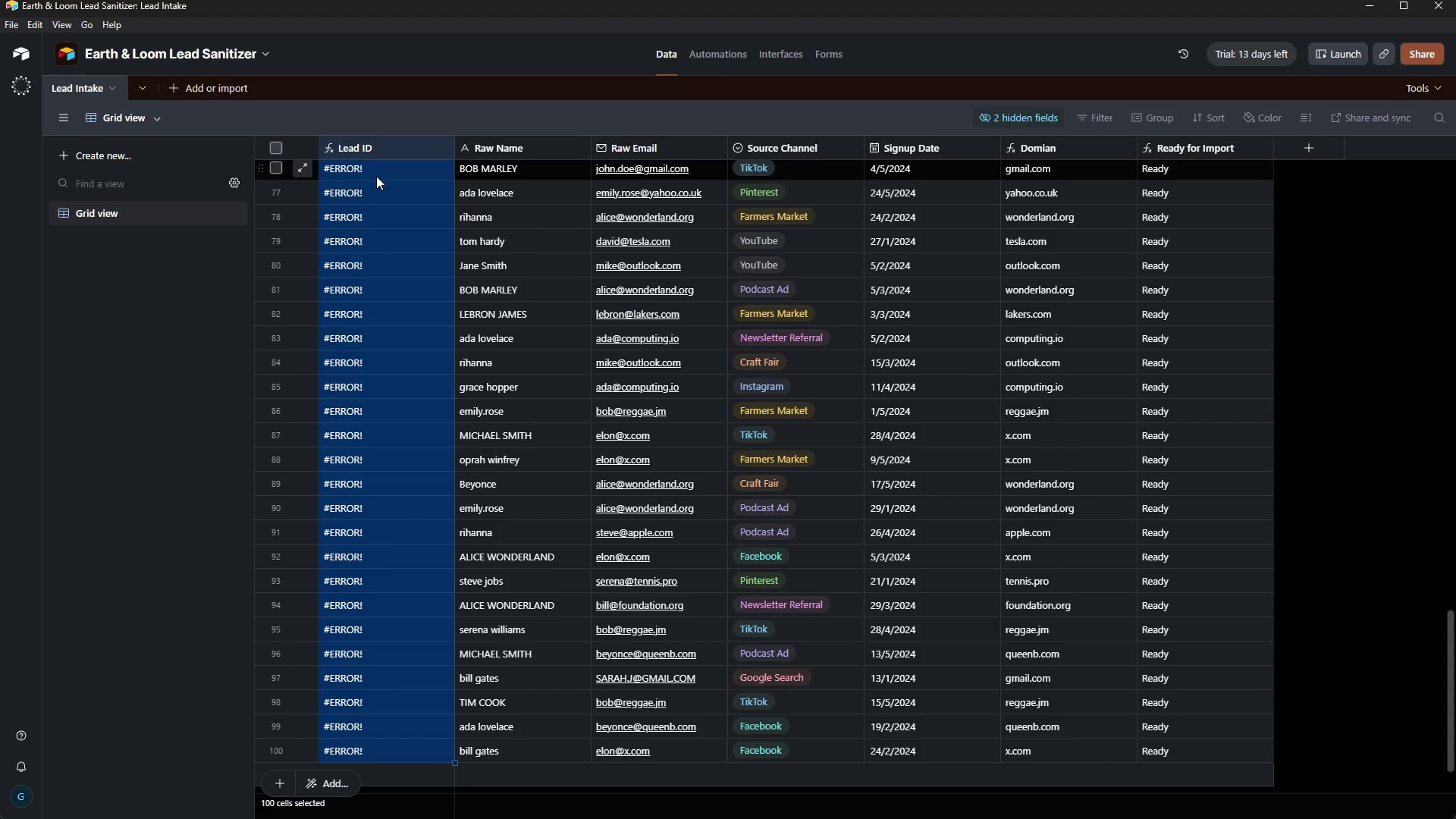 
key(Shift+ArrowDown)
 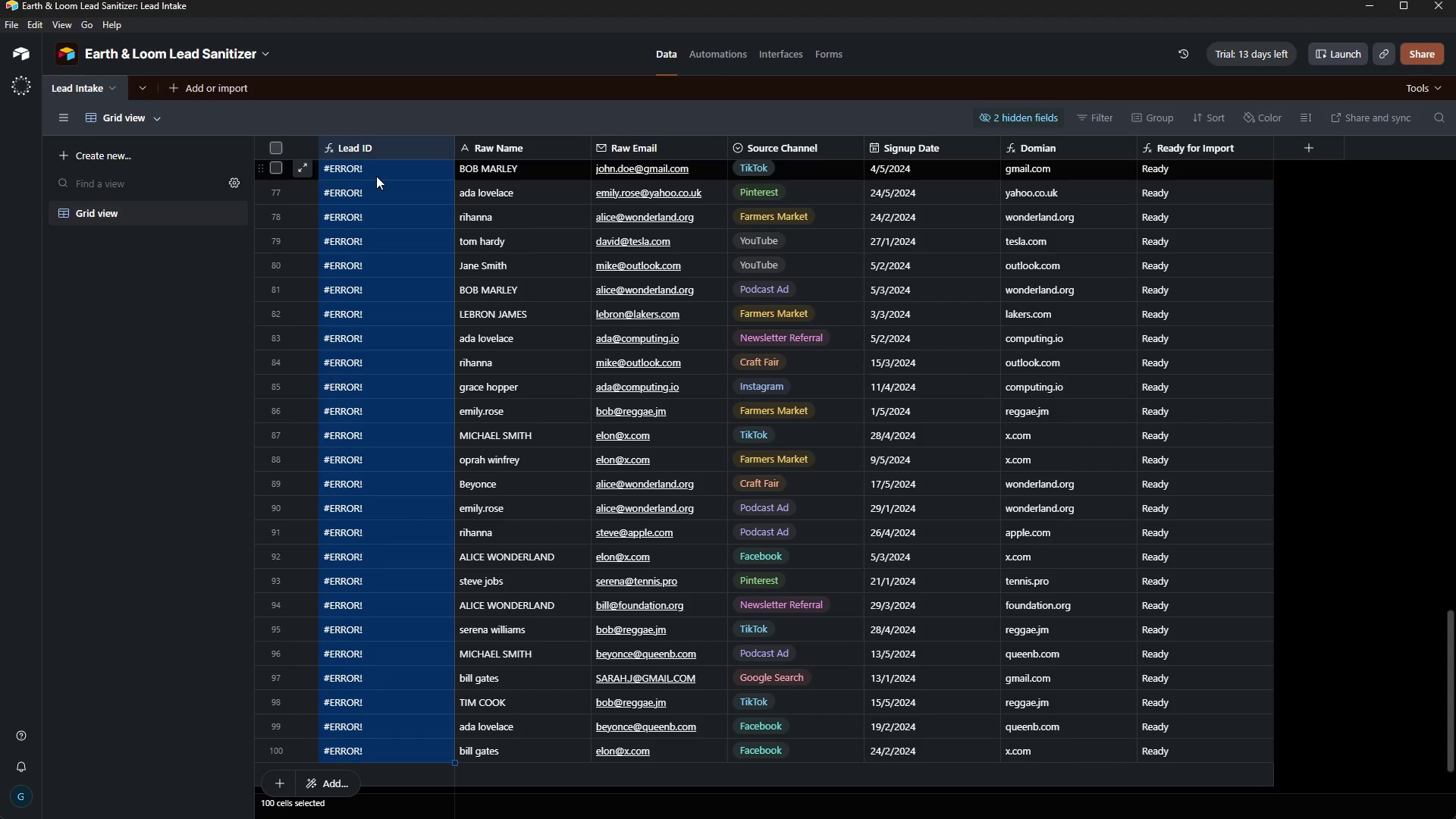 
key(Shift+ArrowDown)
 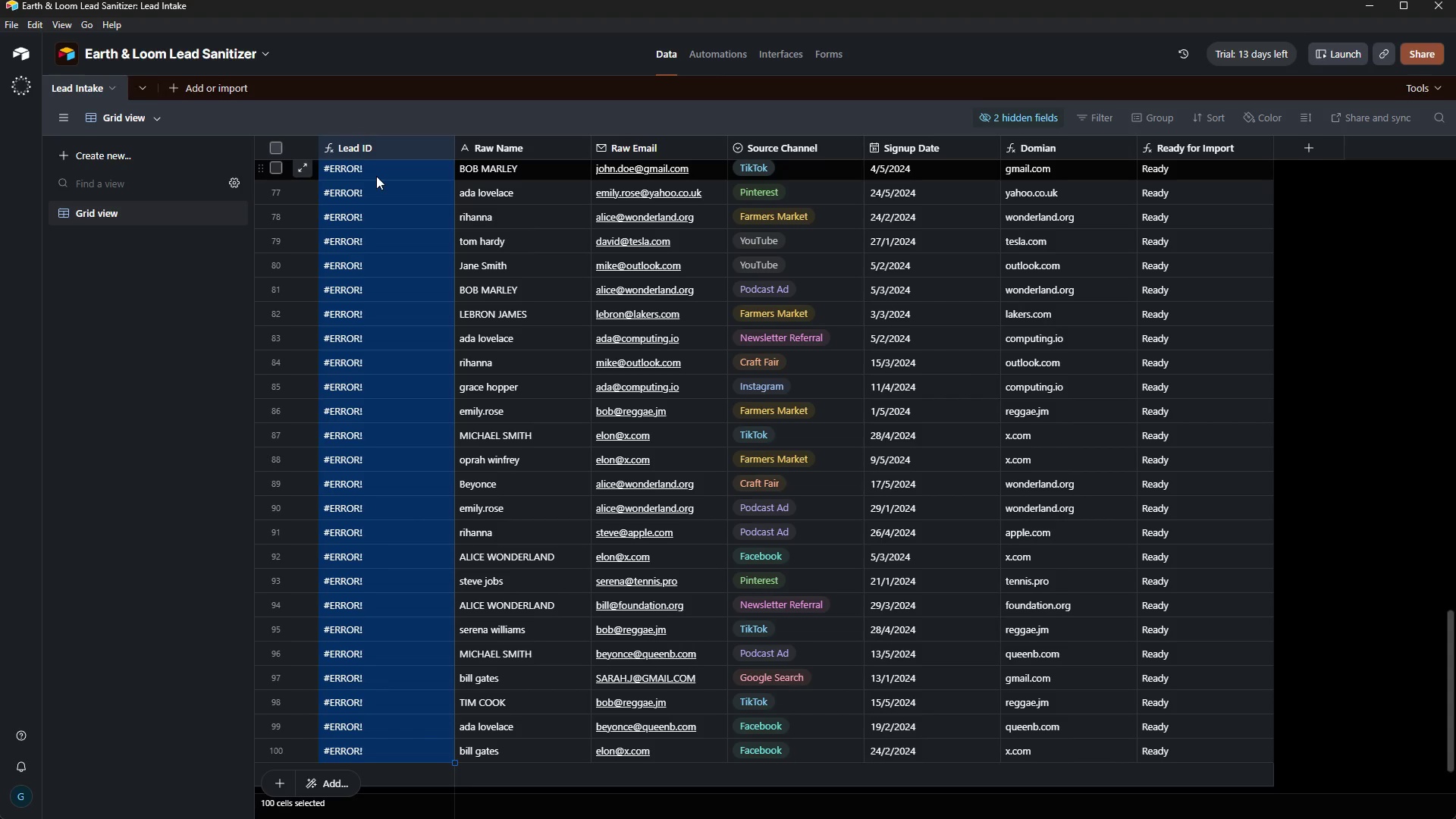 
key(Delete)
 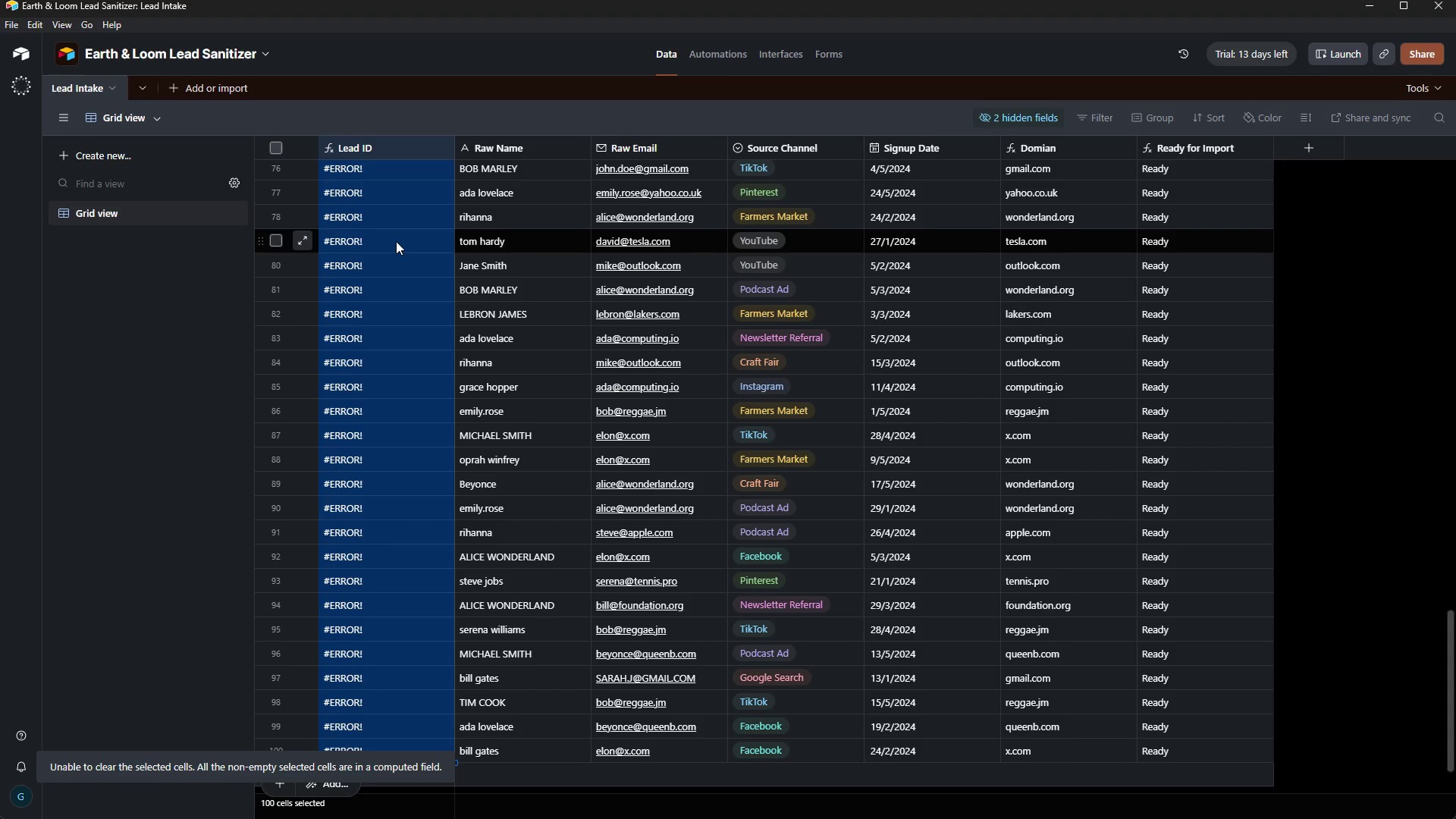 
right_click([396, 241])
 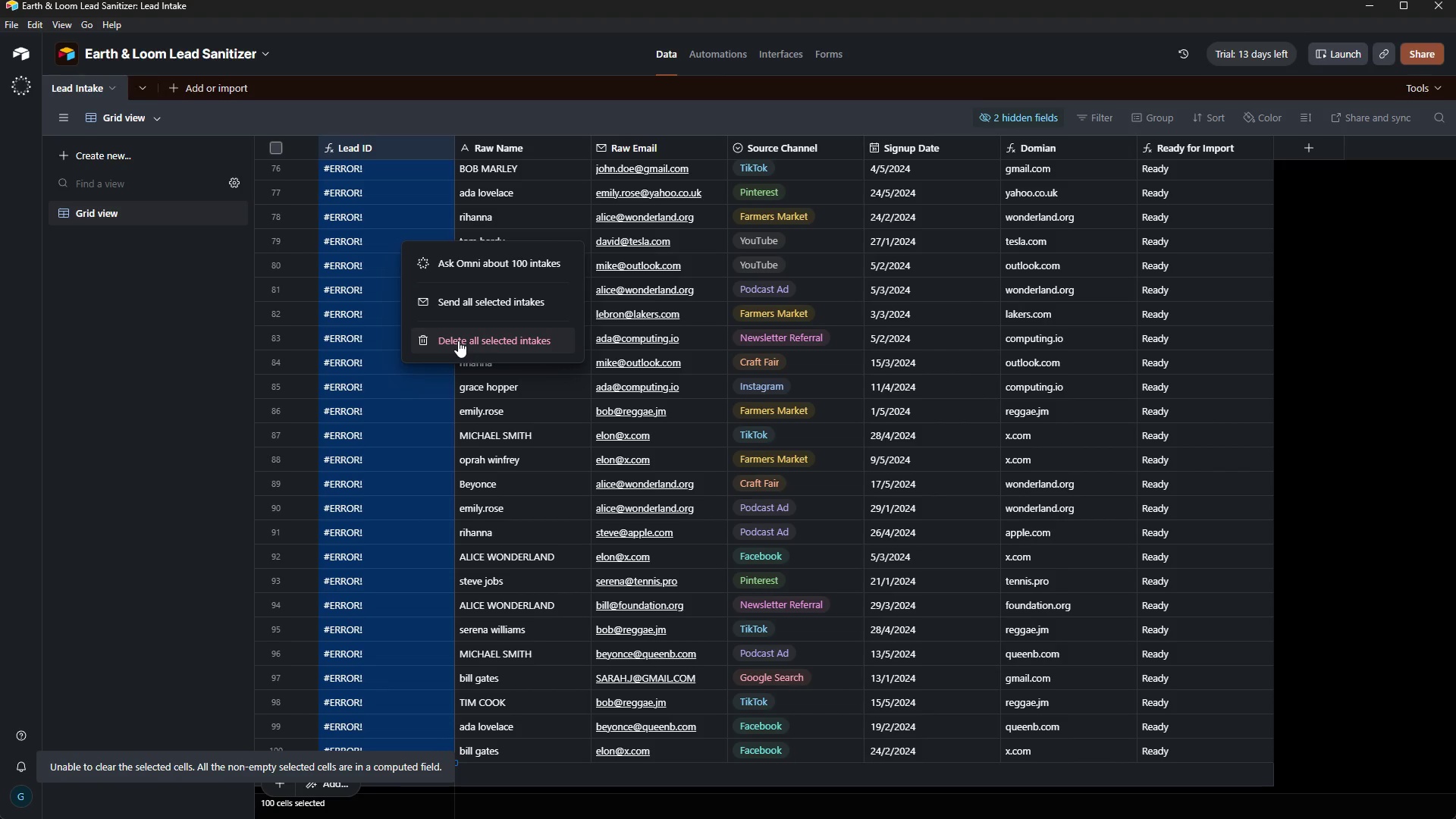 
left_click([458, 340])
 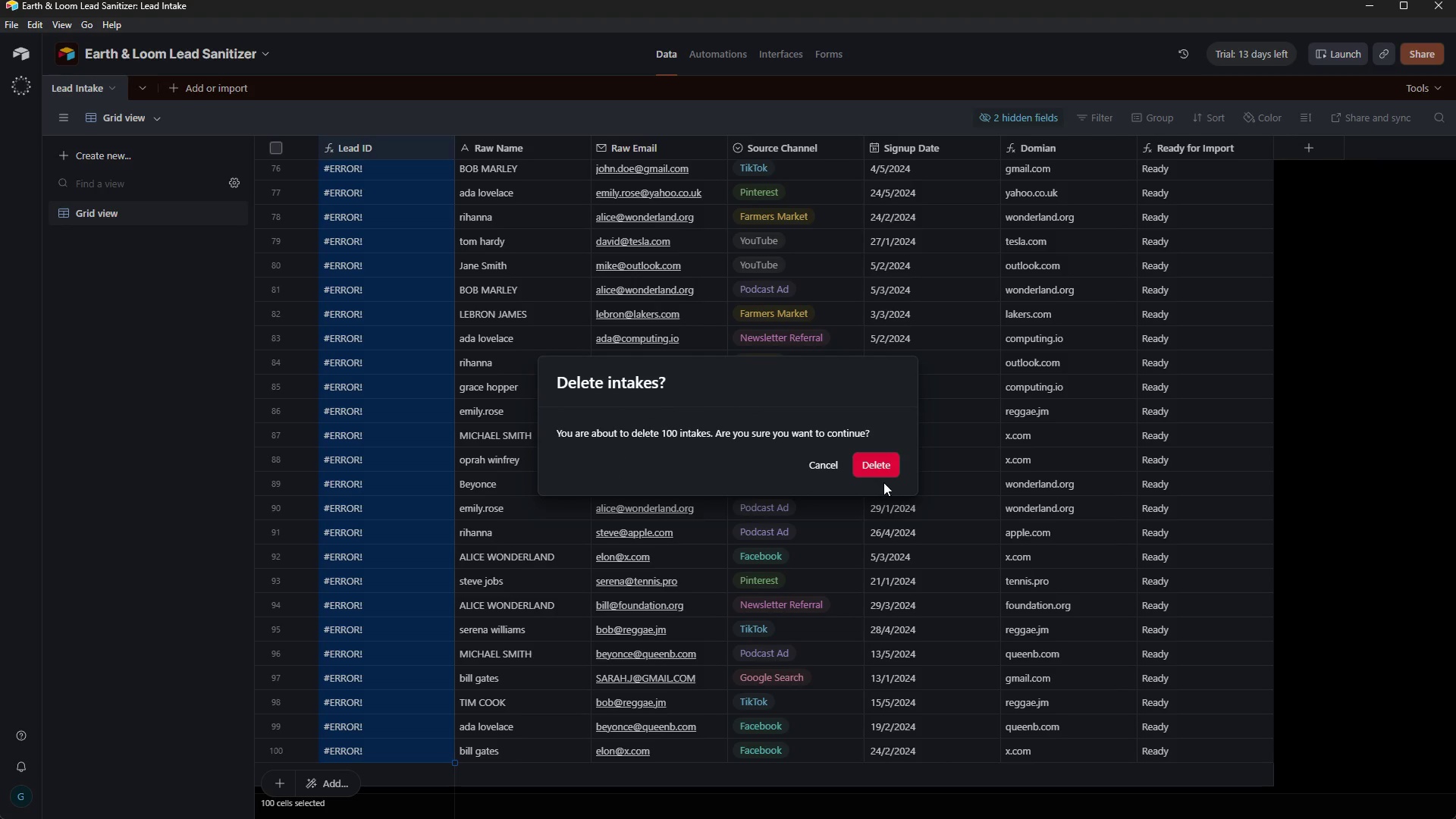 
left_click([880, 465])
 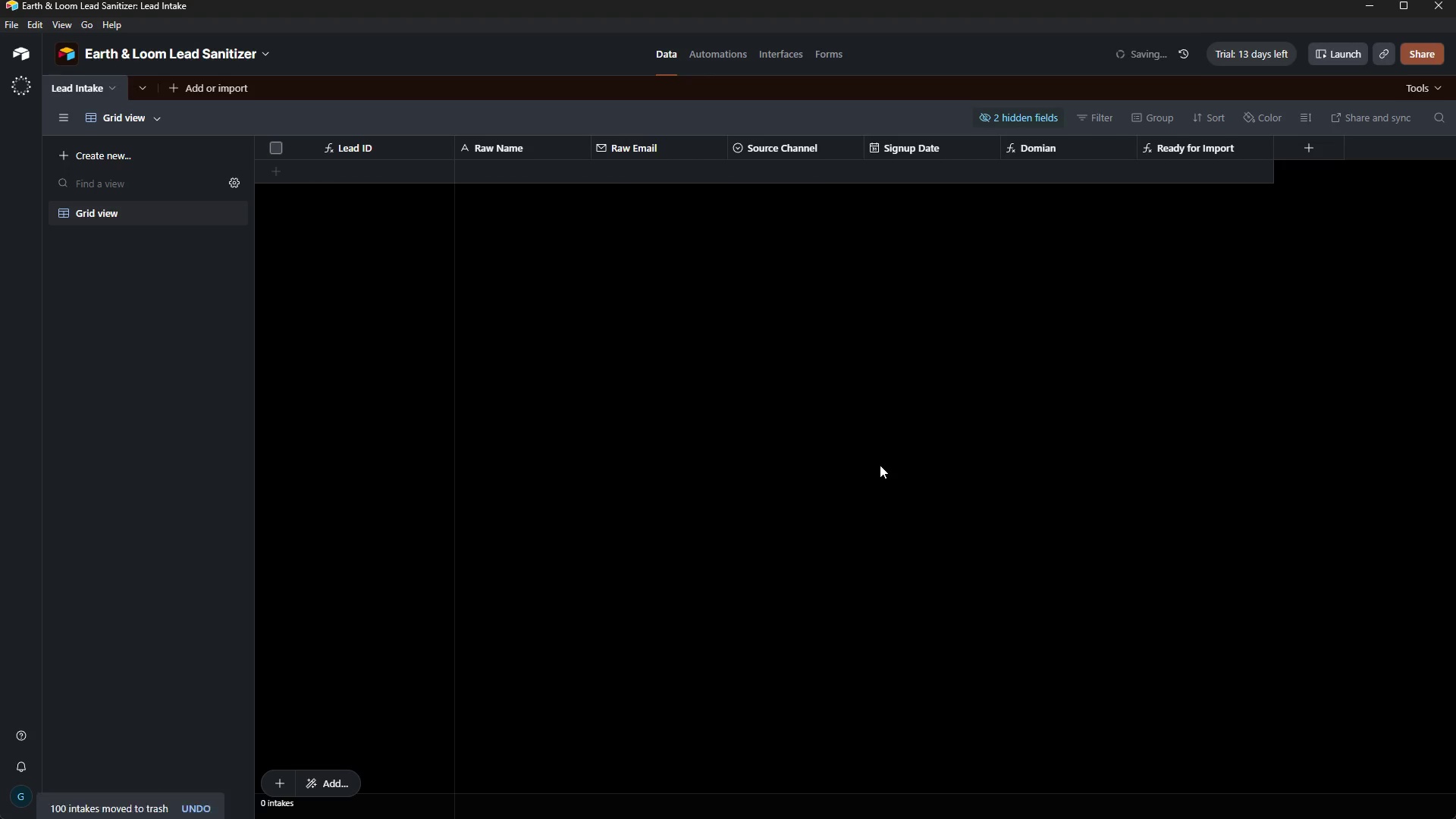 
hold_key(key=ControlLeft, duration=20.88)
left_click_drag(start_coordinate=[394, 176], to_coordinate=[452, 340])
 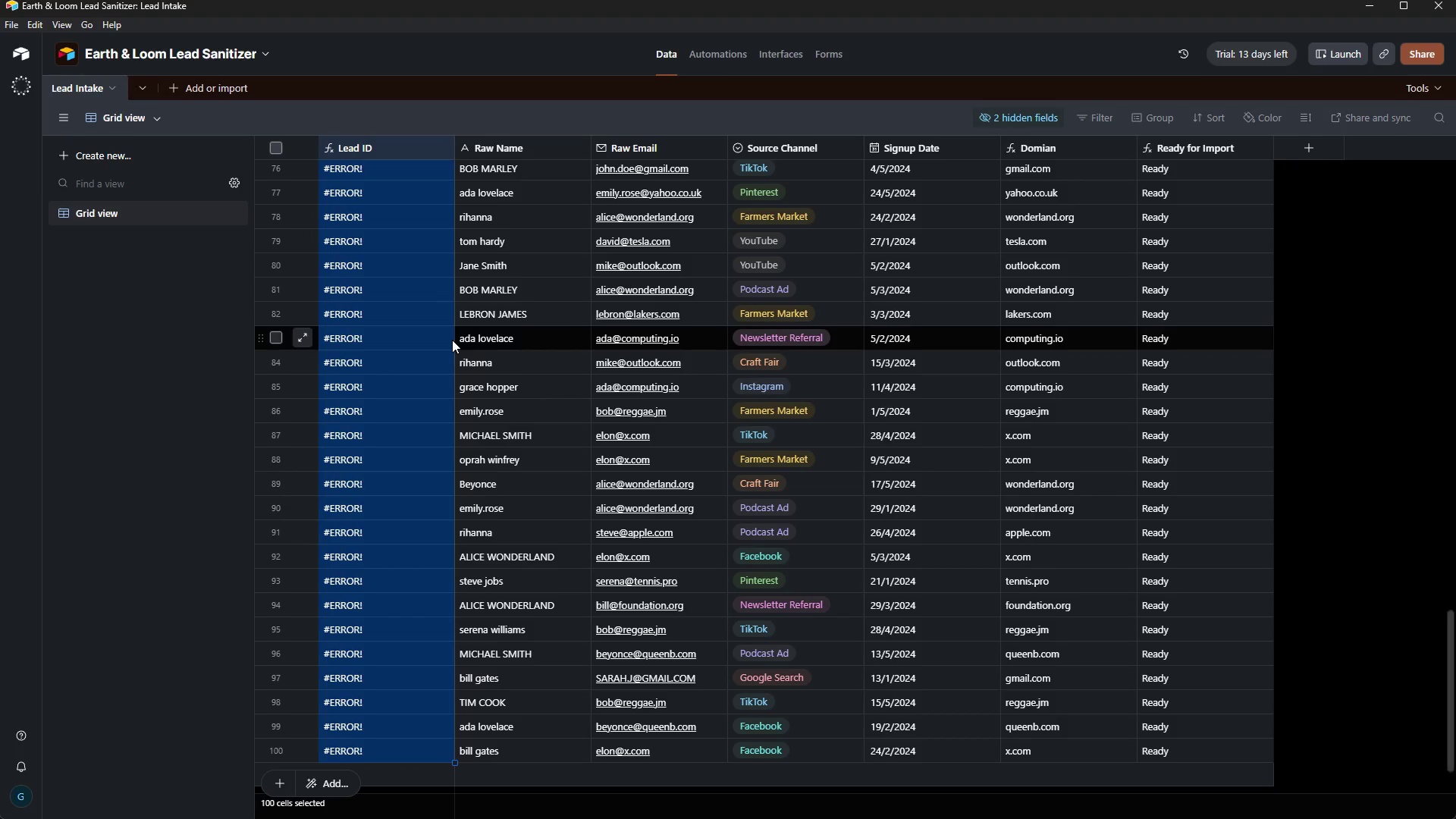 
key(ArrowUp)
 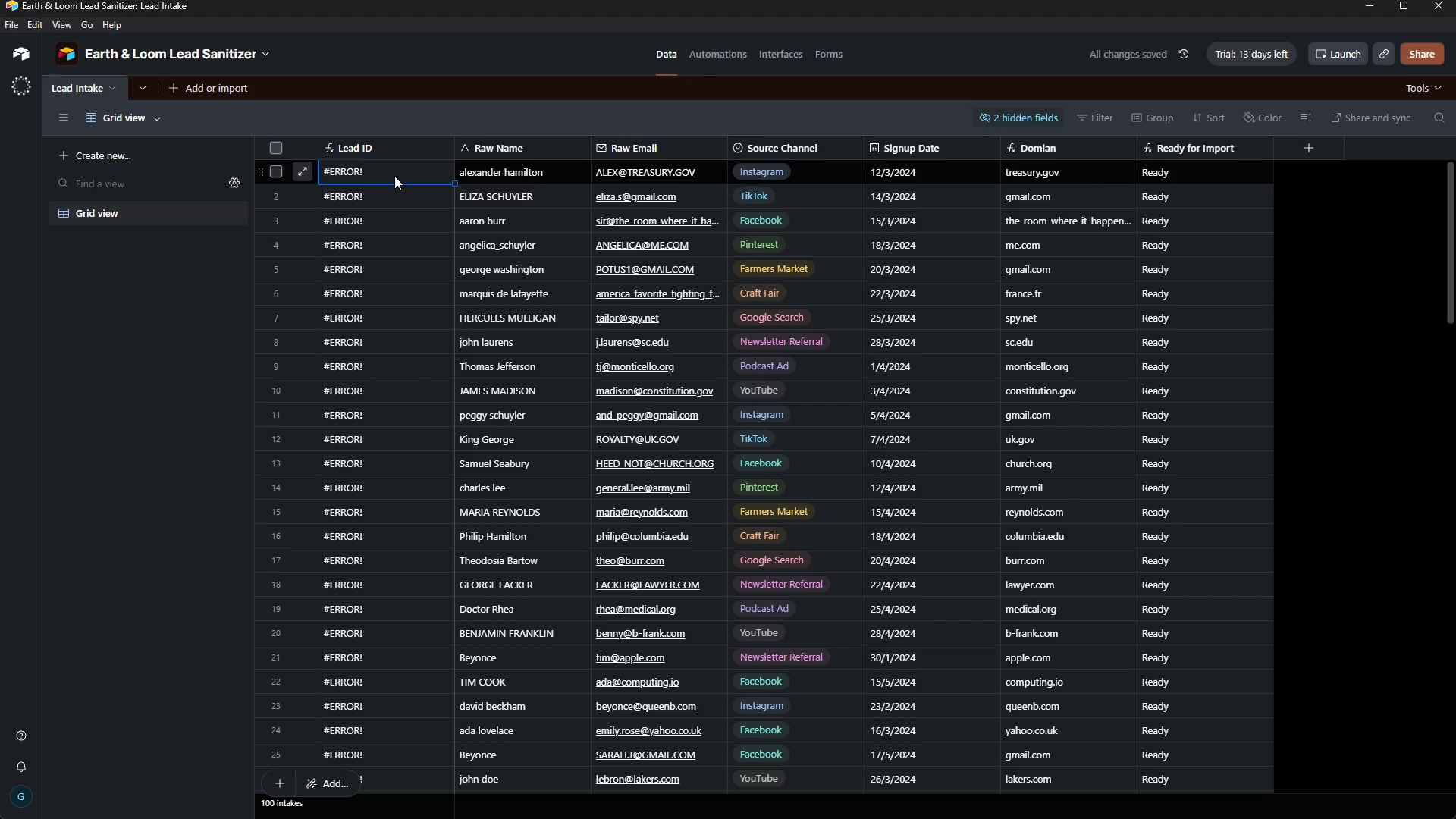 
key(ArrowUp)
 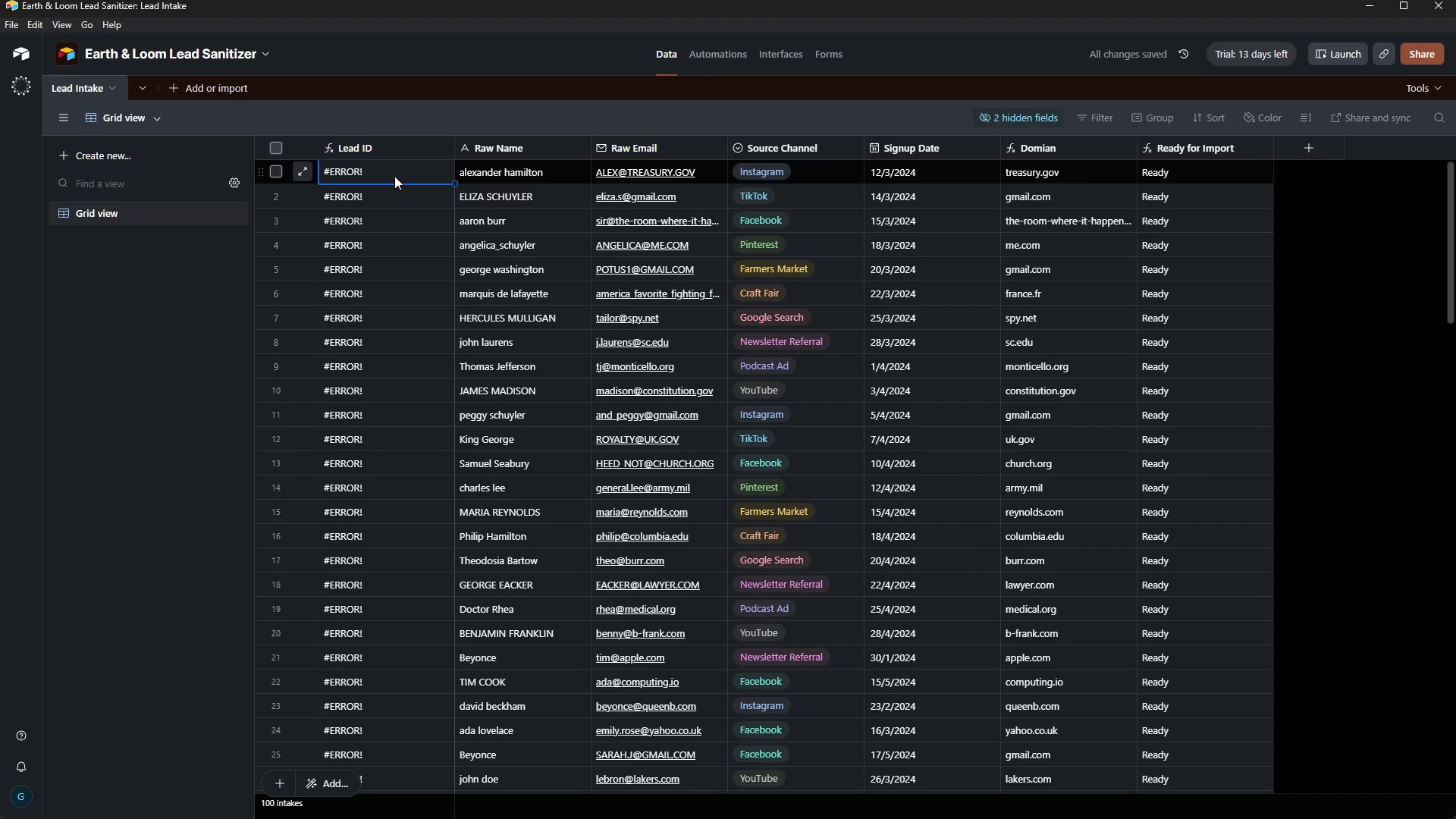 
hold_key(key=ShiftRight, duration=5.7)
 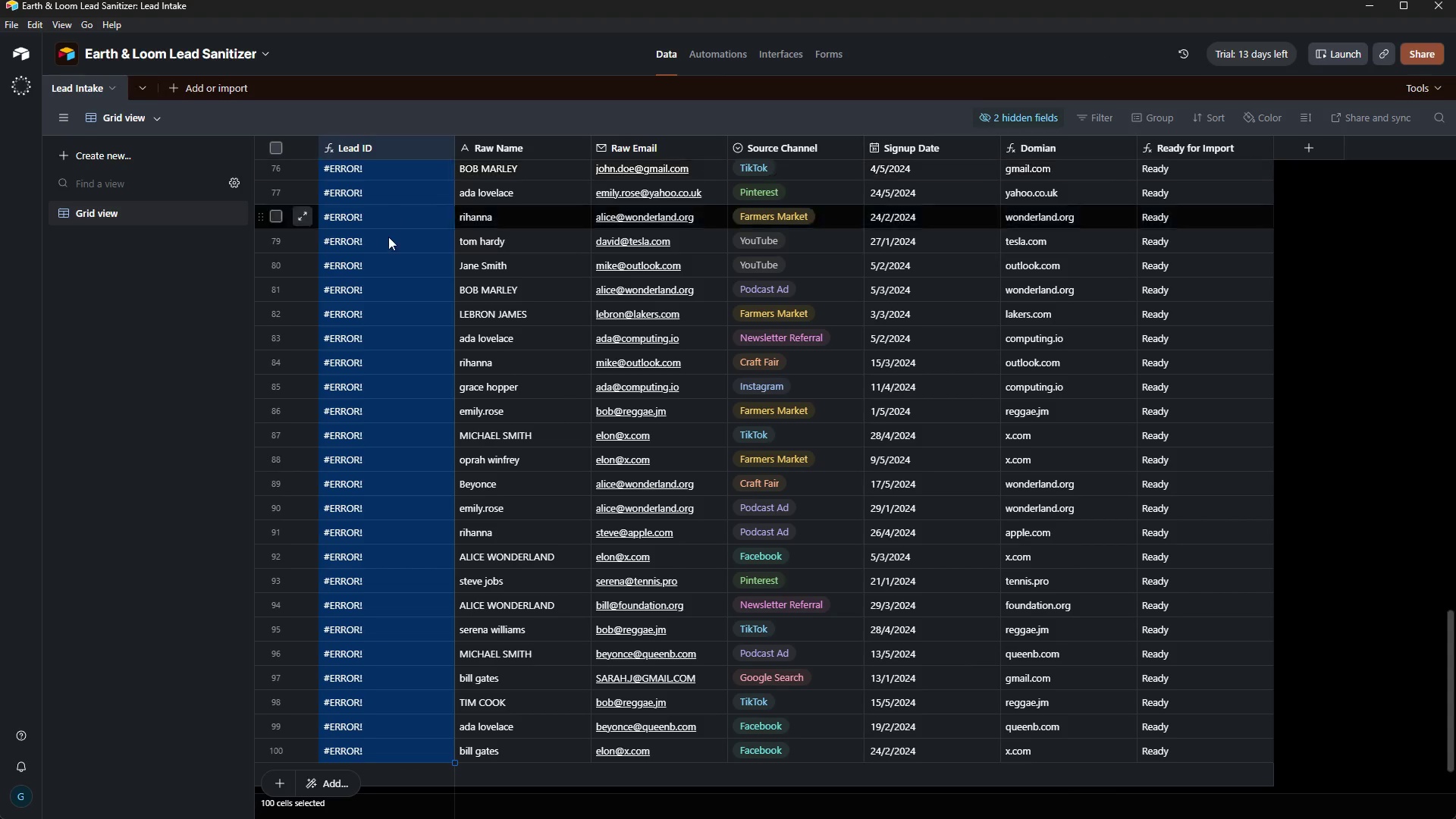 
hold_key(key=ArrowDown, duration=1.5)
 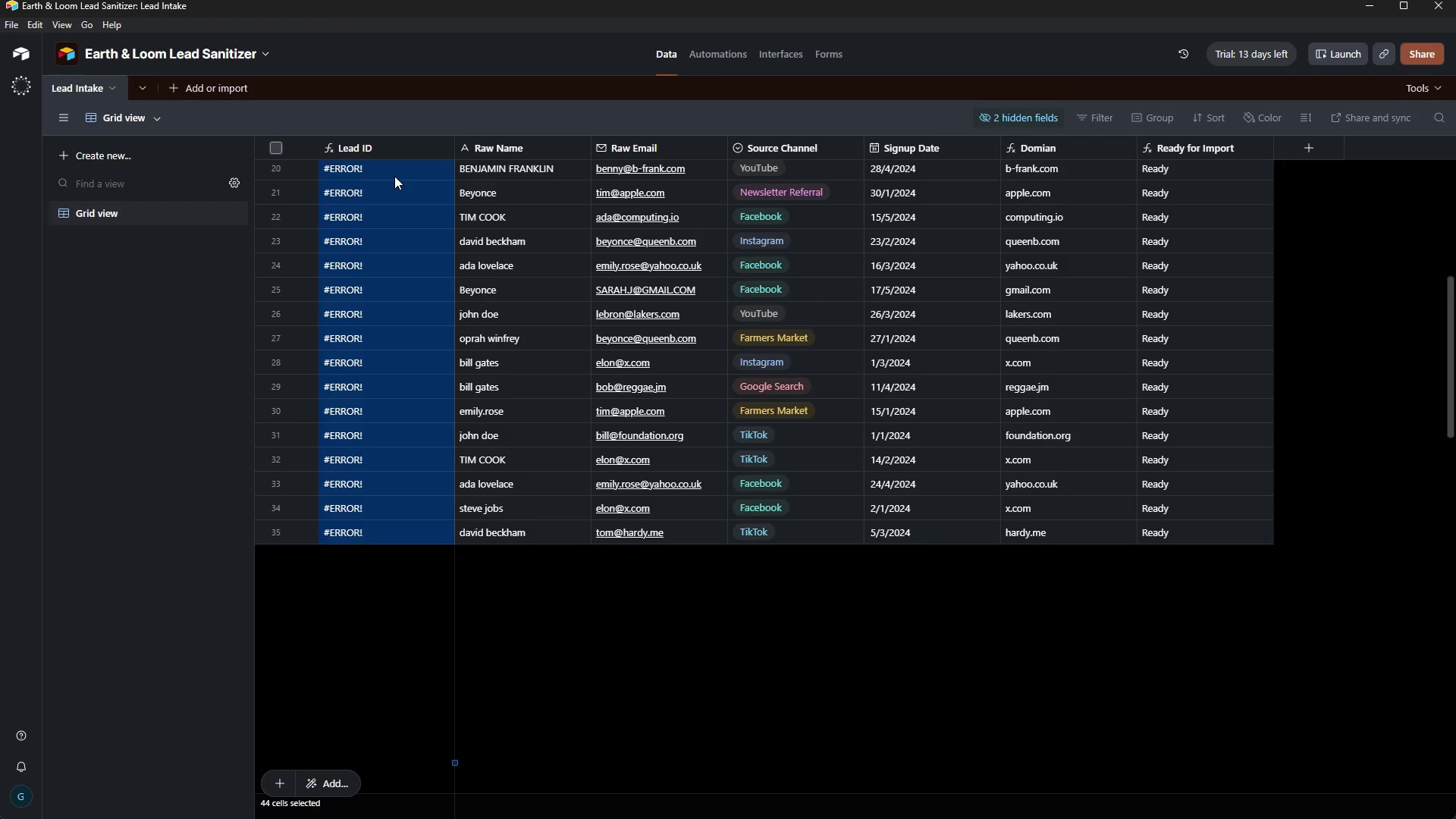 
hold_key(key=ArrowDown, duration=1.05)
 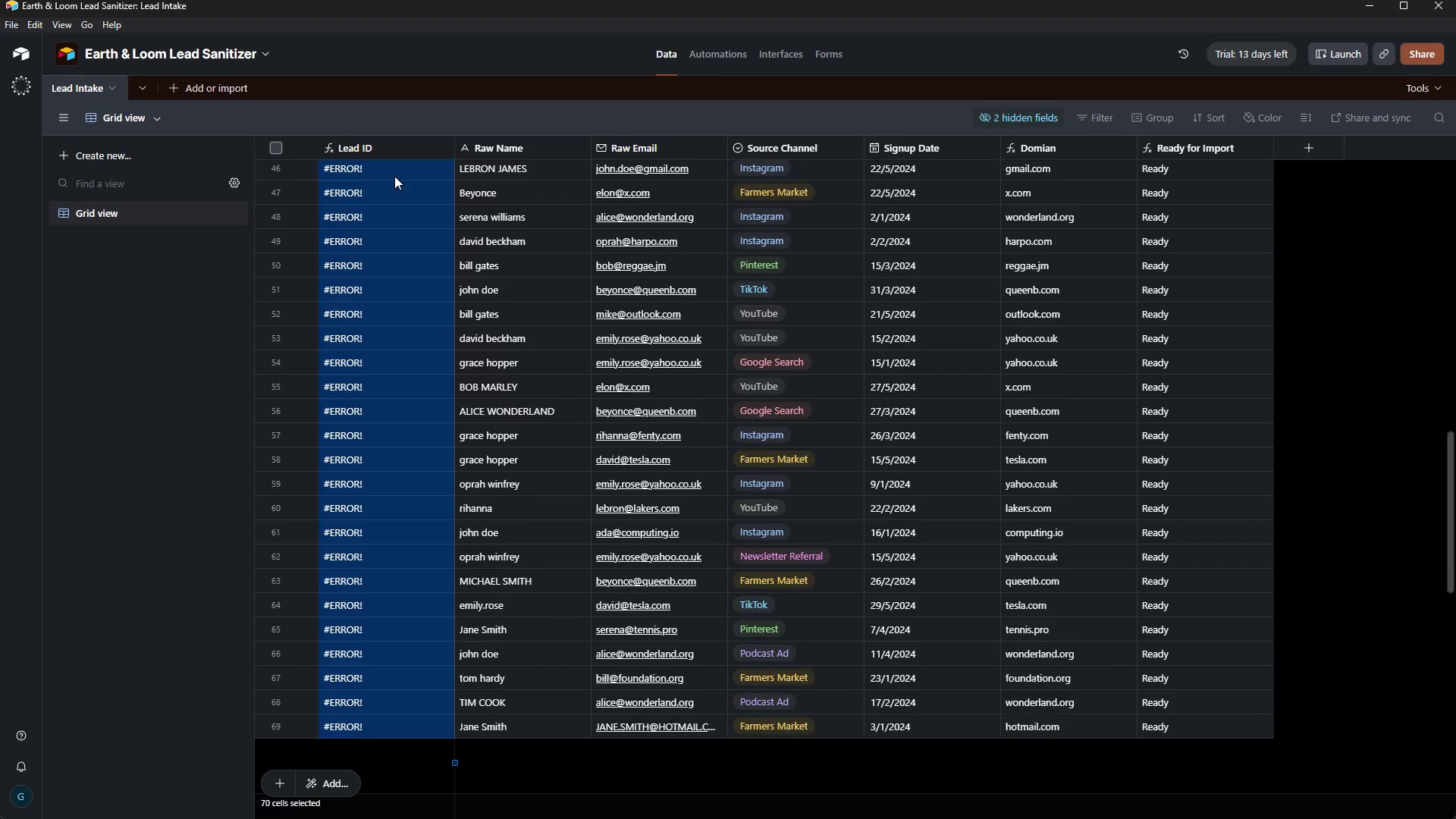 
hold_key(key=ArrowDown, duration=1.53)
 